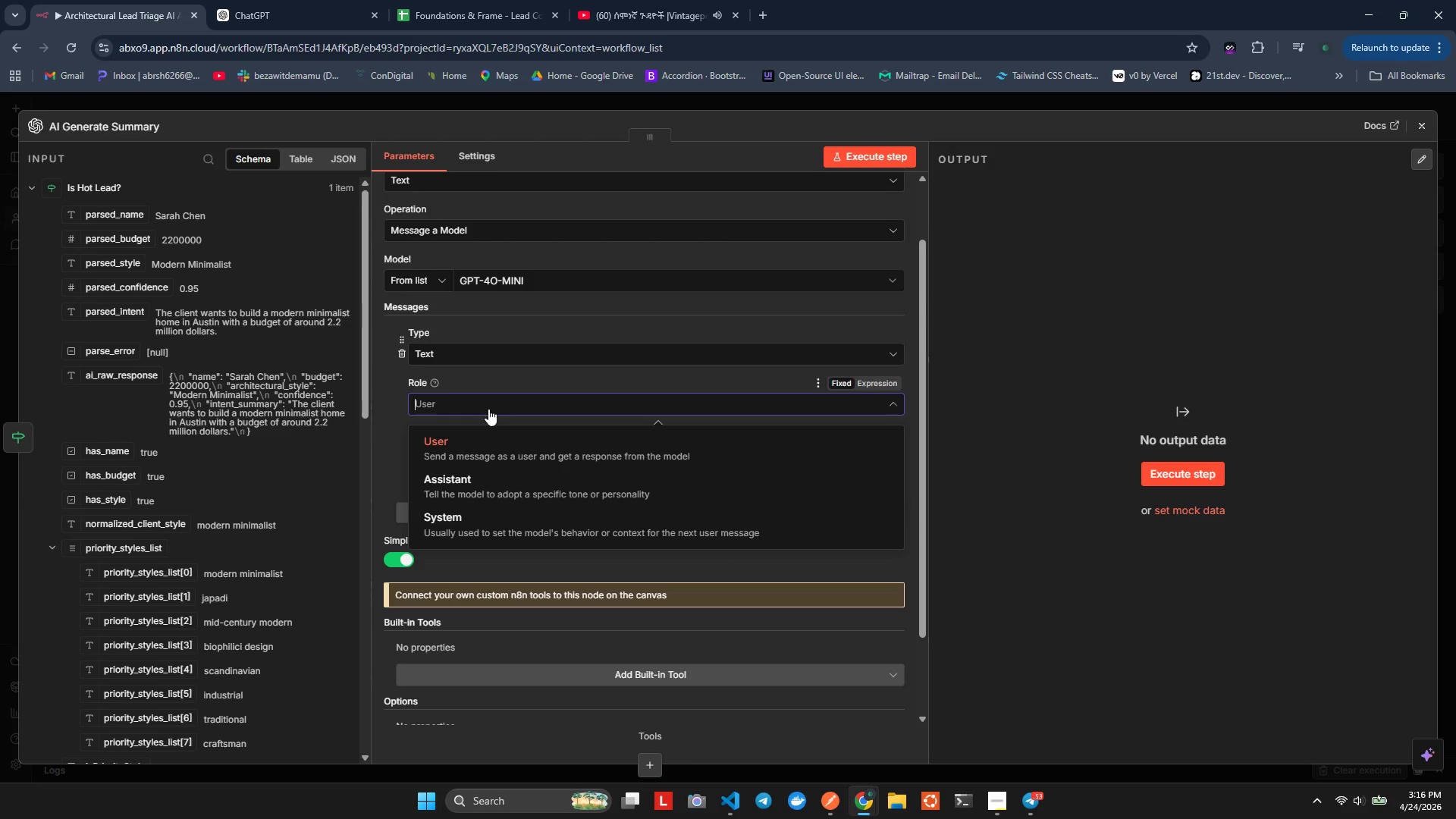 
left_click([395, 416])
 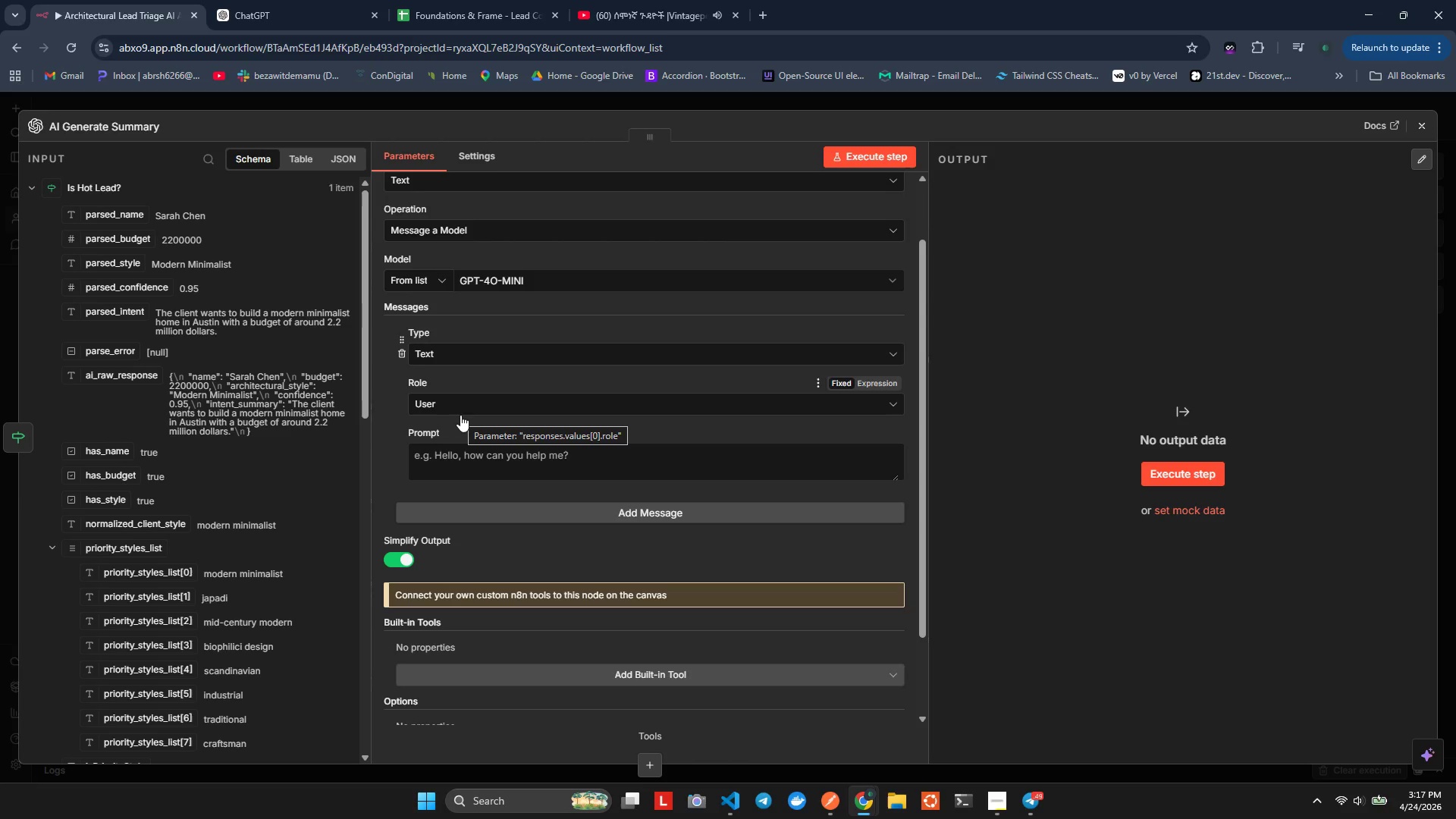 
wait(29.67)
 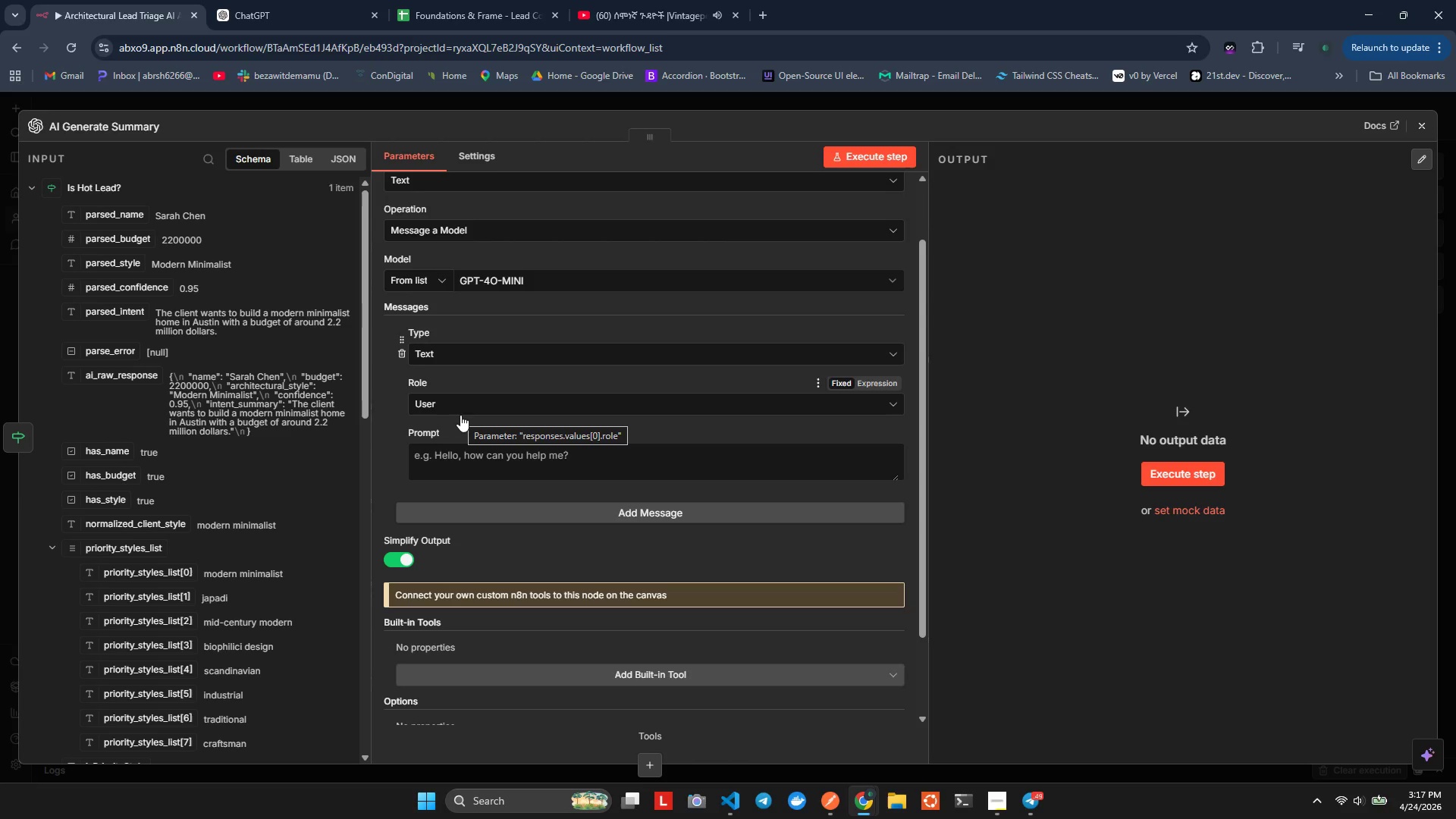 
scroll: coordinate [466, 494], scroll_direction: down, amount: 5.0
 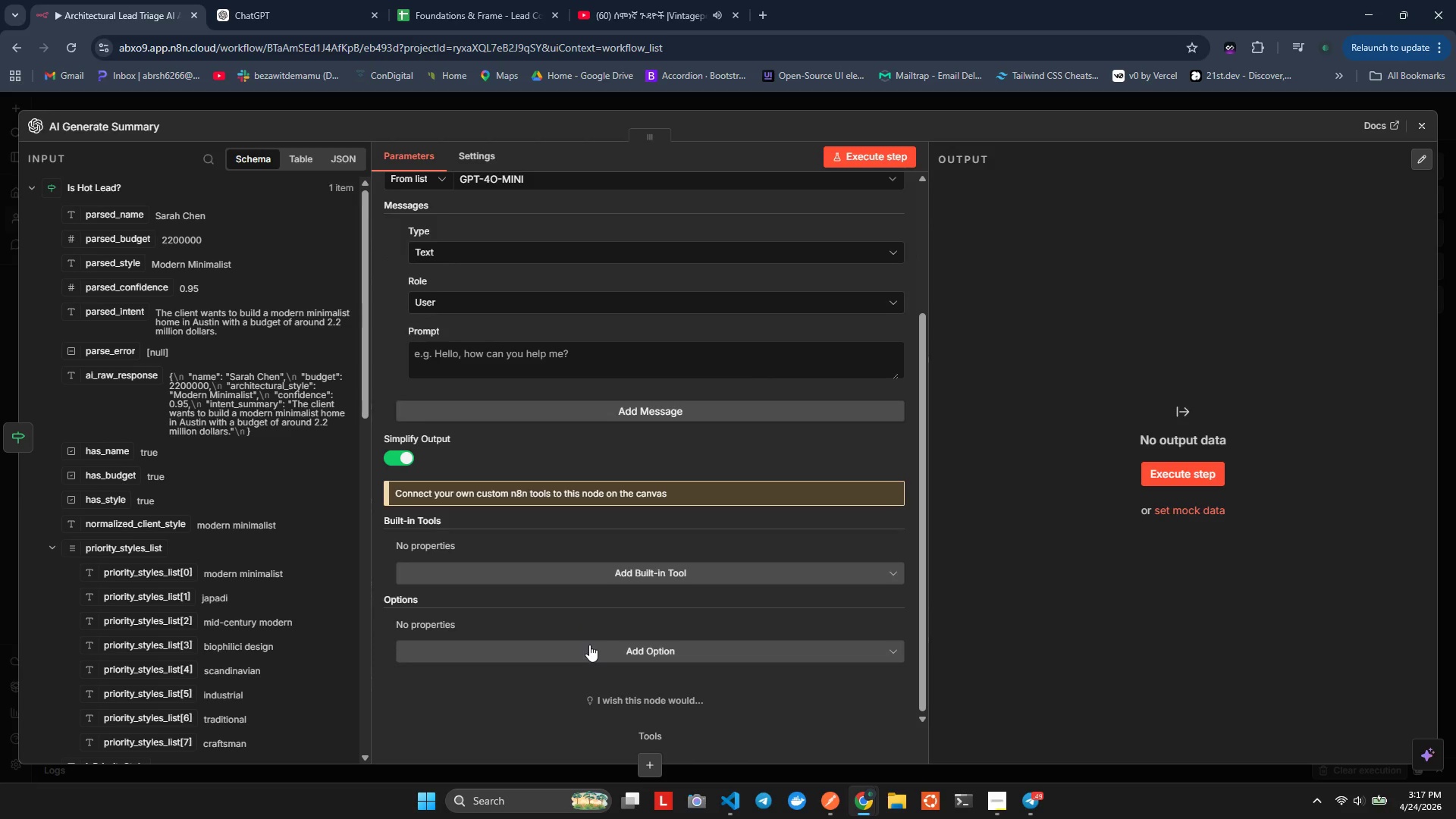 
left_click([589, 645])
 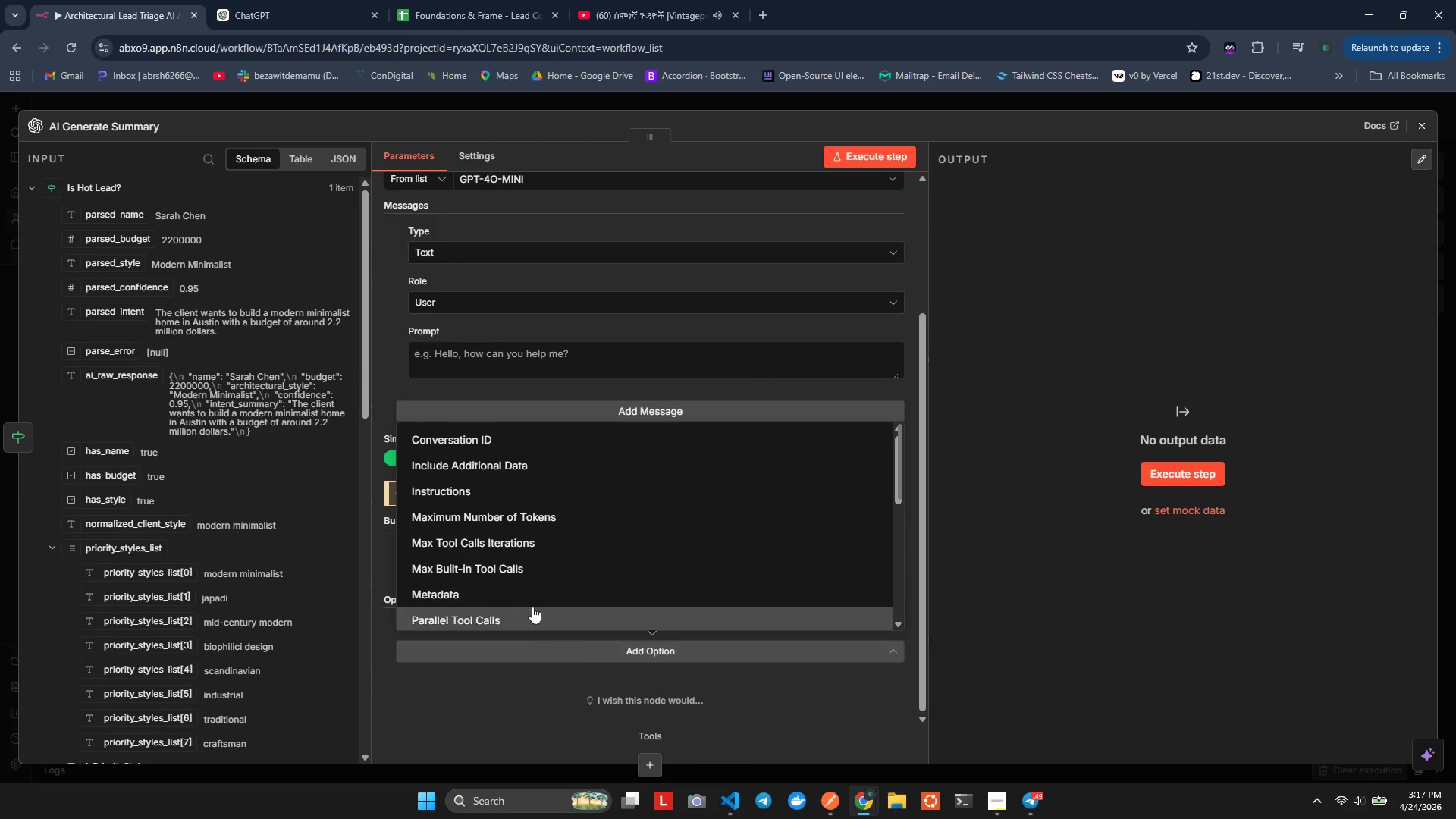 
scroll: coordinate [479, 576], scroll_direction: down, amount: 6.0
 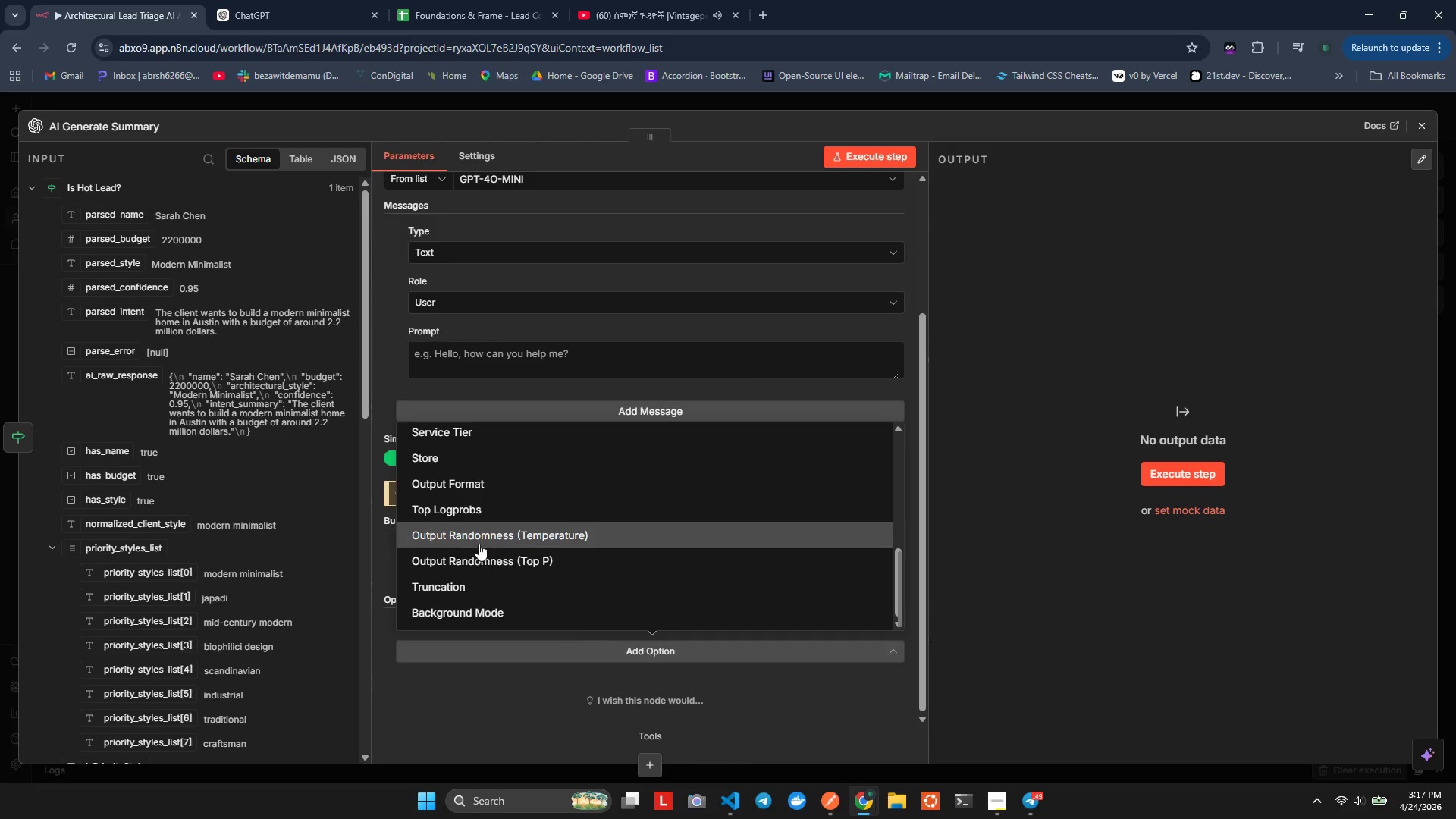 
left_click([479, 544])
 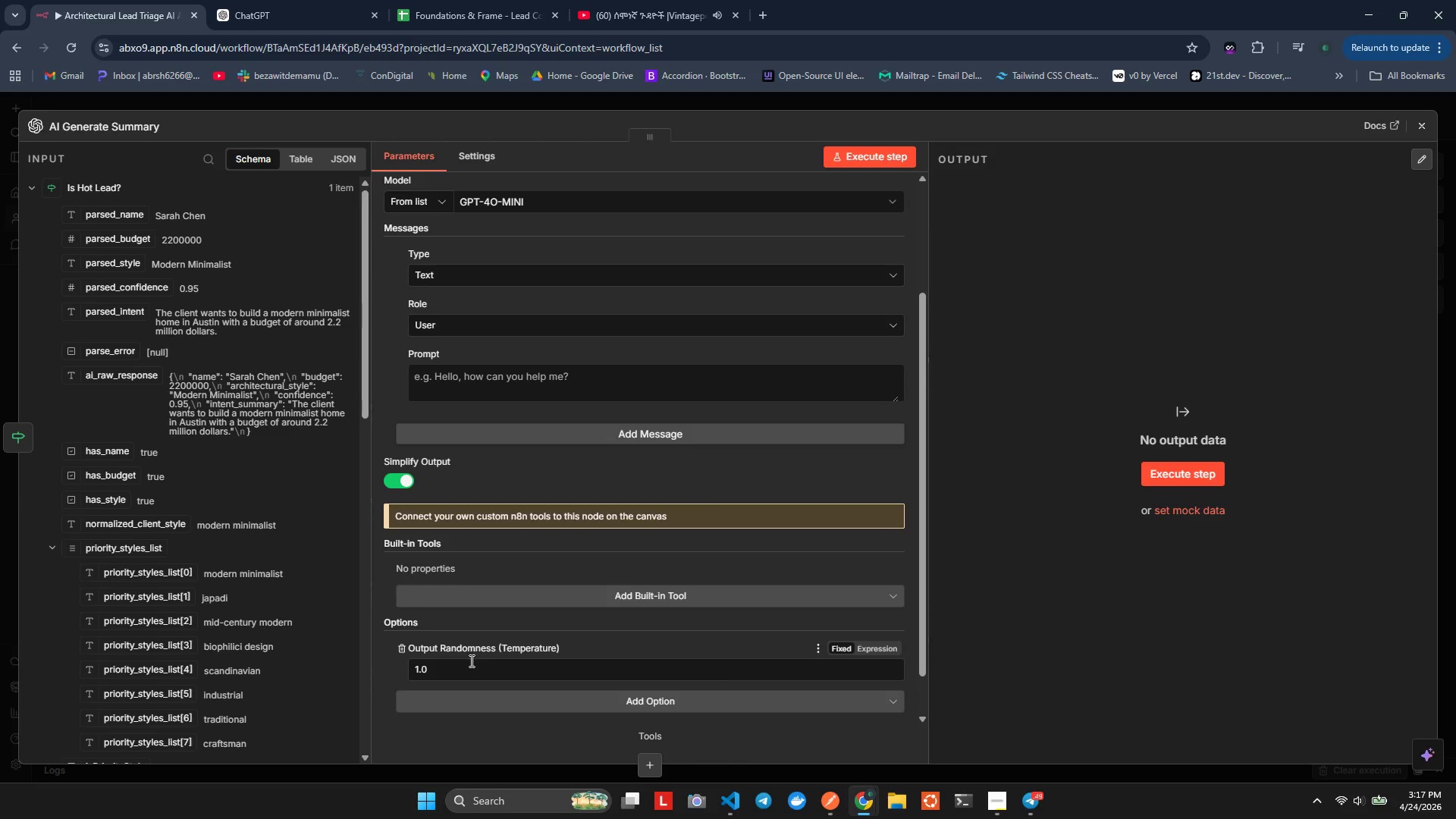 
left_click_drag(start_coordinate=[467, 662], to_coordinate=[396, 668])
 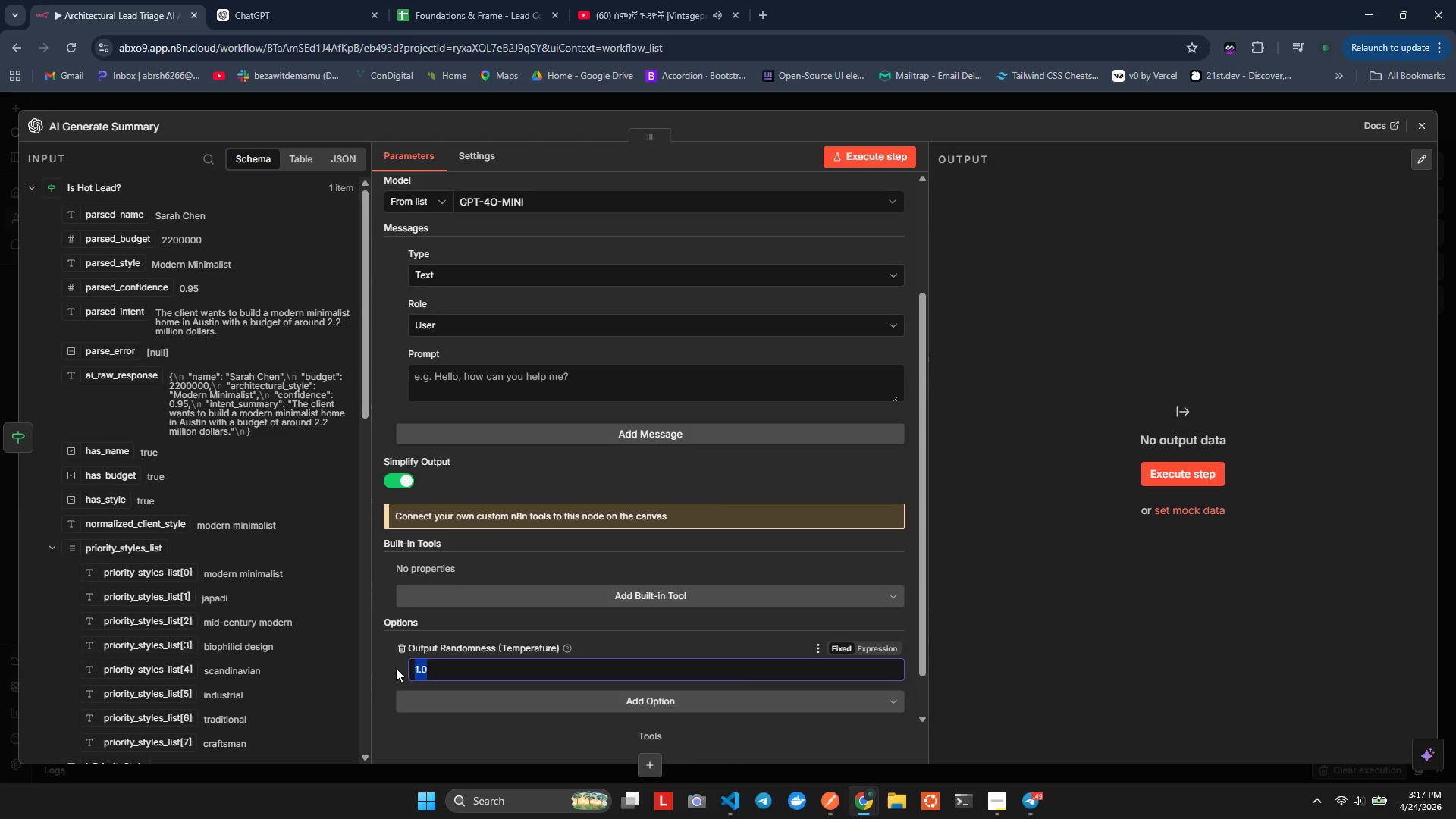 
key(0)
 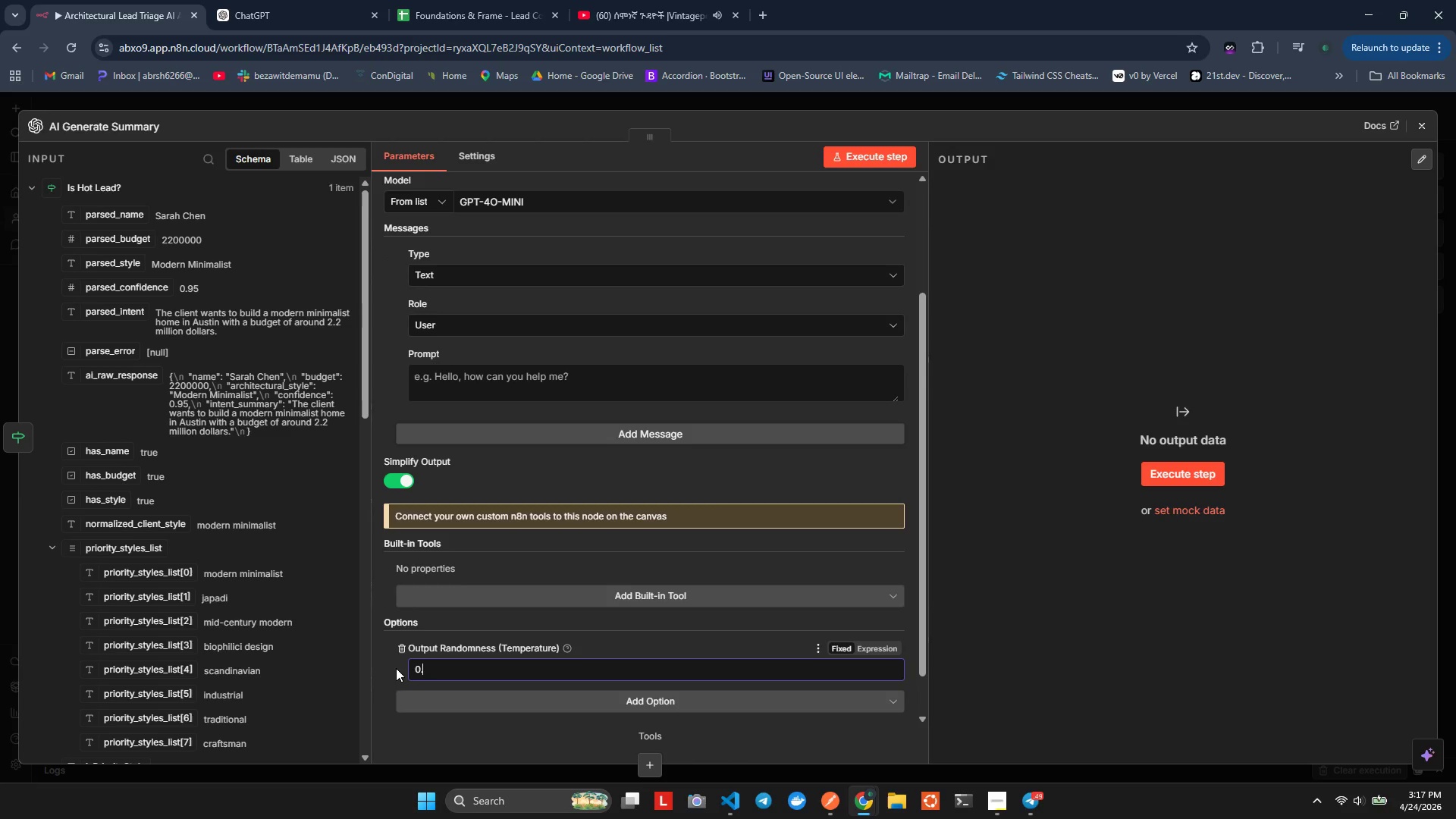 
key(Period)
 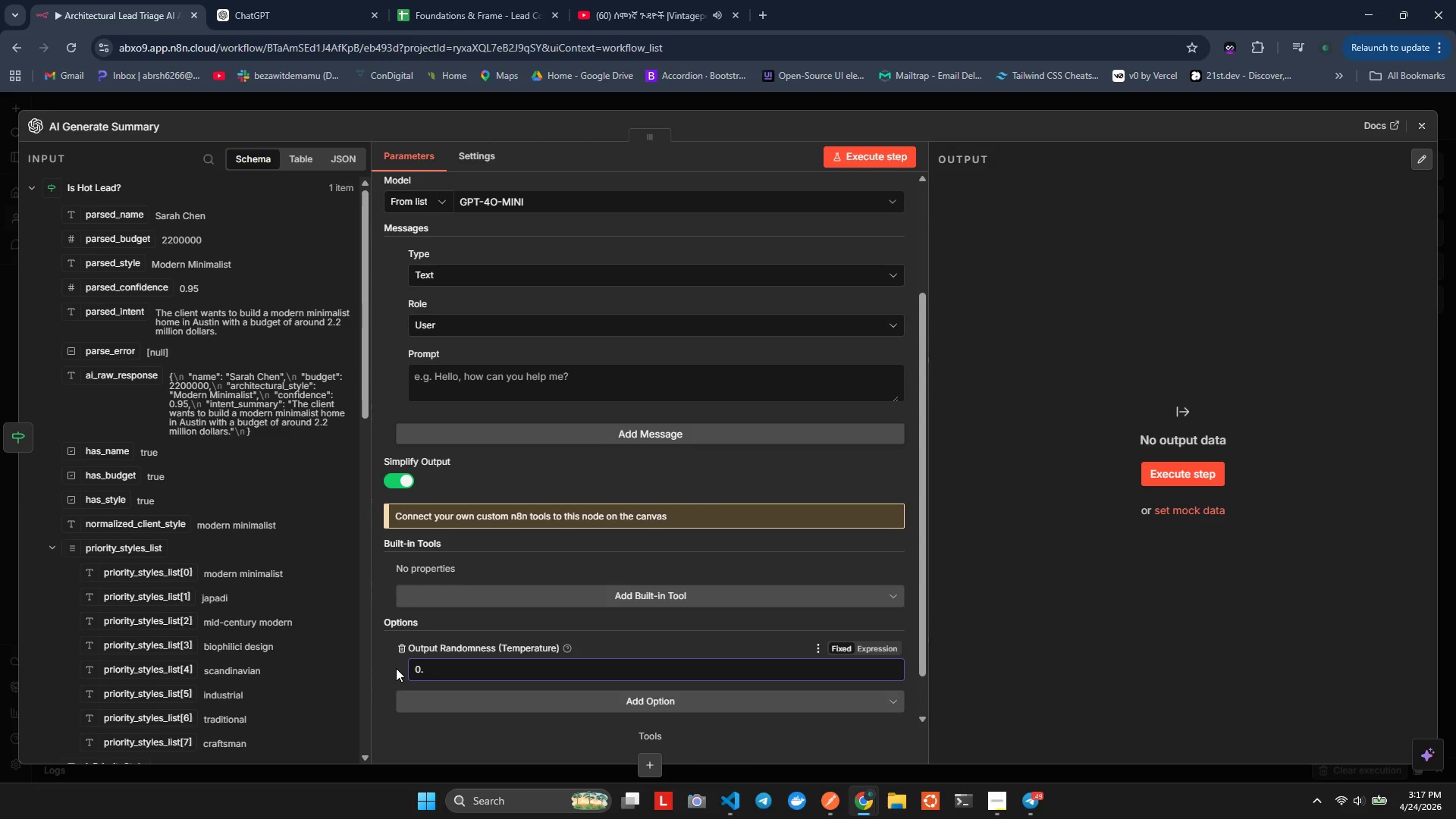 
key(7)
 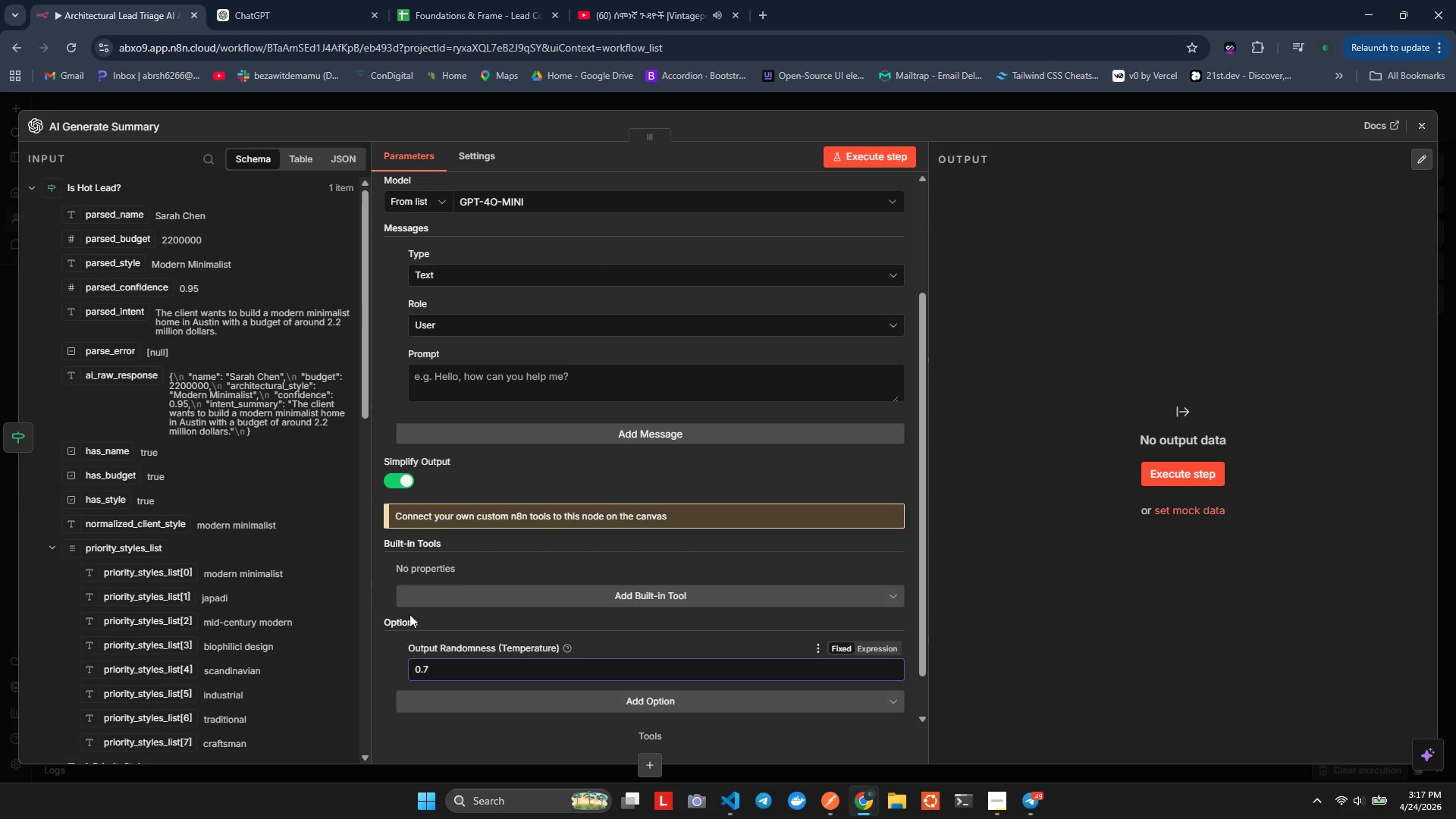 
left_click([386, 578])
 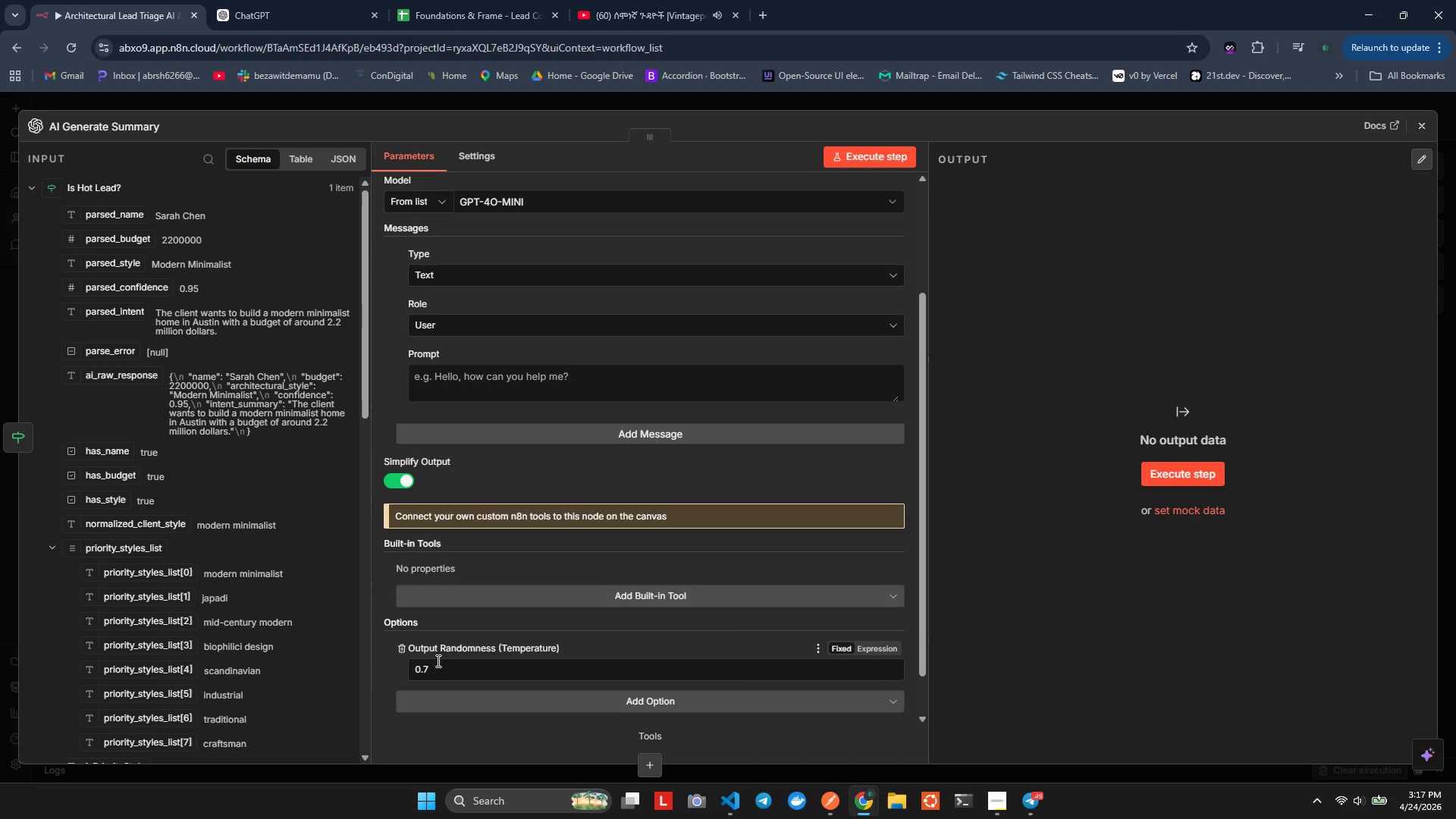 
scroll: coordinate [435, 661], scroll_direction: down, amount: 1.0
 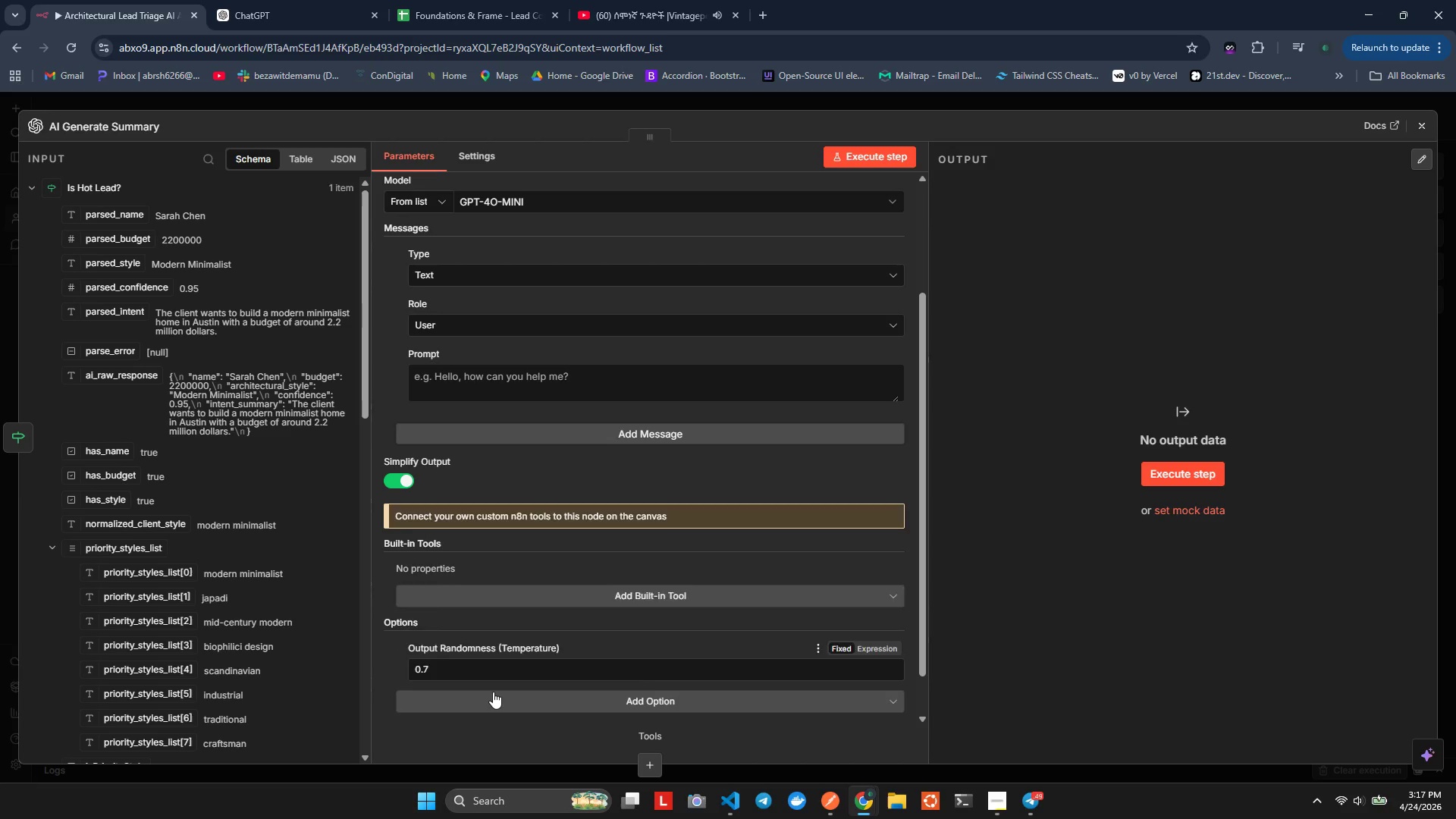 
left_click([493, 692])
 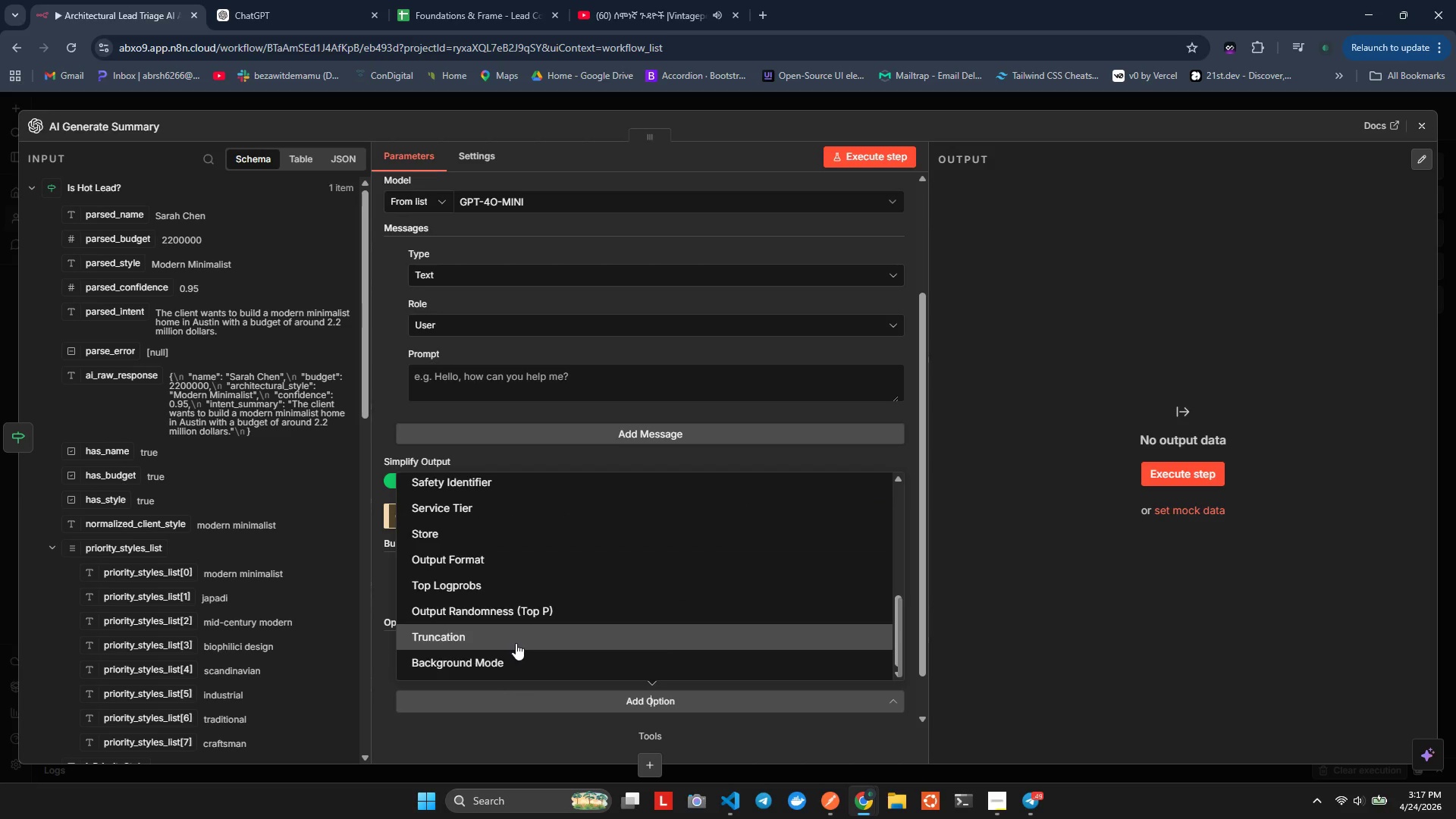 
scroll: coordinate [516, 643], scroll_direction: down, amount: 2.0
 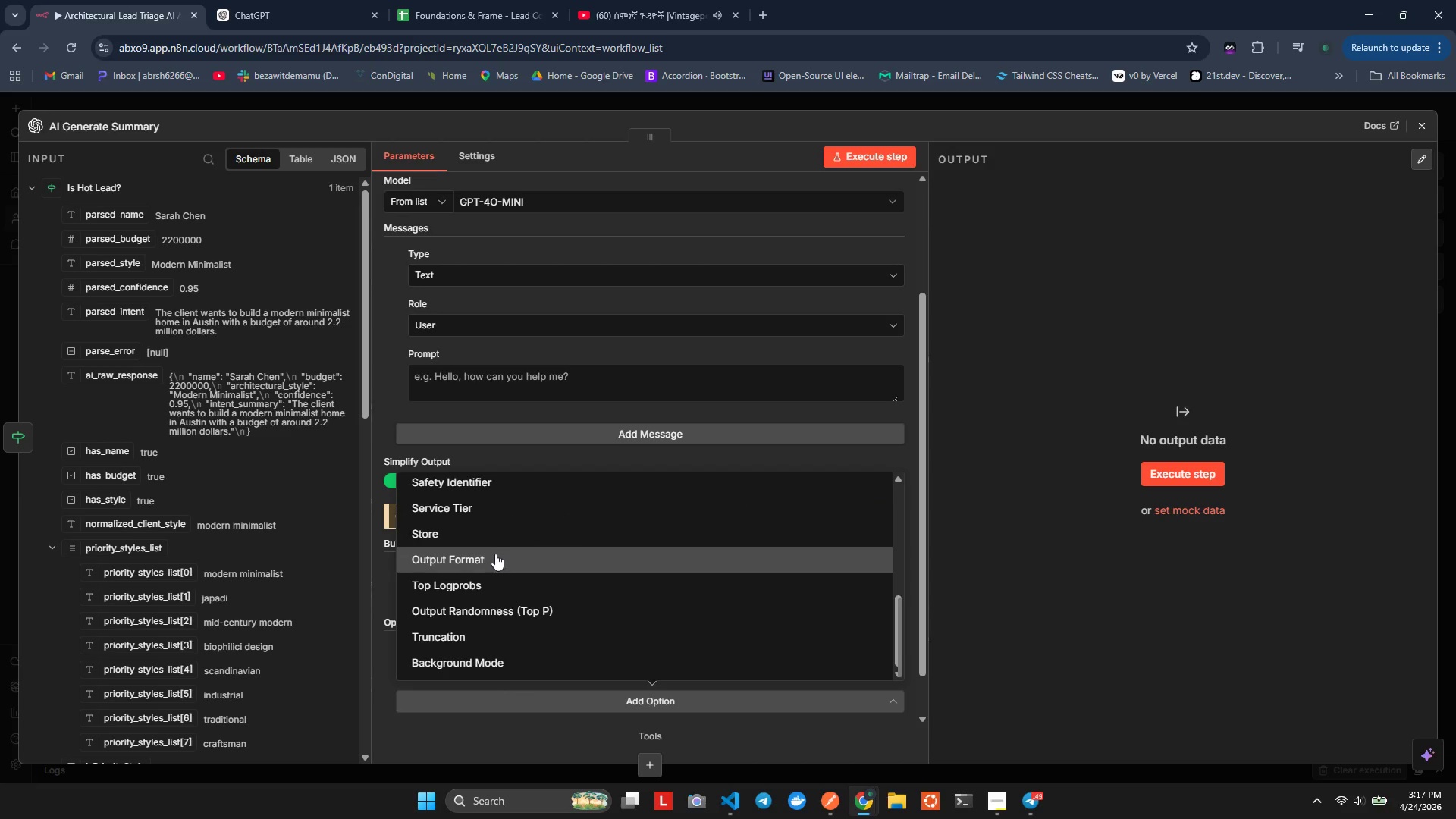 
scroll: coordinate [492, 544], scroll_direction: up, amount: 3.0
 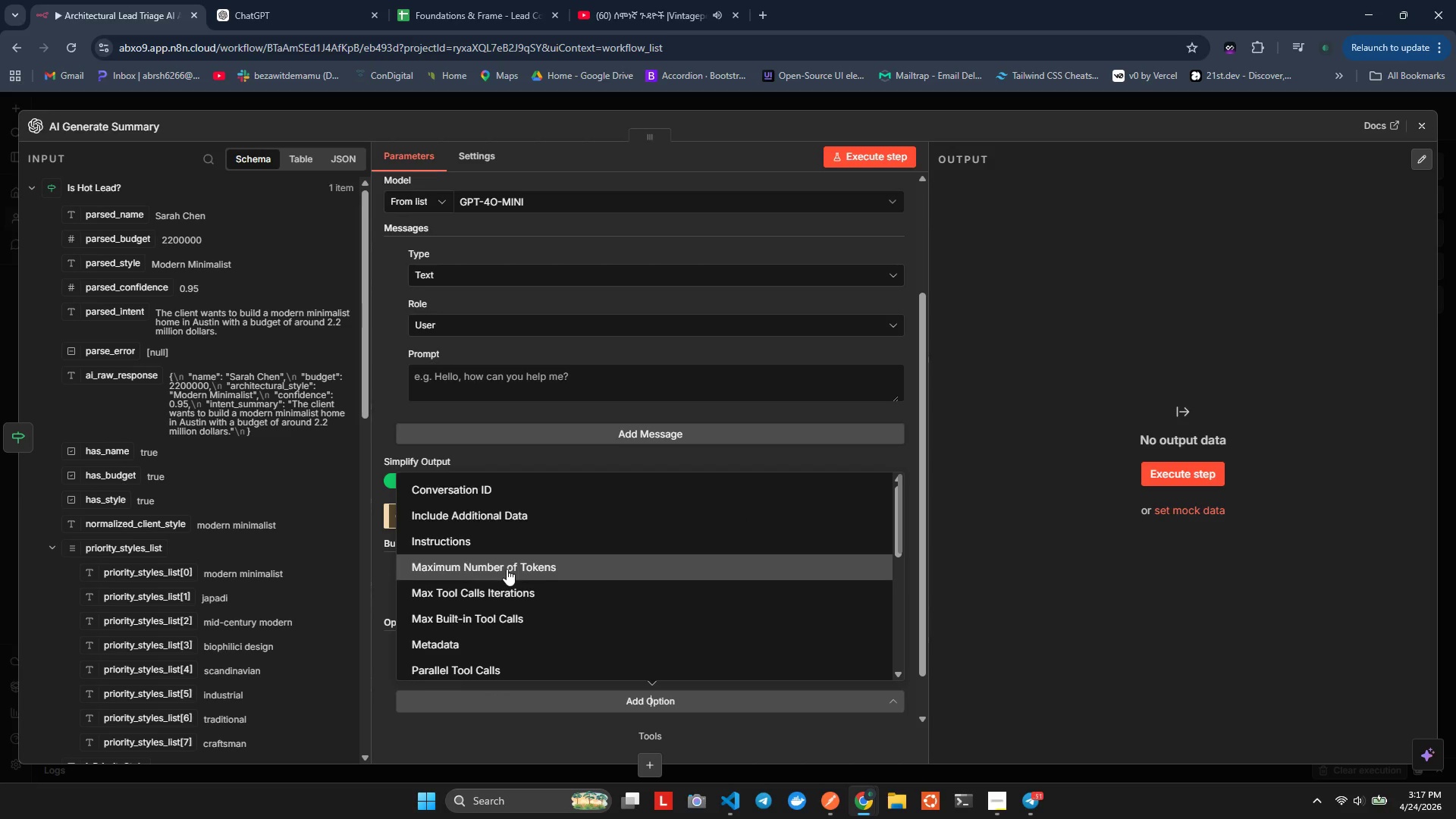 
left_click([507, 569])
 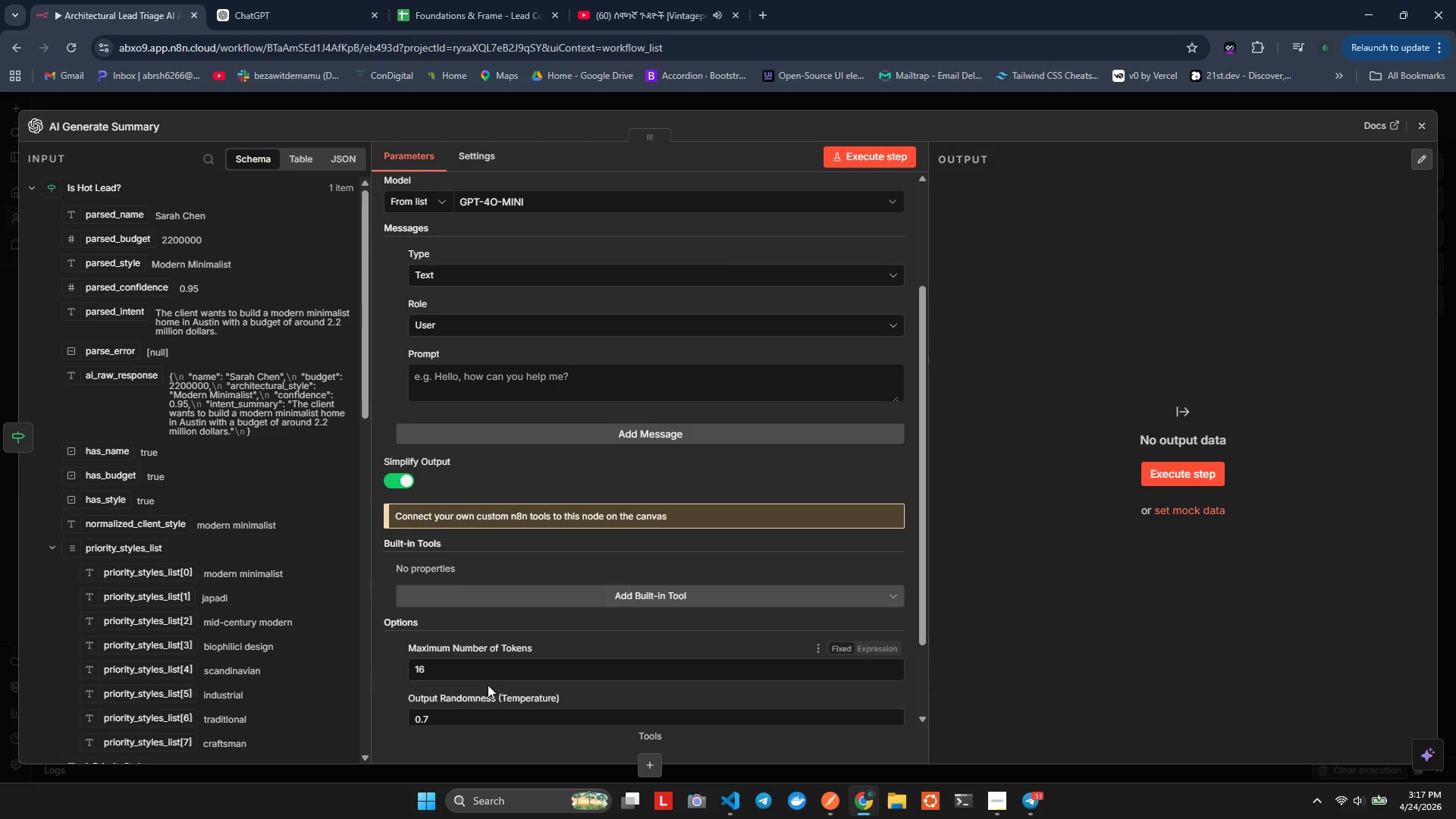 
scroll: coordinate [492, 684], scroll_direction: down, amount: 3.0
 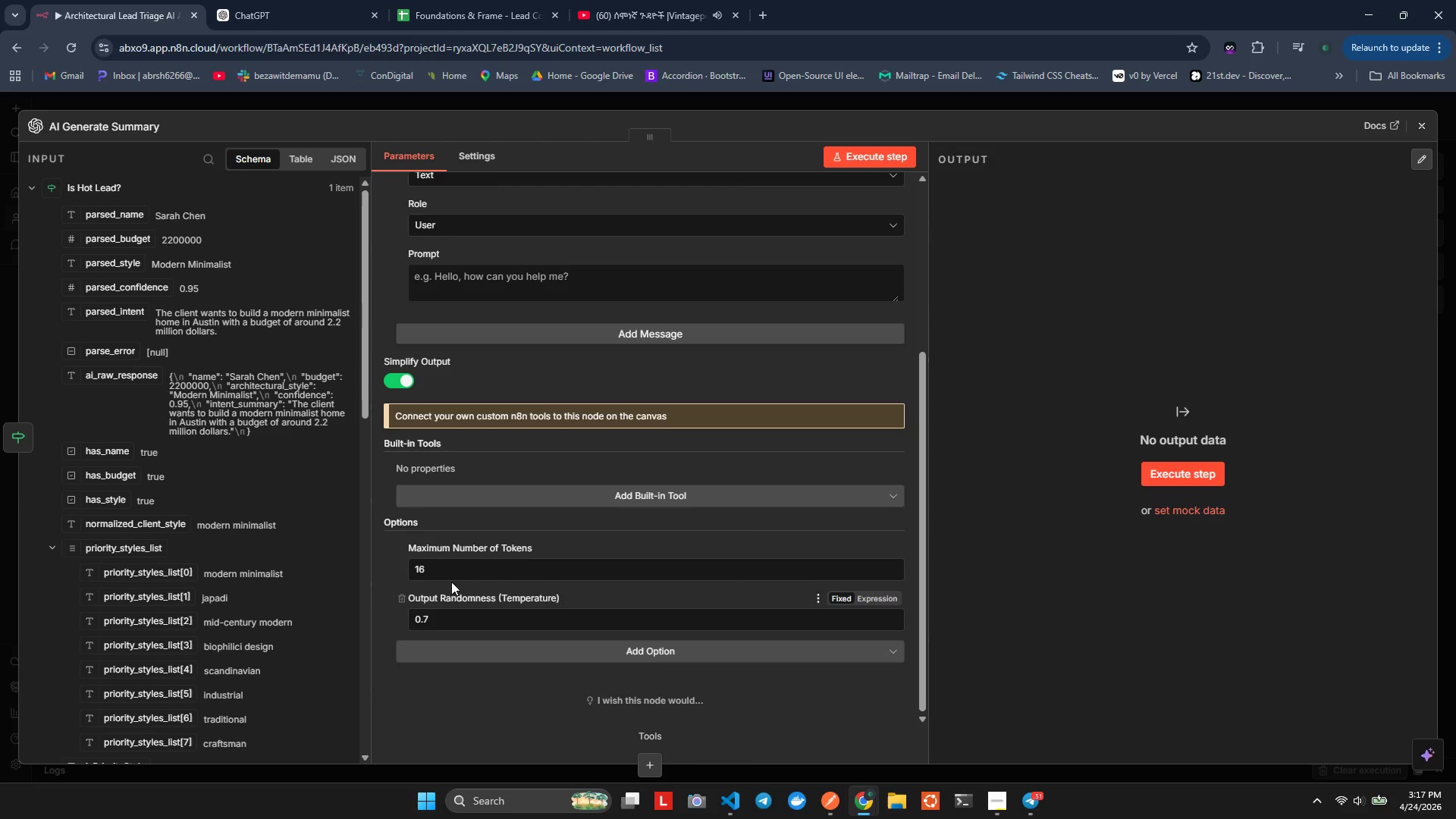 
left_click_drag(start_coordinate=[451, 576], to_coordinate=[396, 561])
 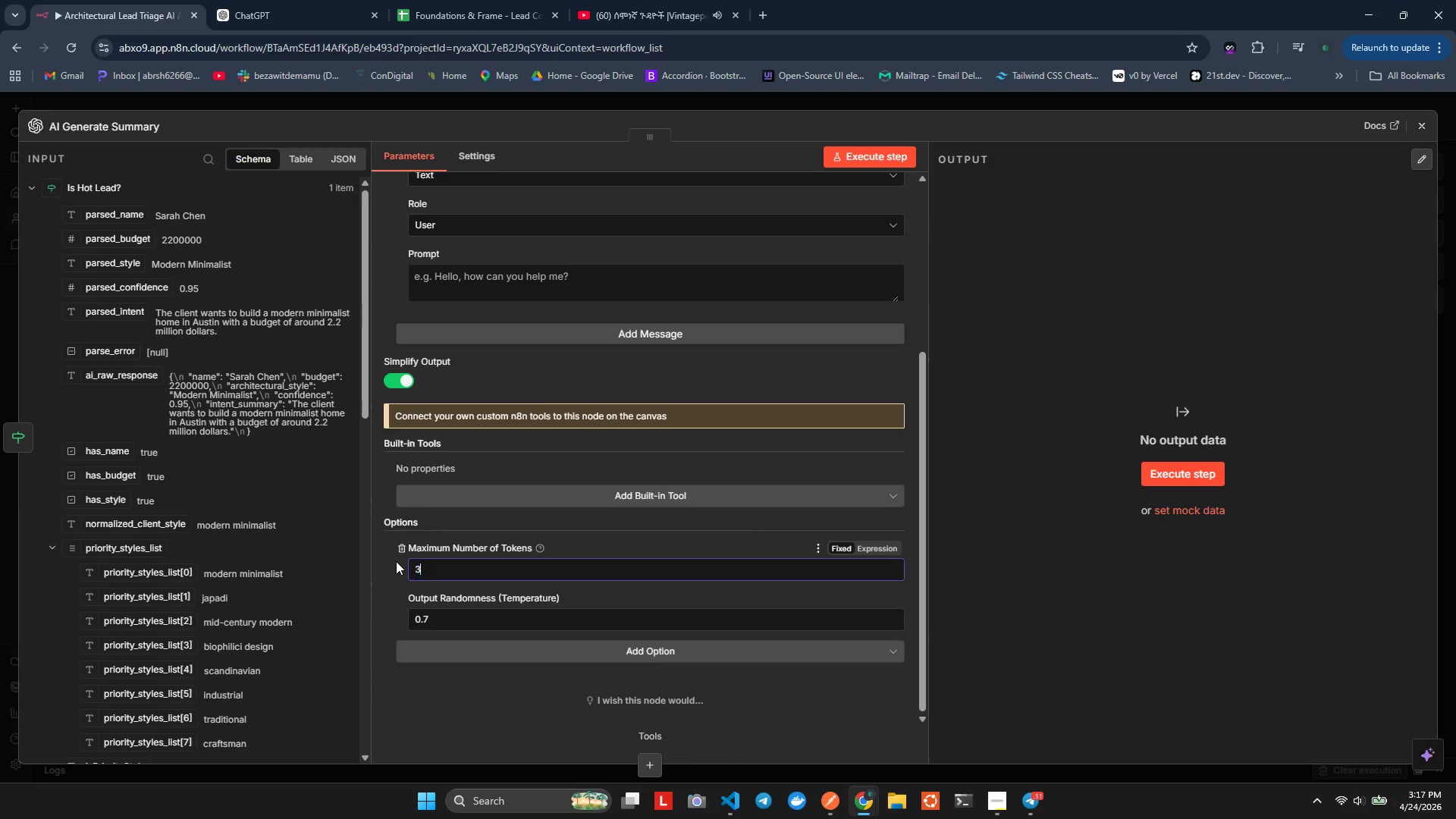 
type(300)
 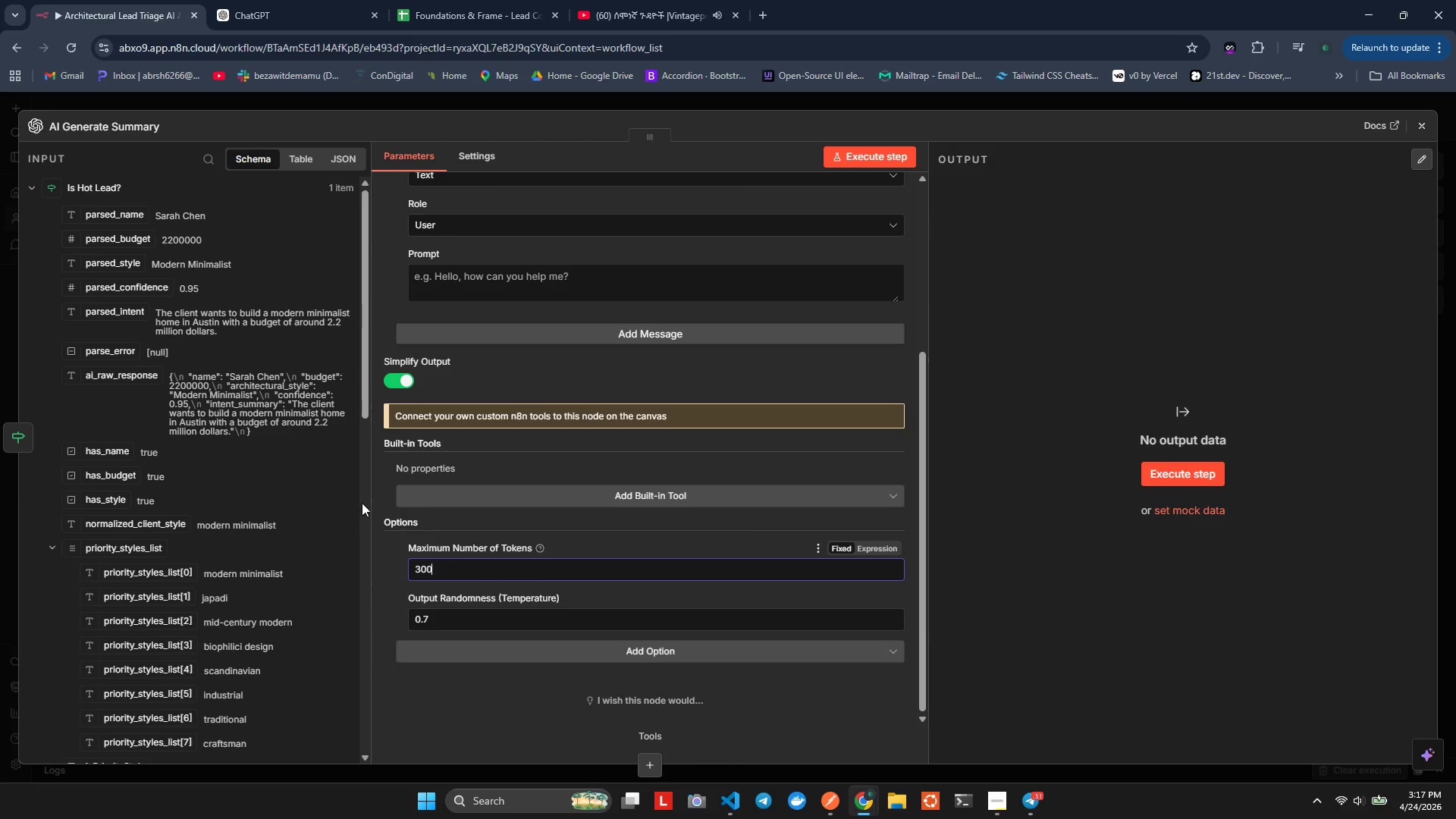 
left_click([377, 501])
 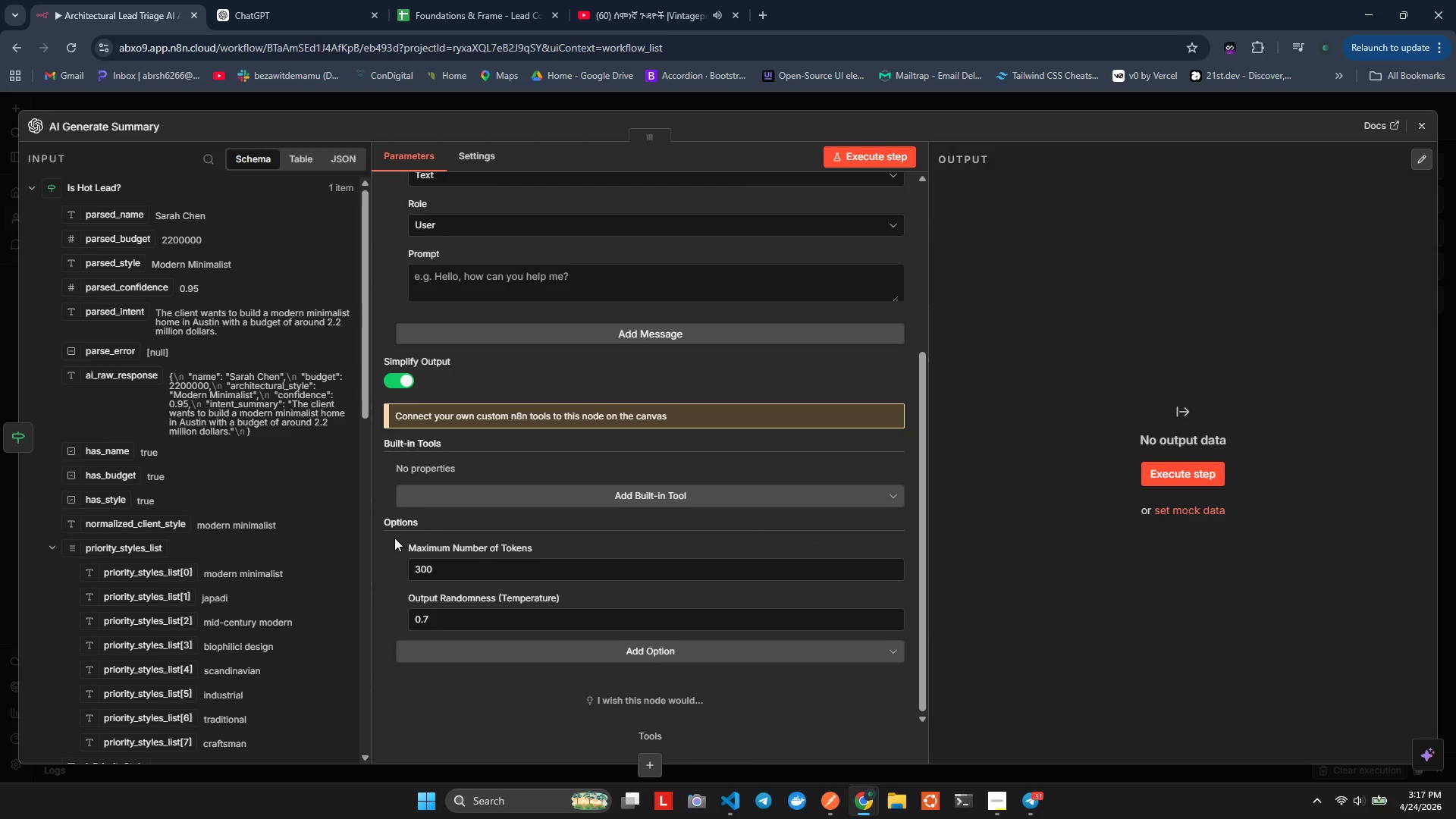 
mouse_move([438, 619])
 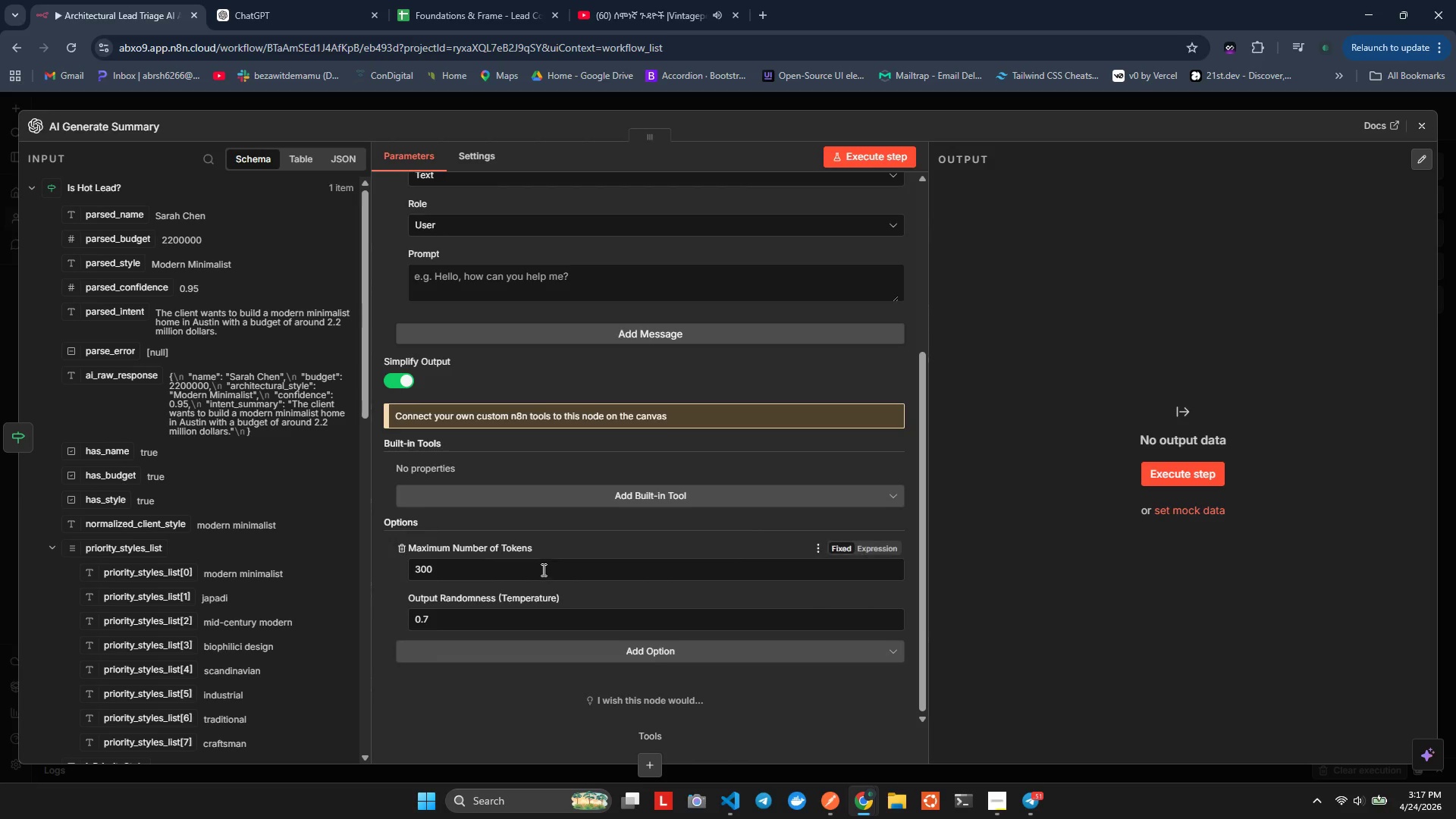 
scroll: coordinate [553, 431], scroll_direction: up, amount: 7.0
 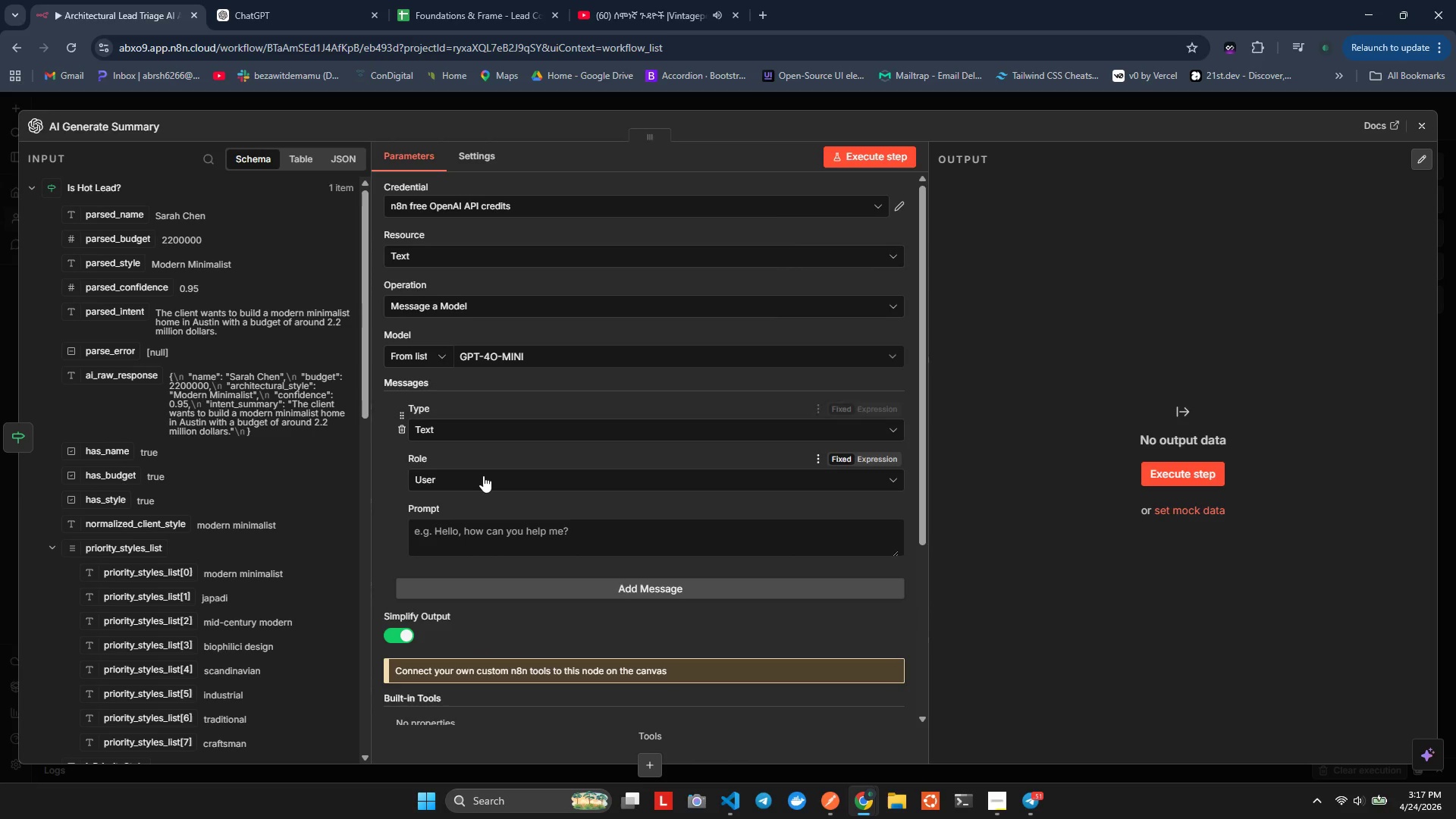 
left_click([483, 475])
 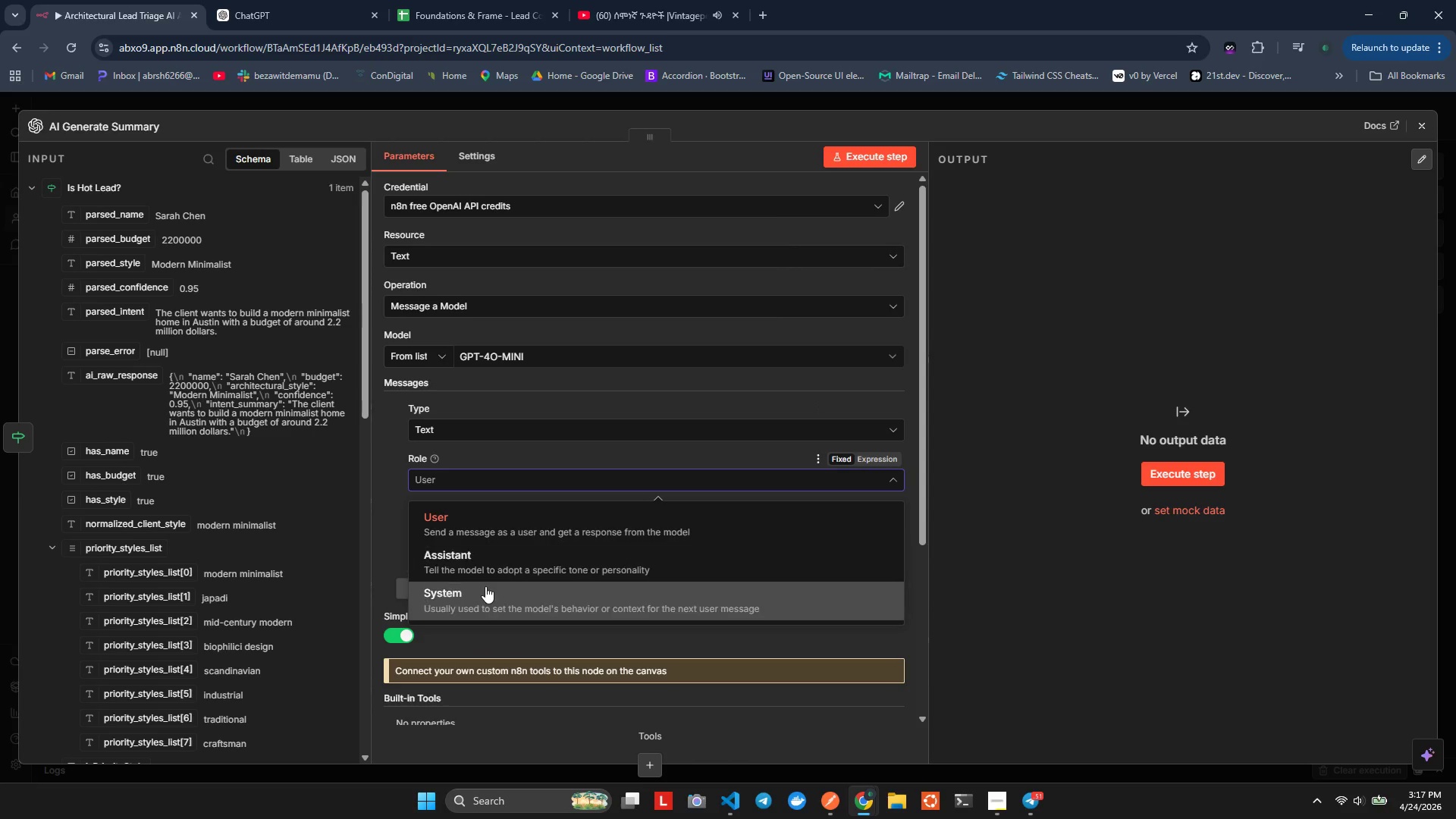 
left_click([485, 586])
 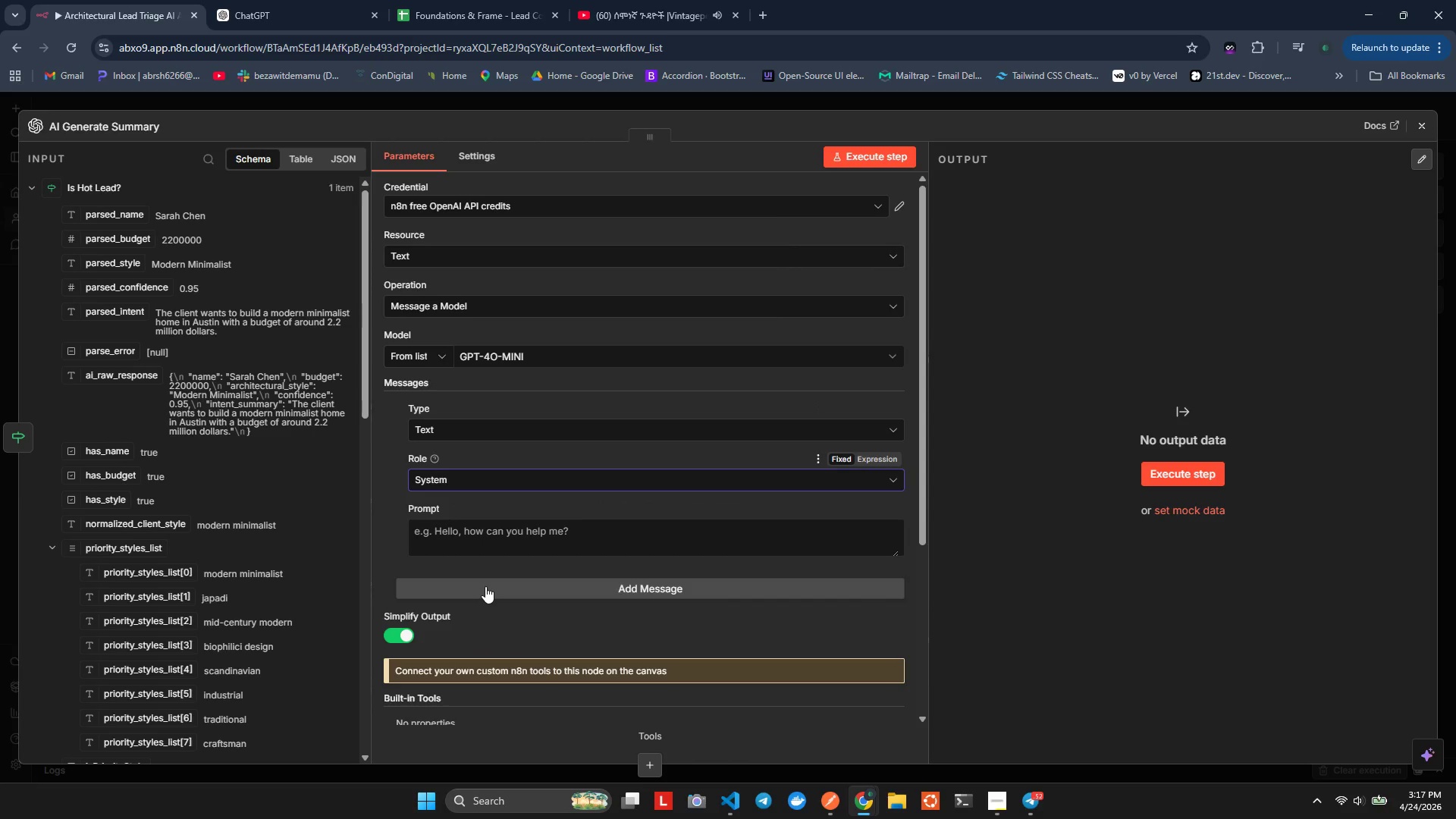 
wait(7.94)
 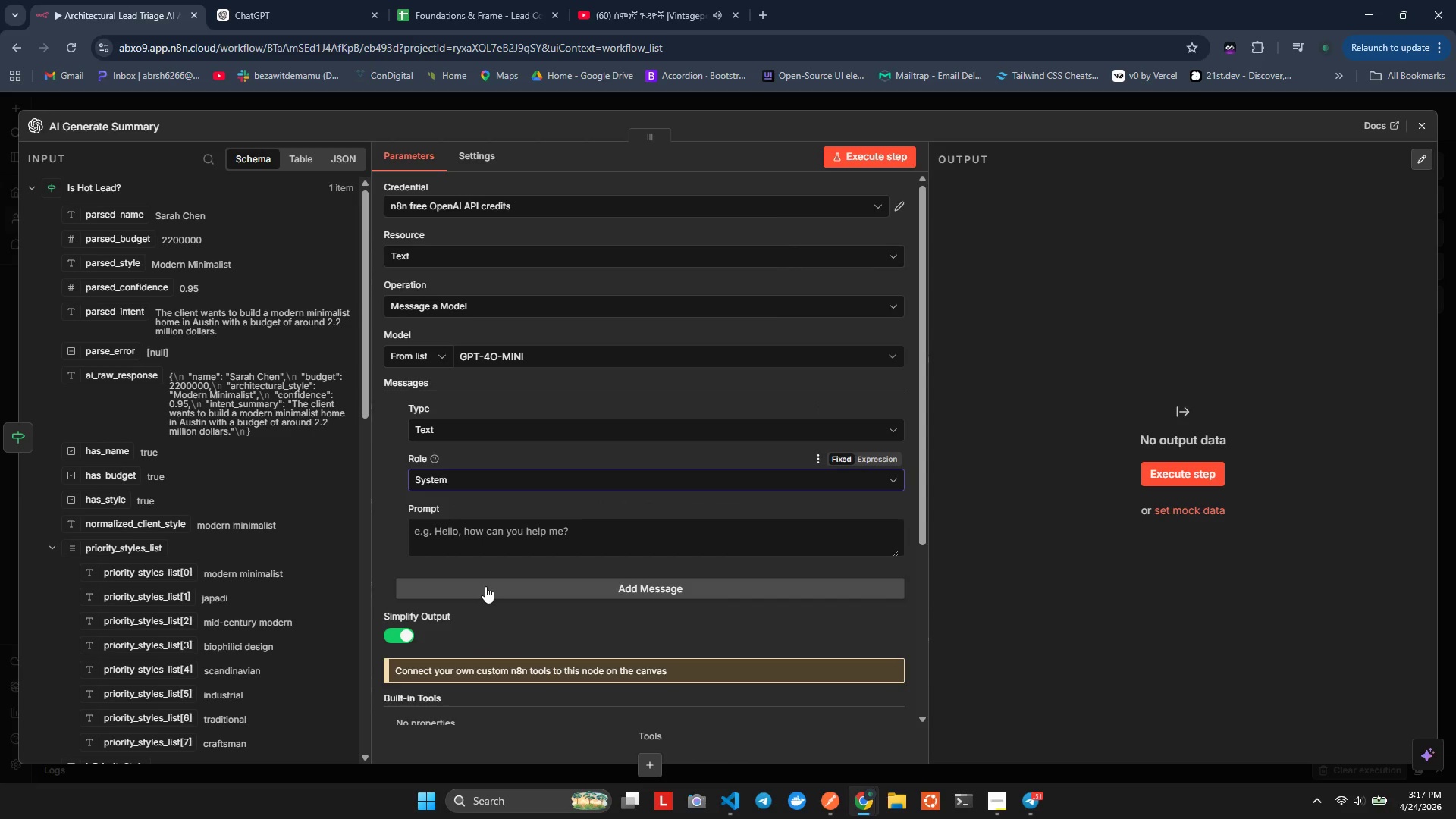 
left_click([503, 551])
 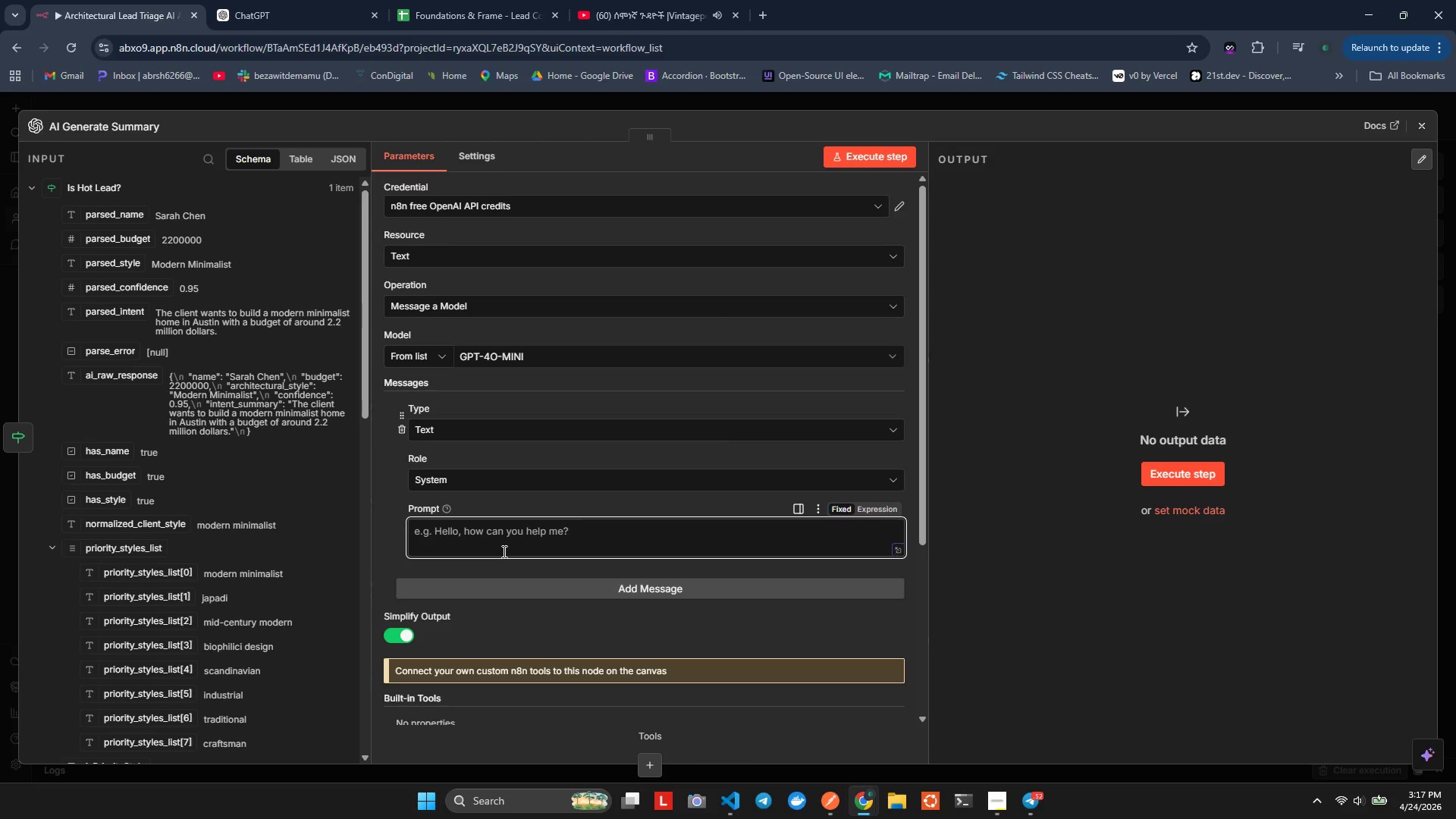 
type(Wrte a short, polsed summary of an ncominf)
key(Backspace)
type(g )
 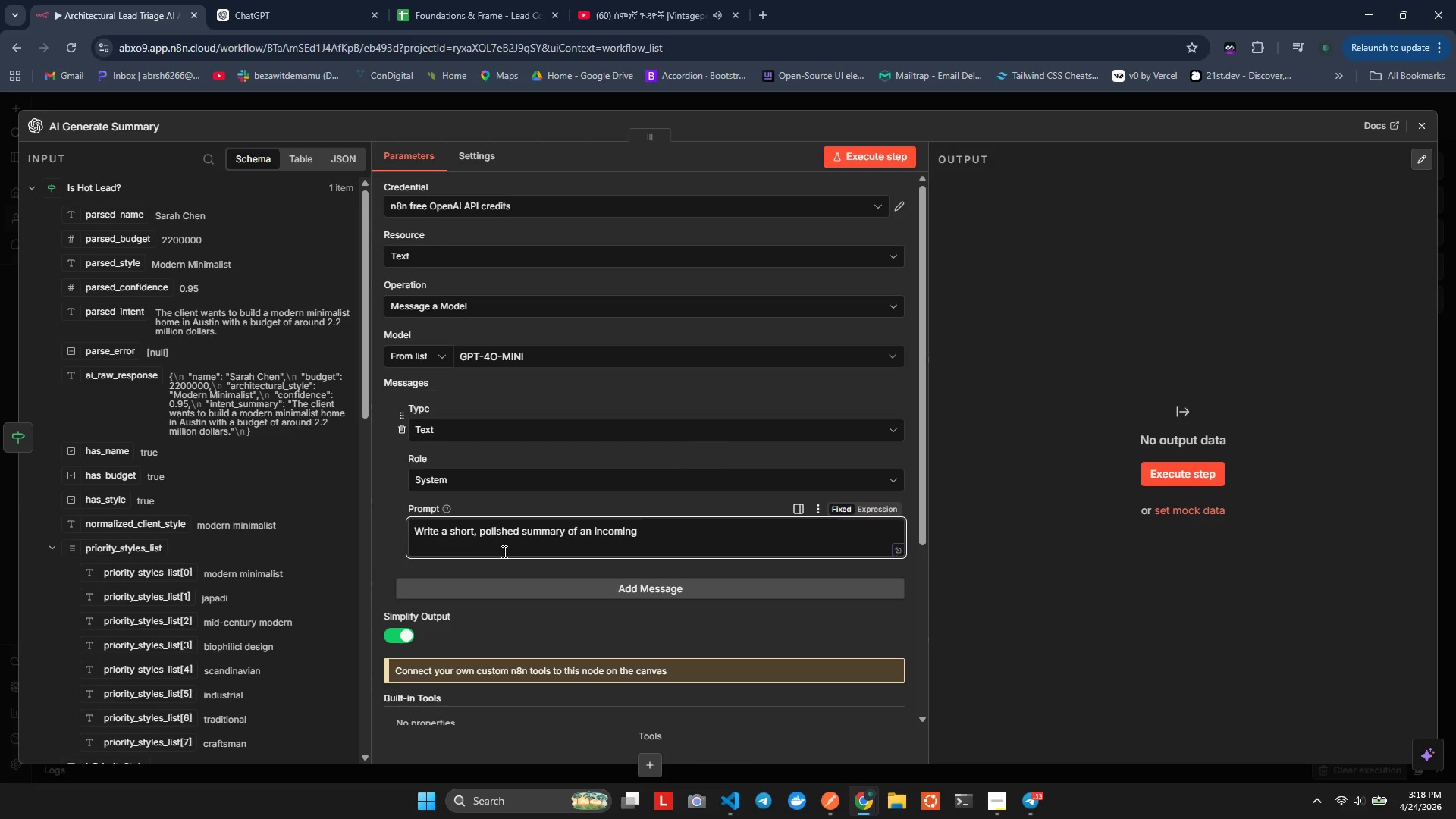 
type(of an in)
 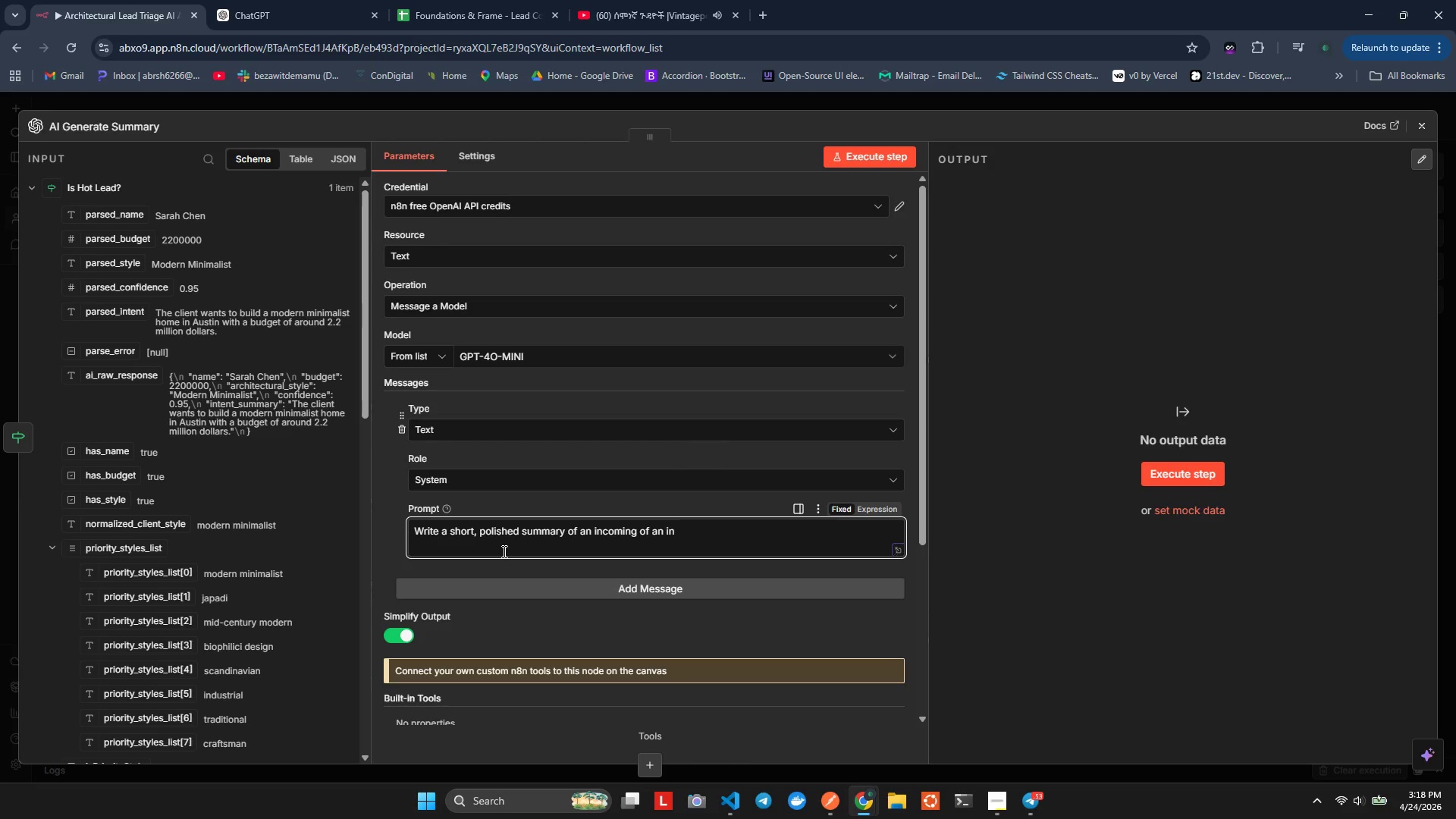 
key(Backspace)
key(Backspace)
key(Backspace)
key(Backspace)
key(Backspace)
key(Backspace)
key(Backspace)
key(Backspace)
type(lead for the saes tam. The tone should be:)
 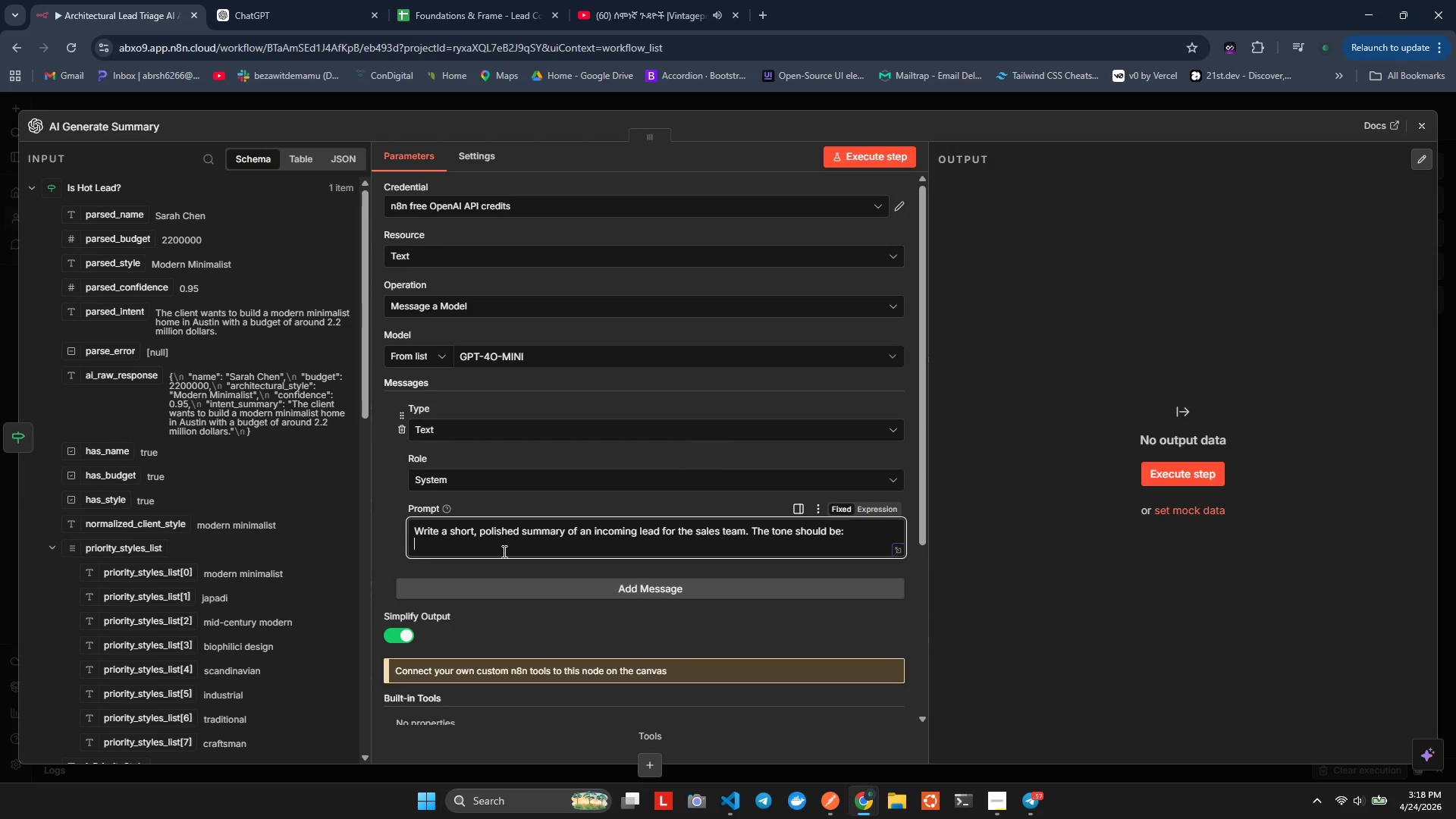 
 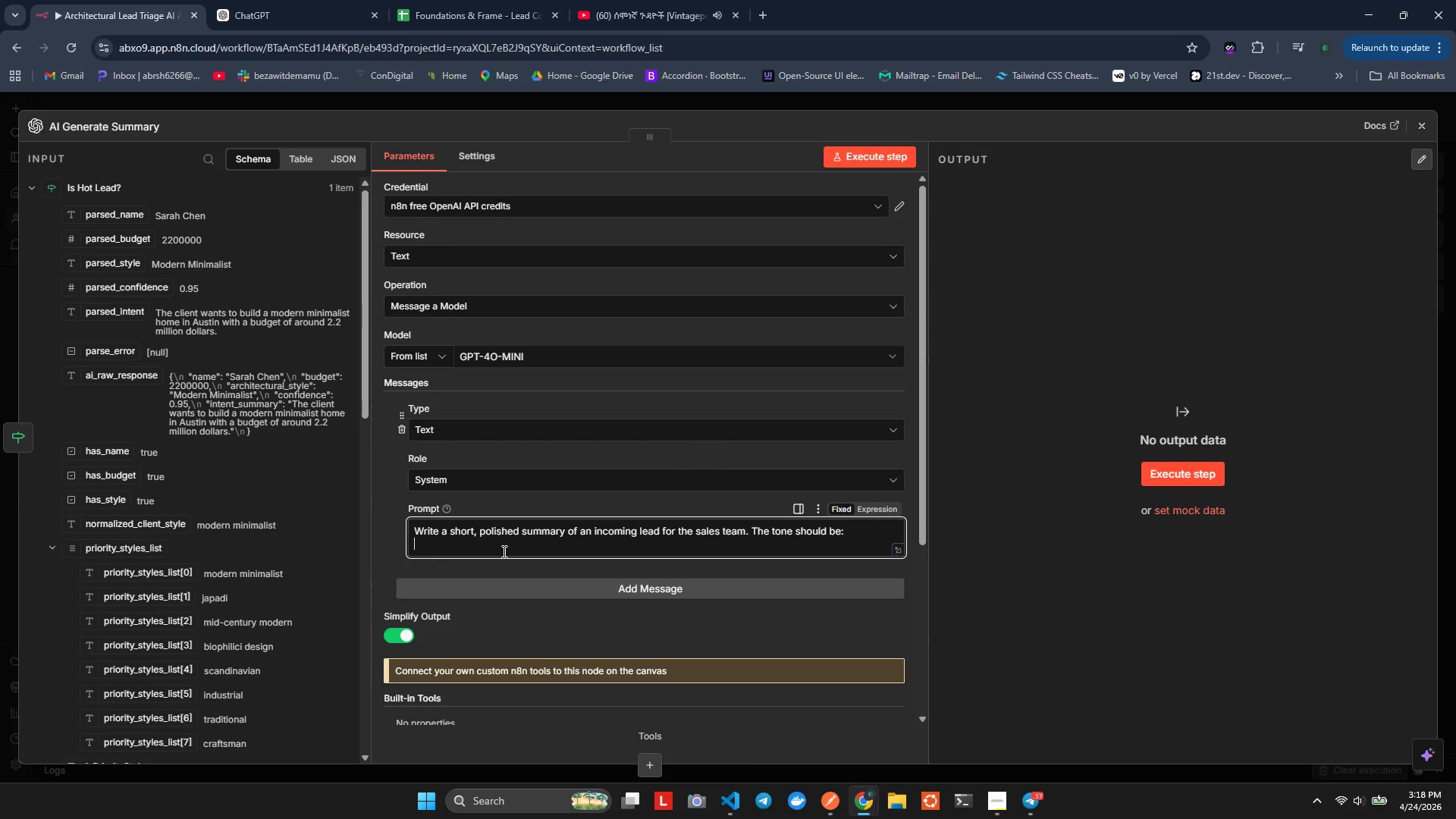 
key(Enter)
 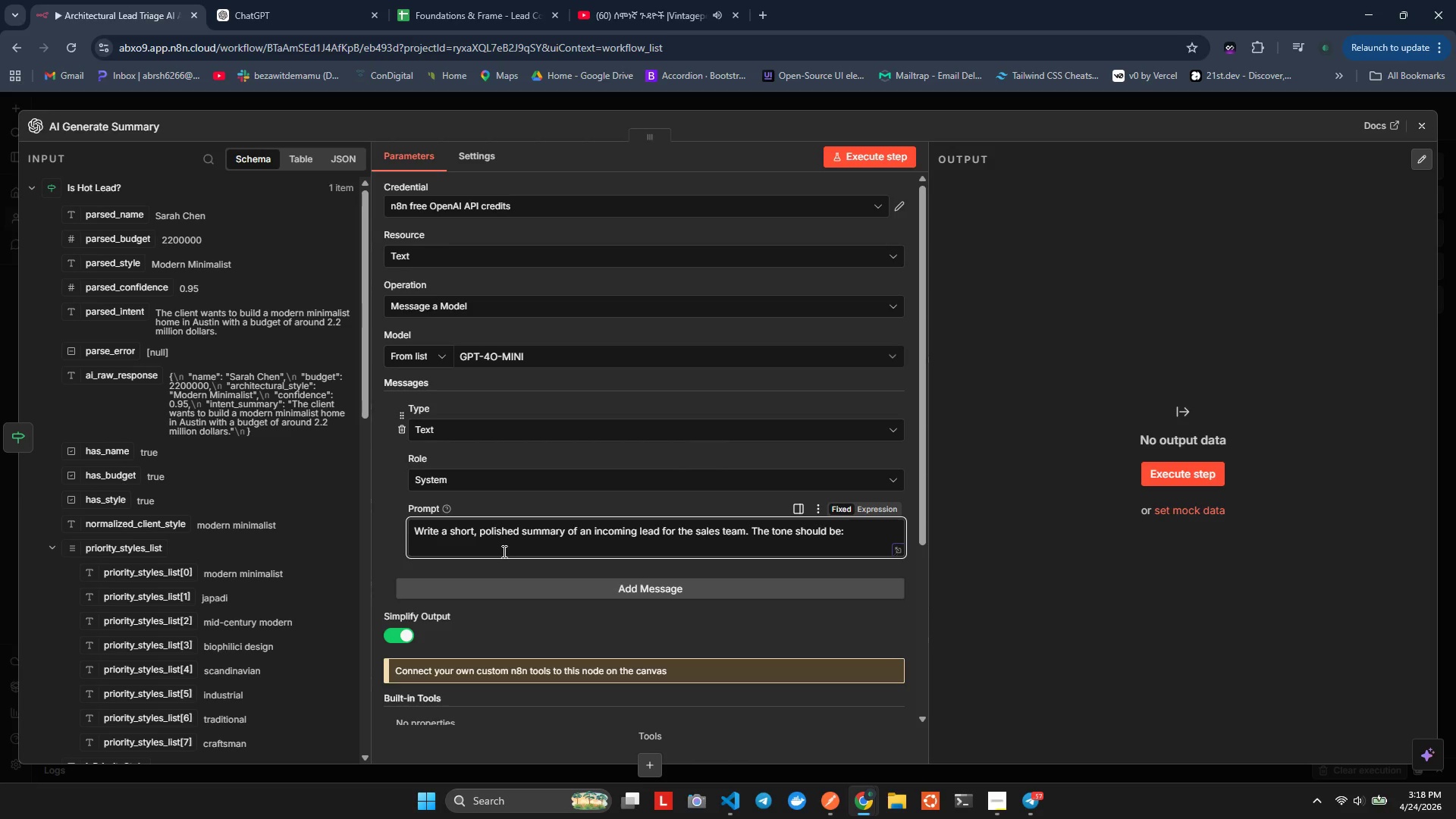 
type(- Professional but warm)
 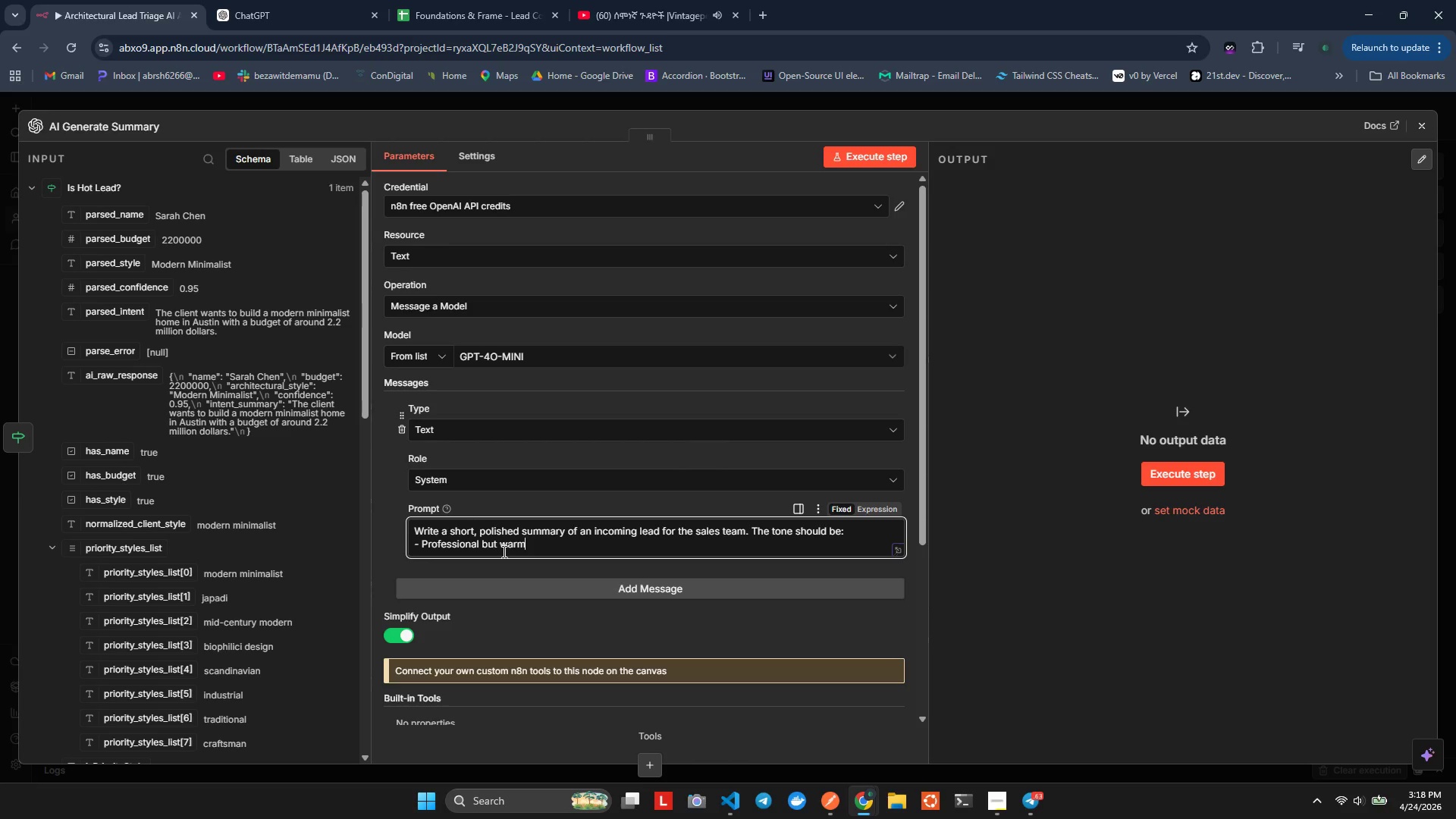 
key(Enter)
 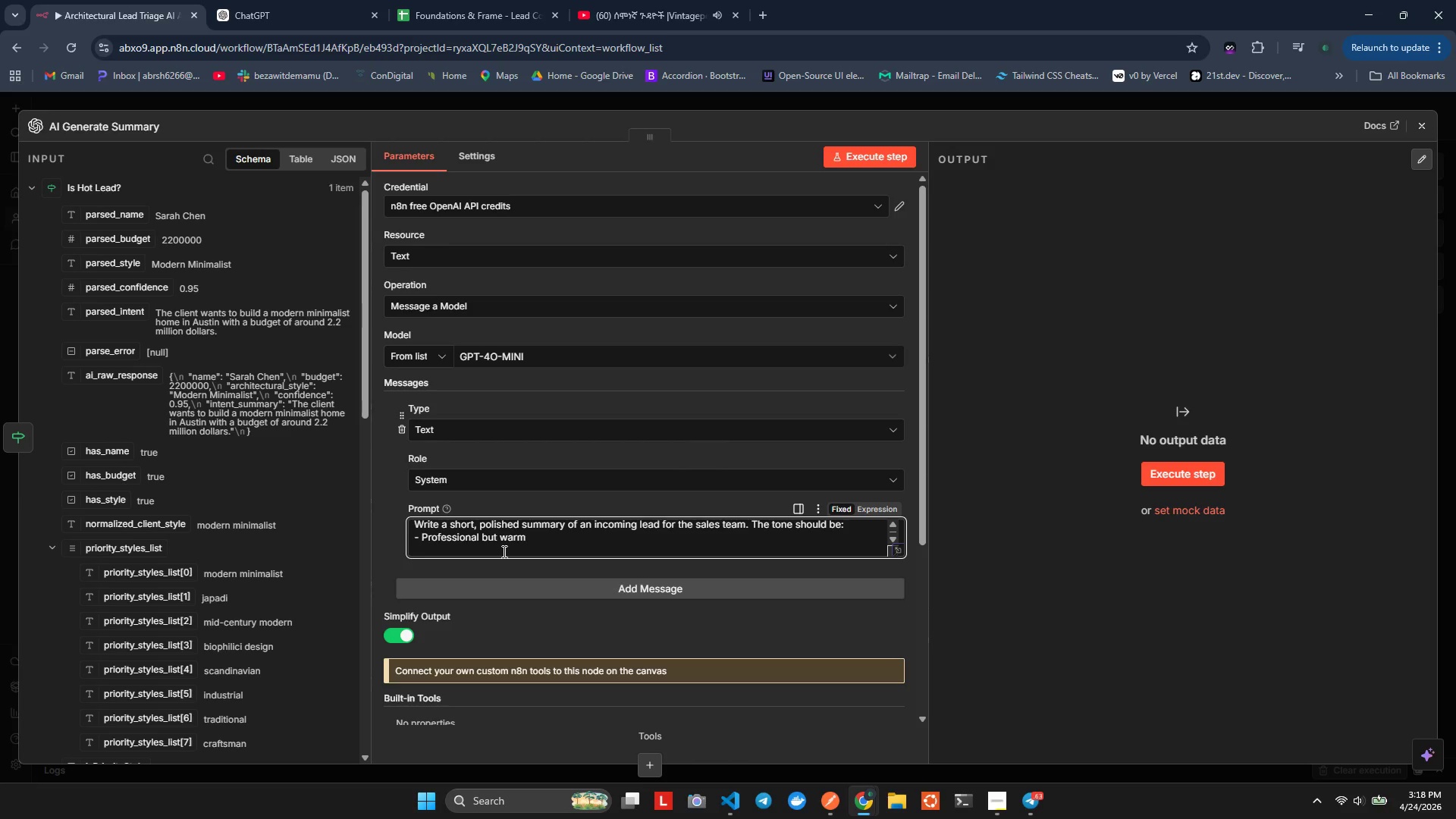 
type(- Conside)
key(Backspace)
key(Backspace)
type(s)
key(Backspace)
type(se)
key(Backspace)
key(Backspace)
key(Backspace)
type(cise (3-4)
key(Backspace)
key(Backspace)
type(3-4 sentences maximum))
 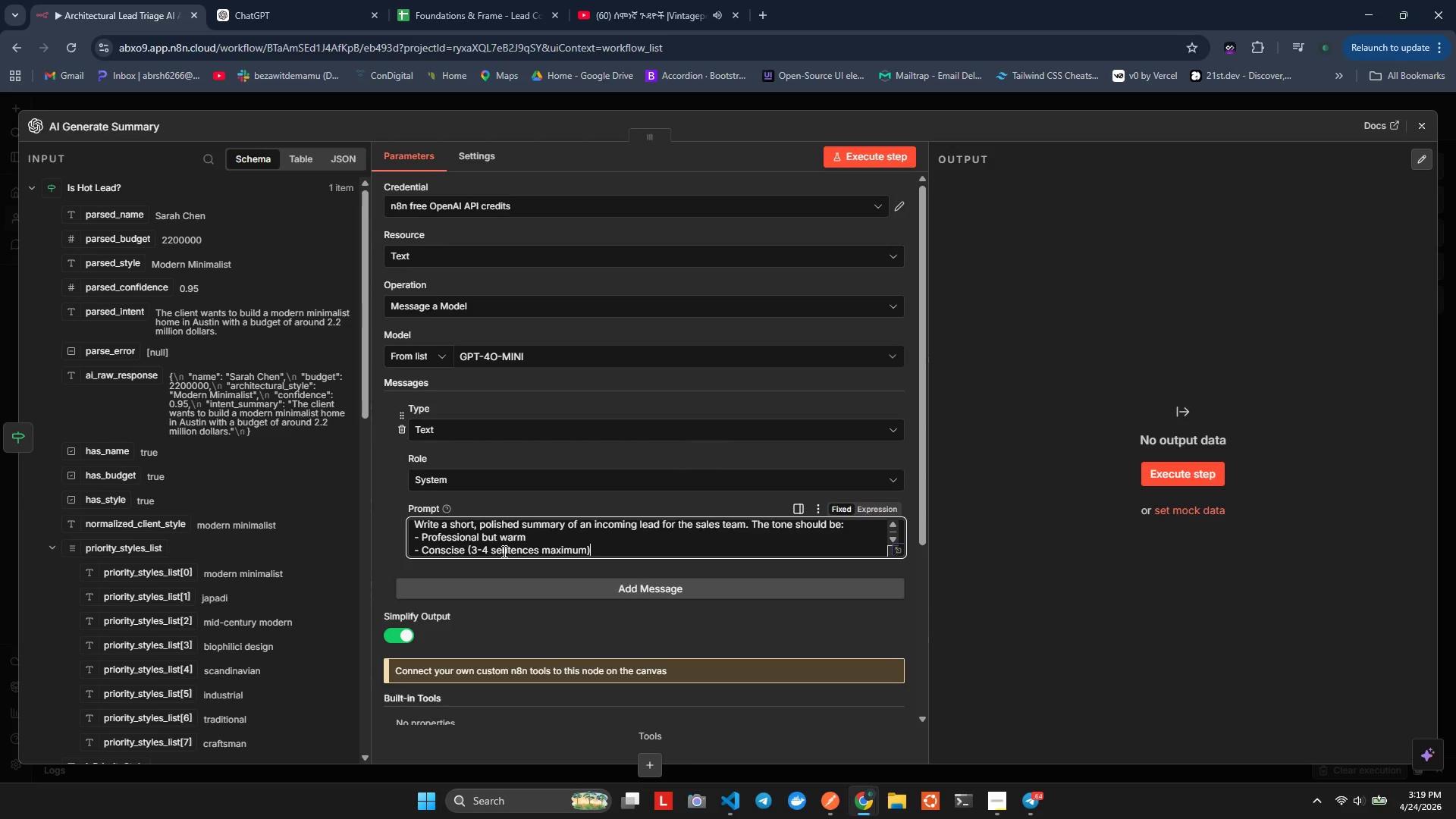 
key(Enter)
 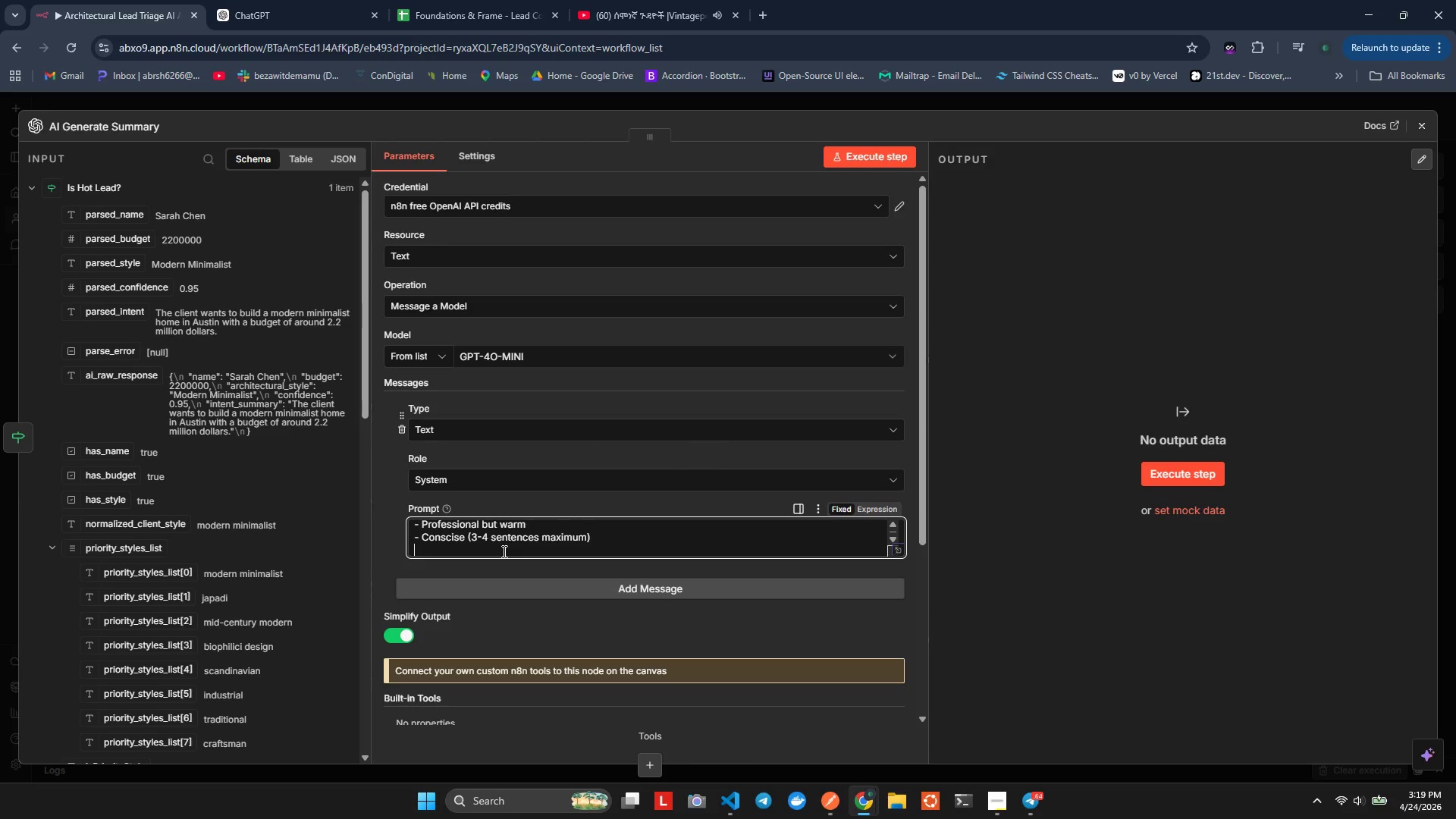 
type(-Action-orented)
 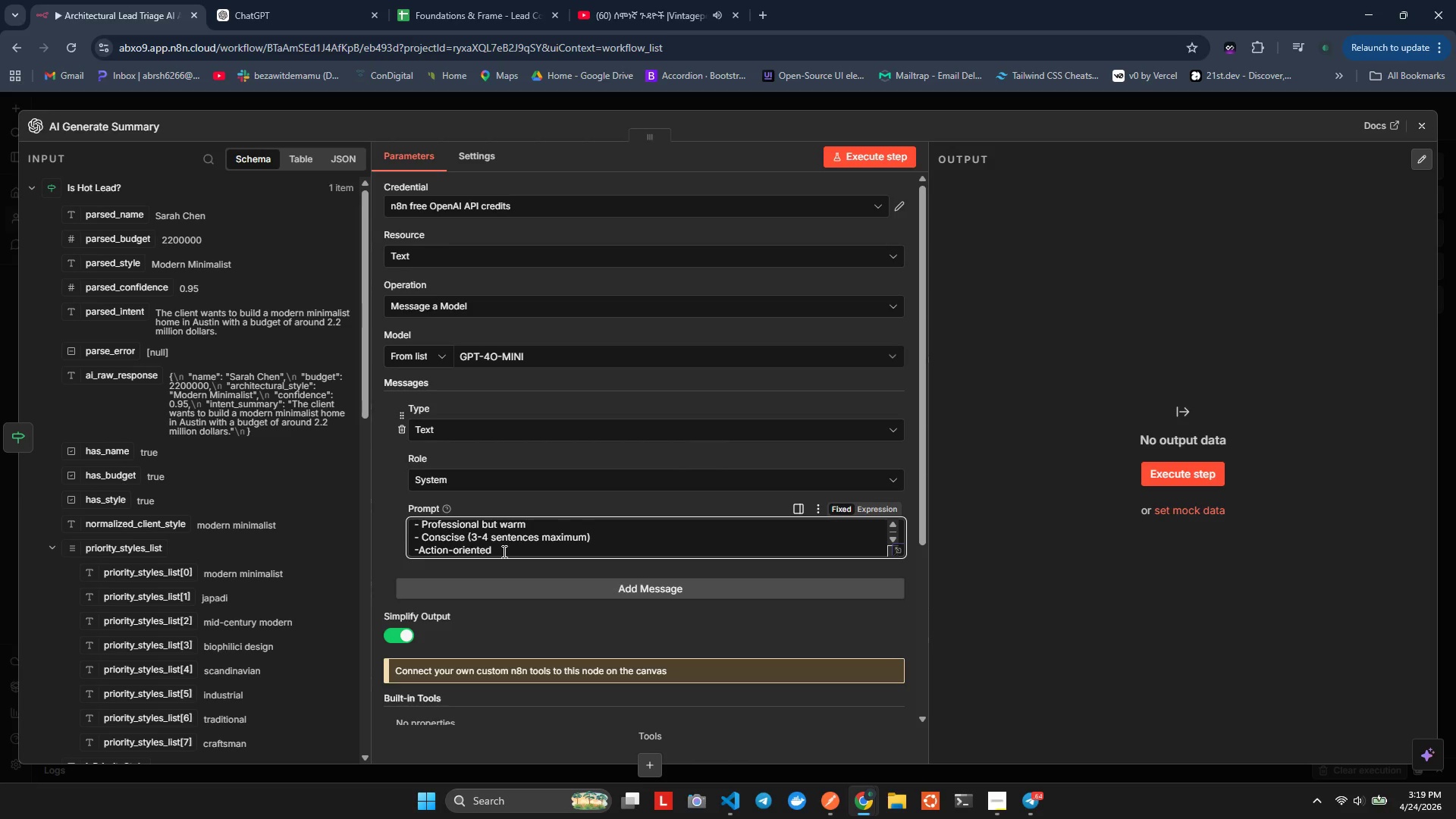 
key(Enter)
 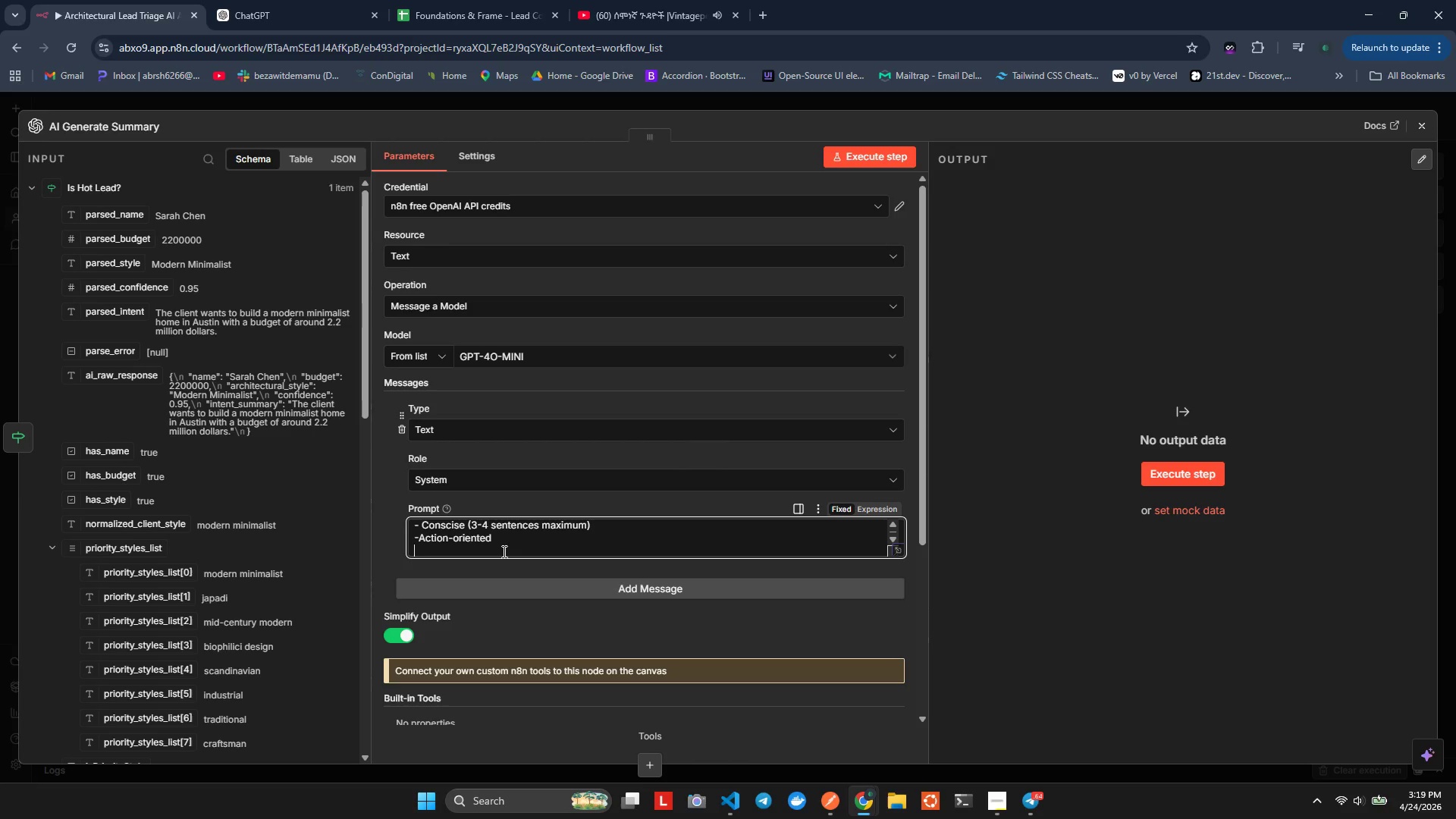 
key(Shift+U)
 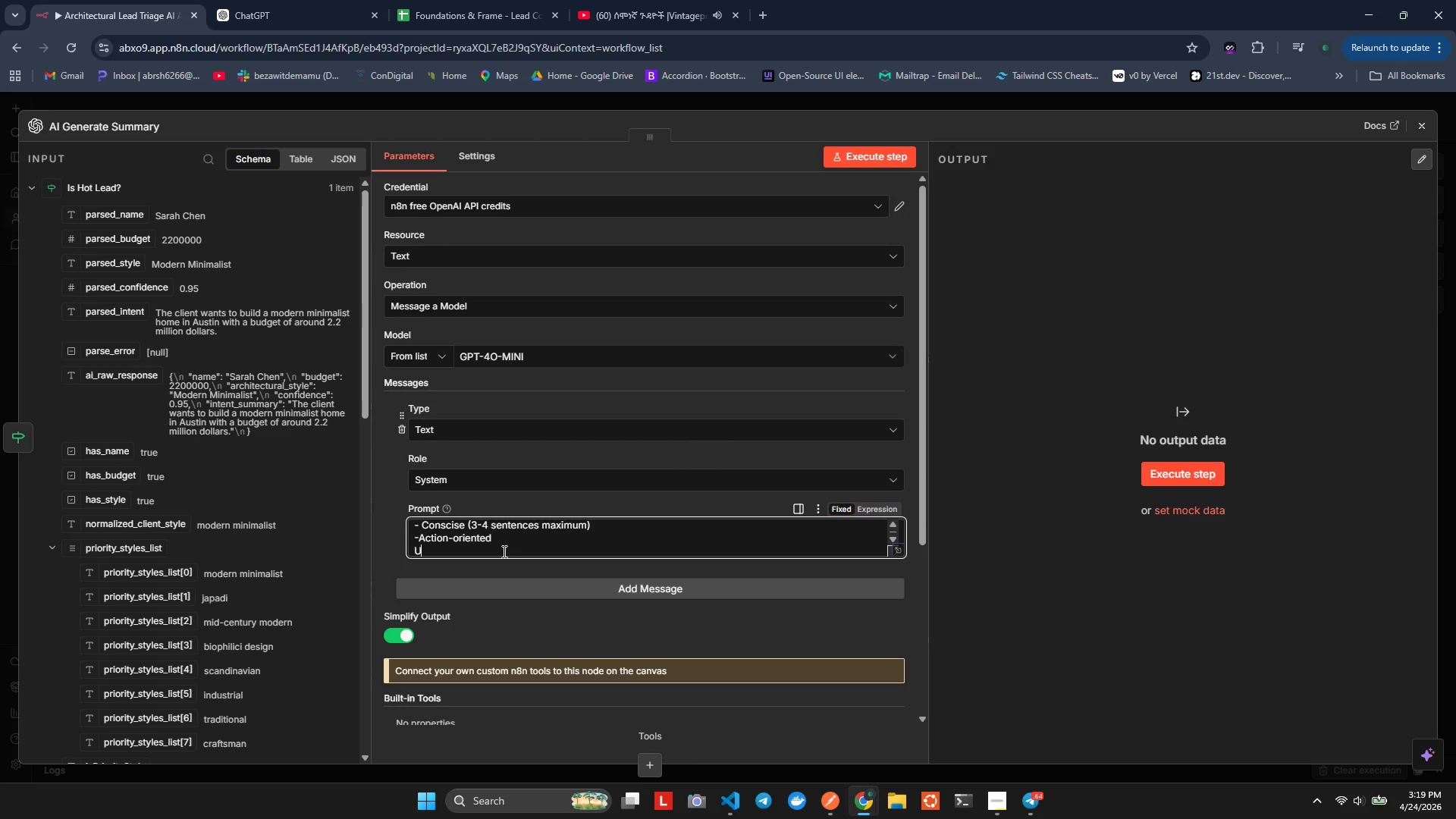 
key(Backspace)
 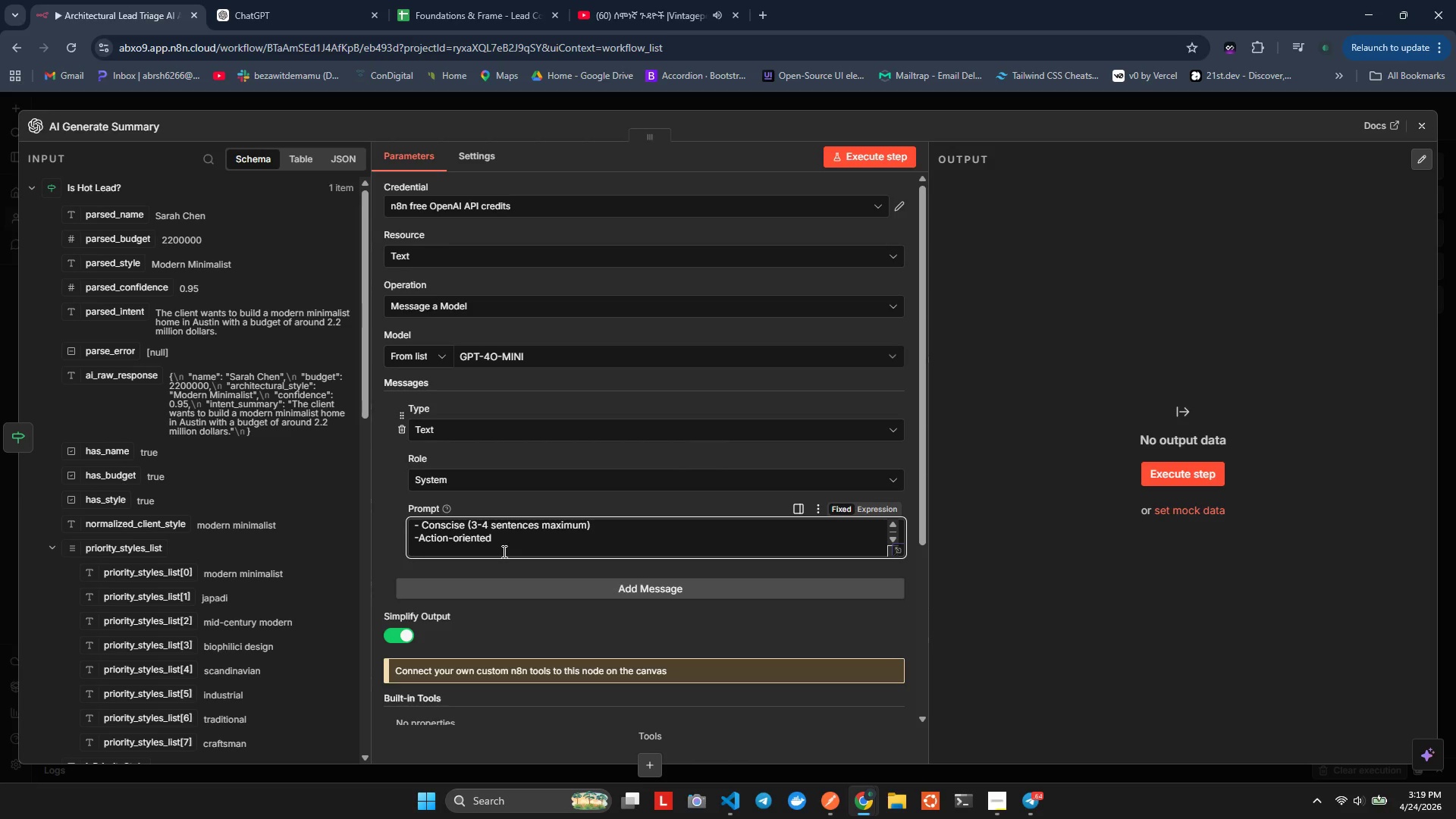 
key(Minus)
 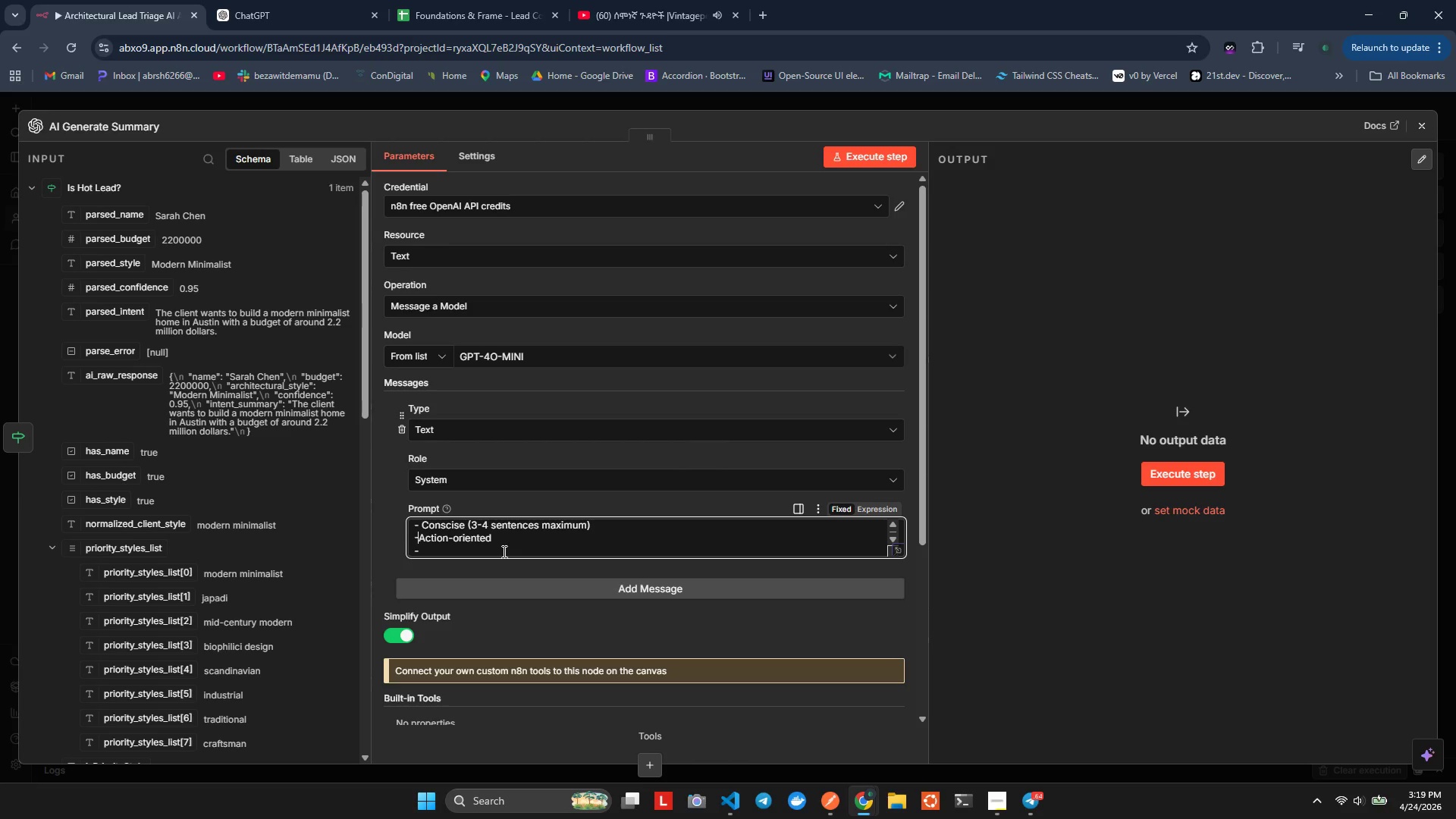 
key(ArrowUp)
 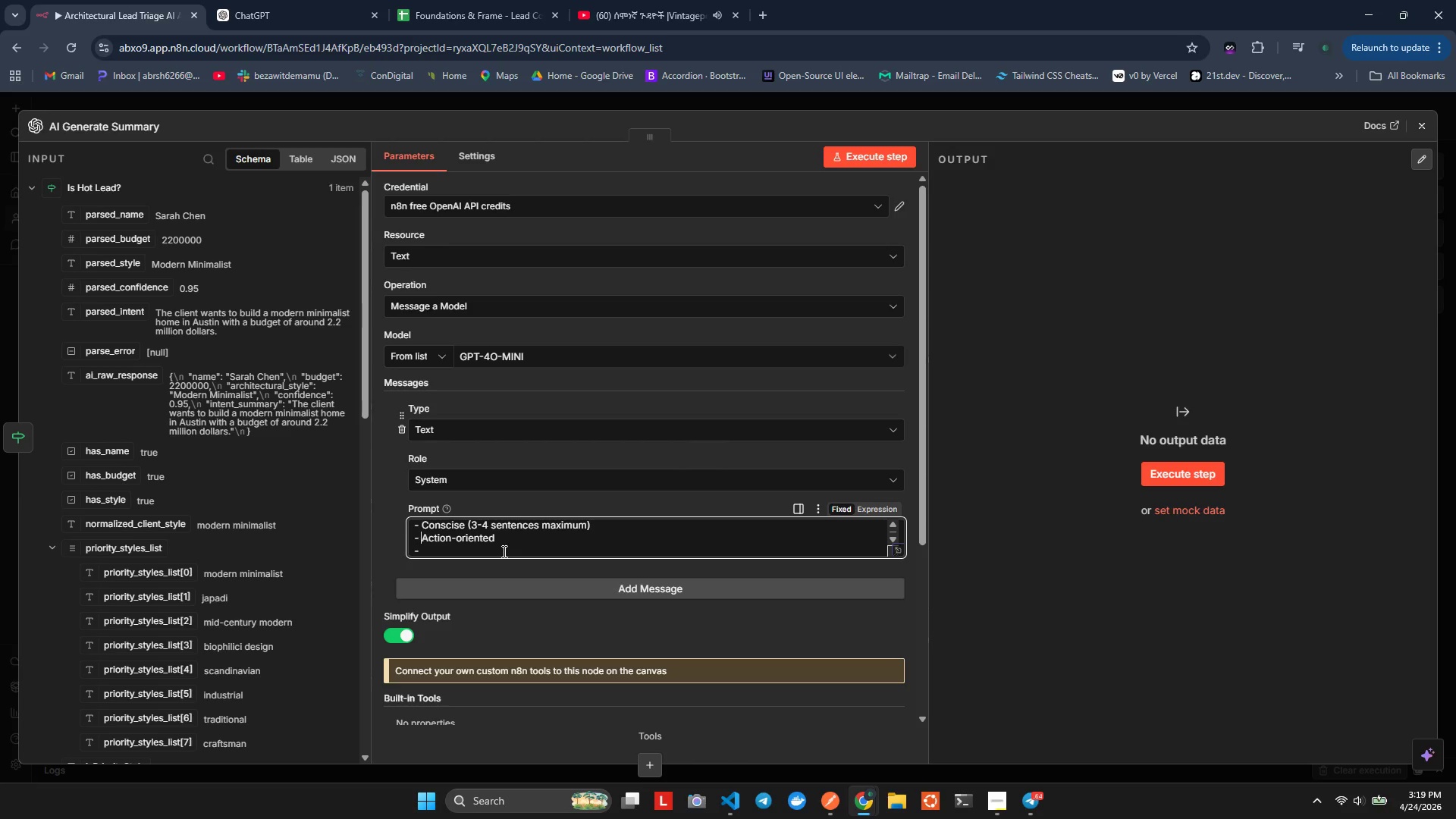 
key(Space)
 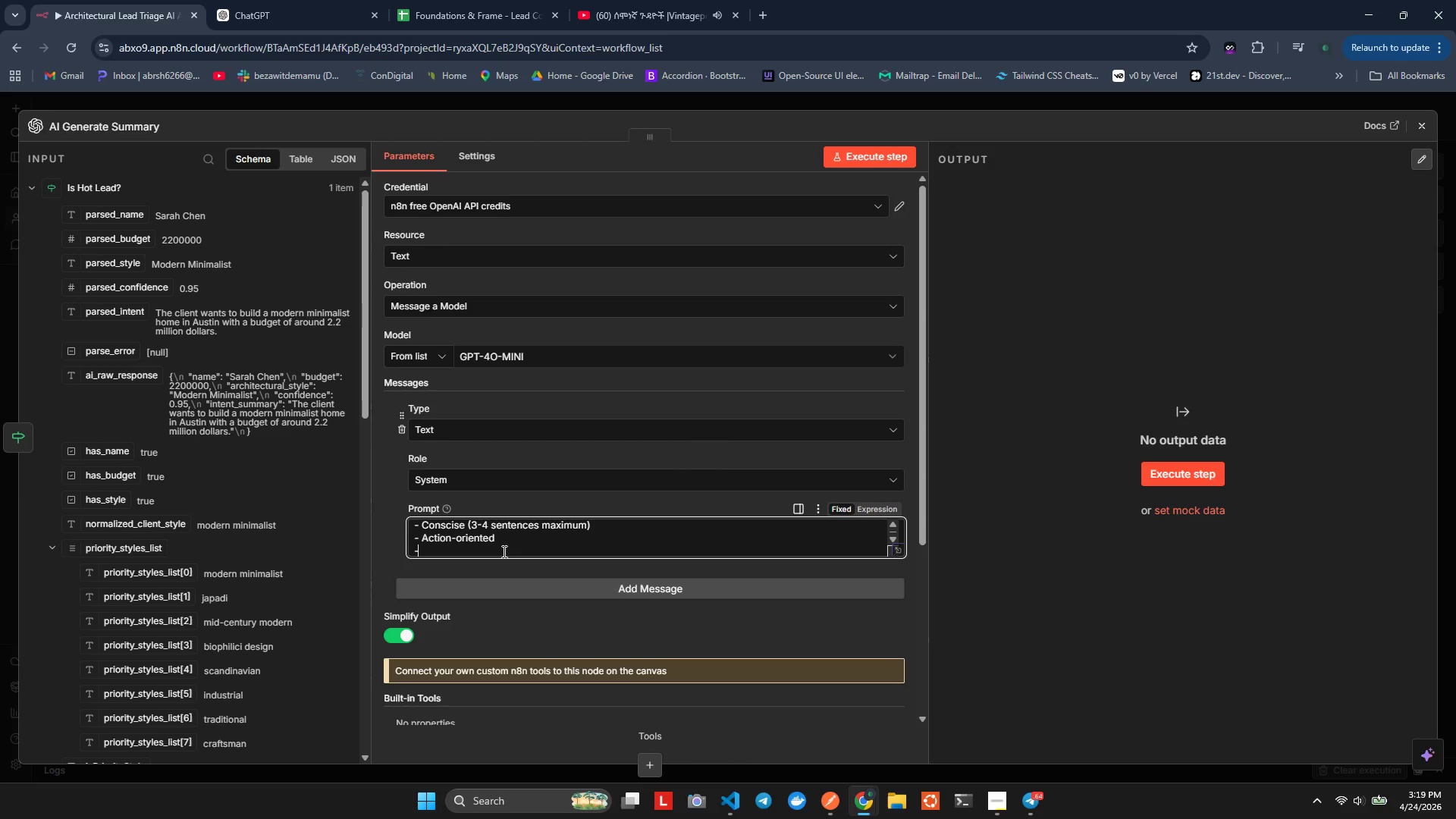 
key(ArrowDown)
 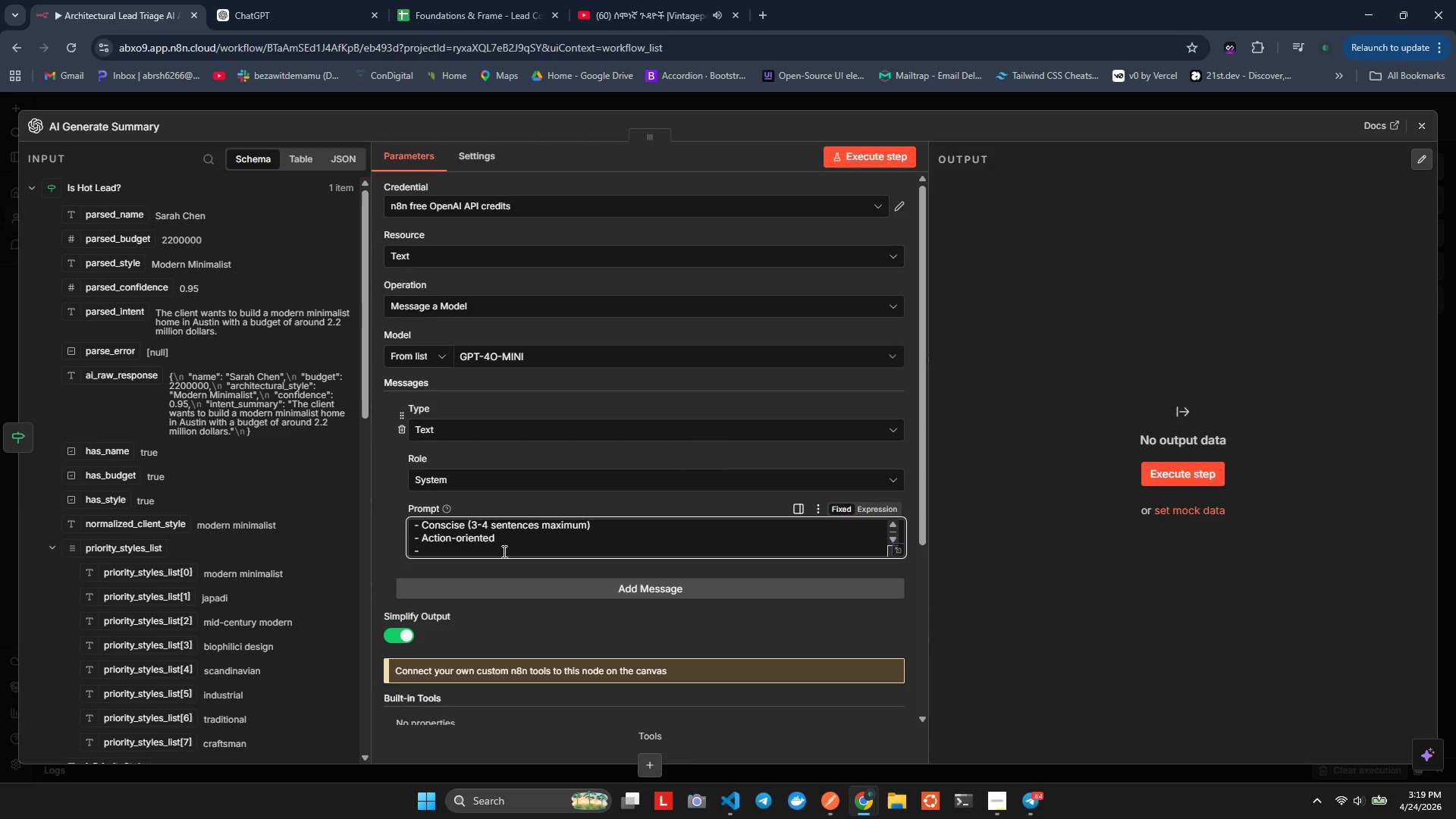 
key(ArrowRight)
 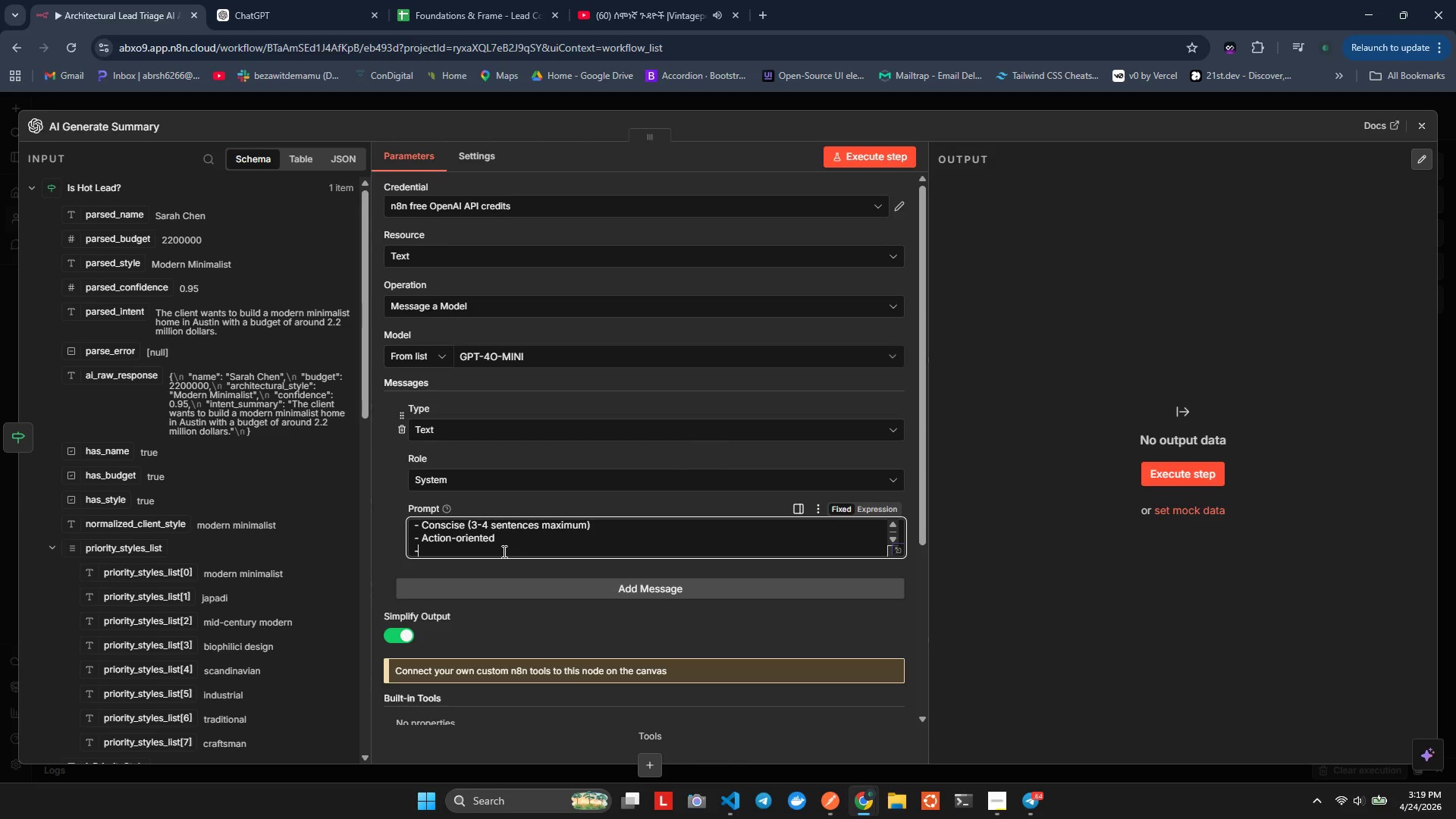 
type( Use te clents)
key(Backspace)
type('s first ame)
 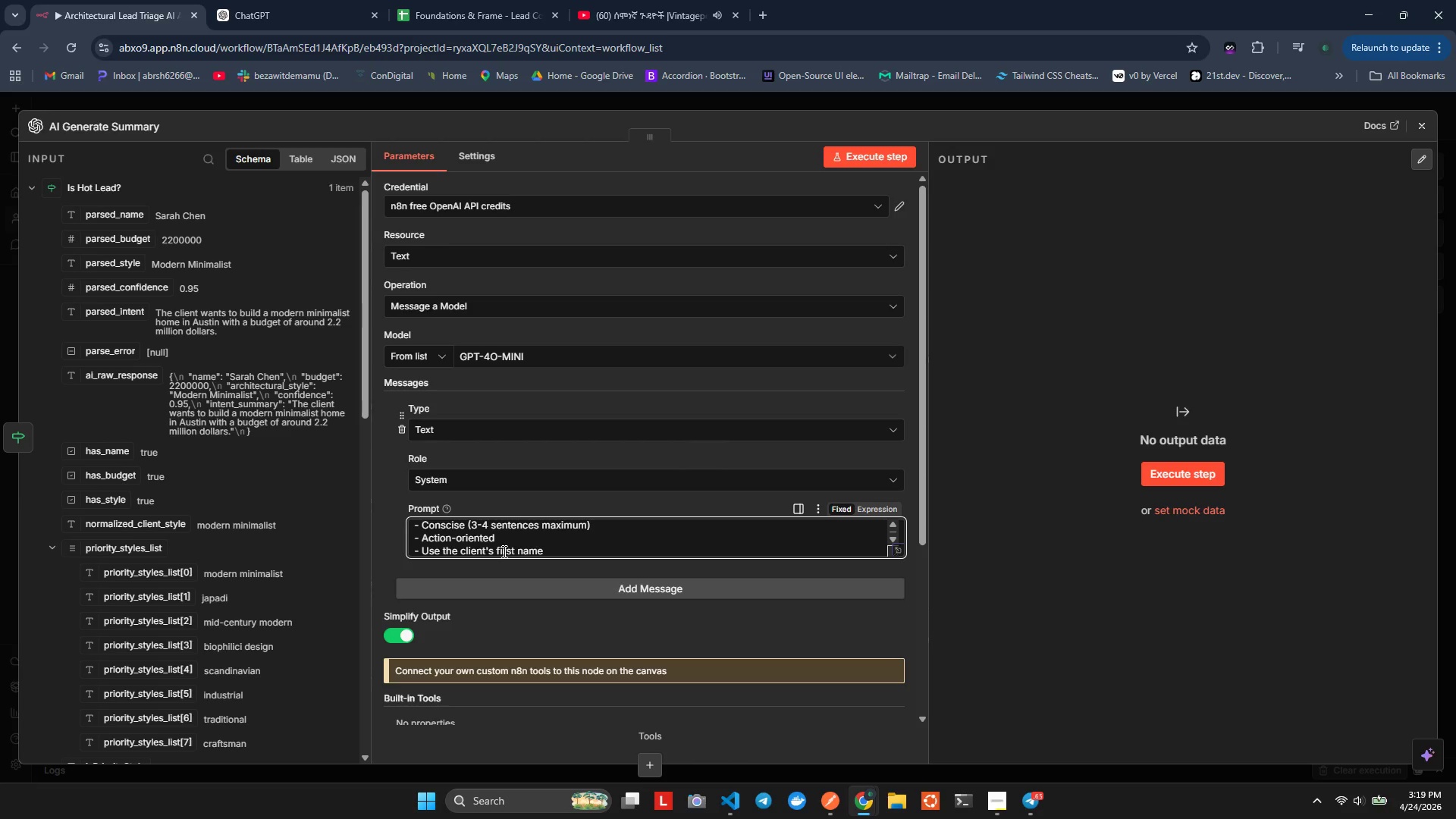 
 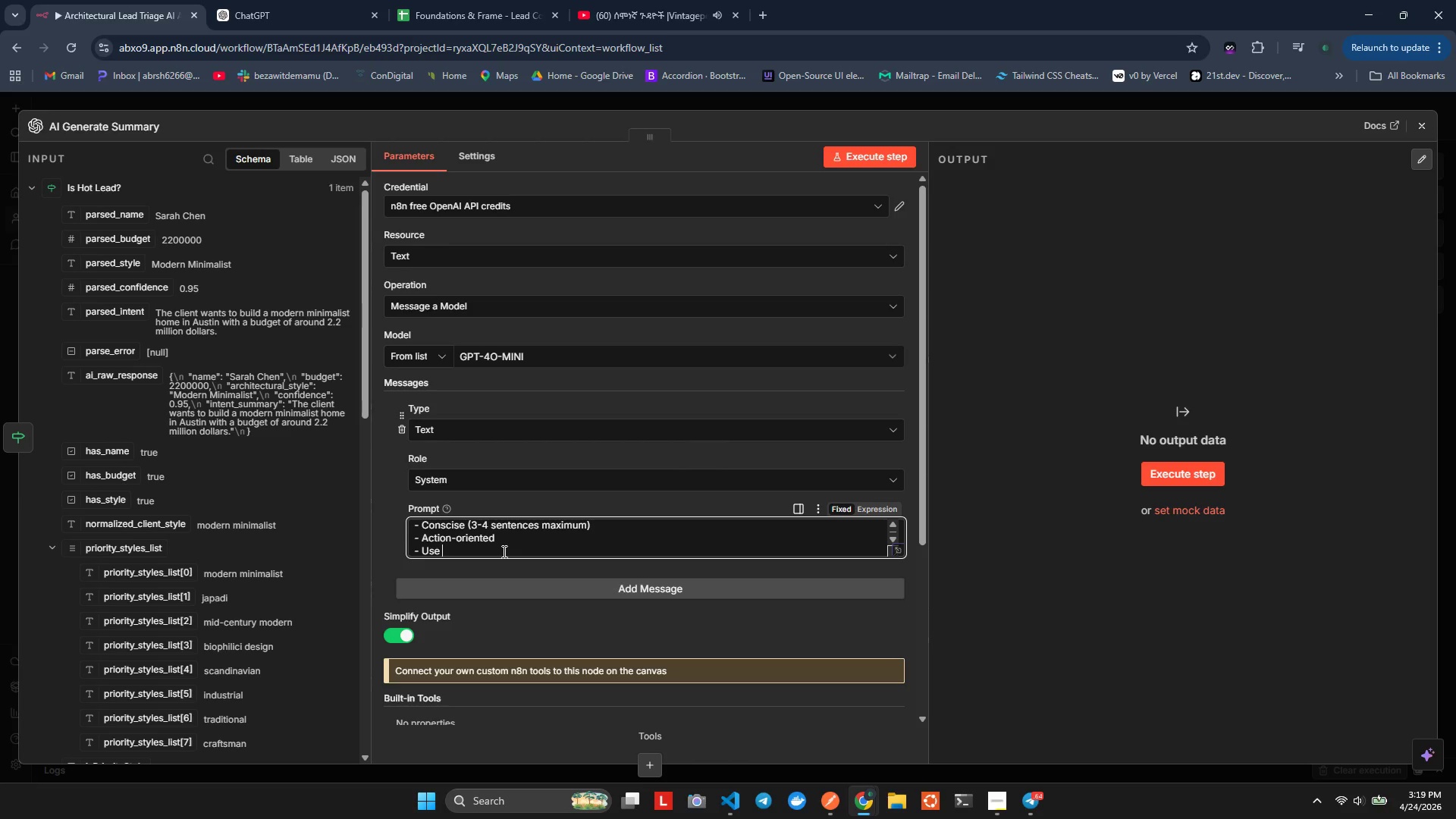 
hold_key(key=H, duration=0.31)
 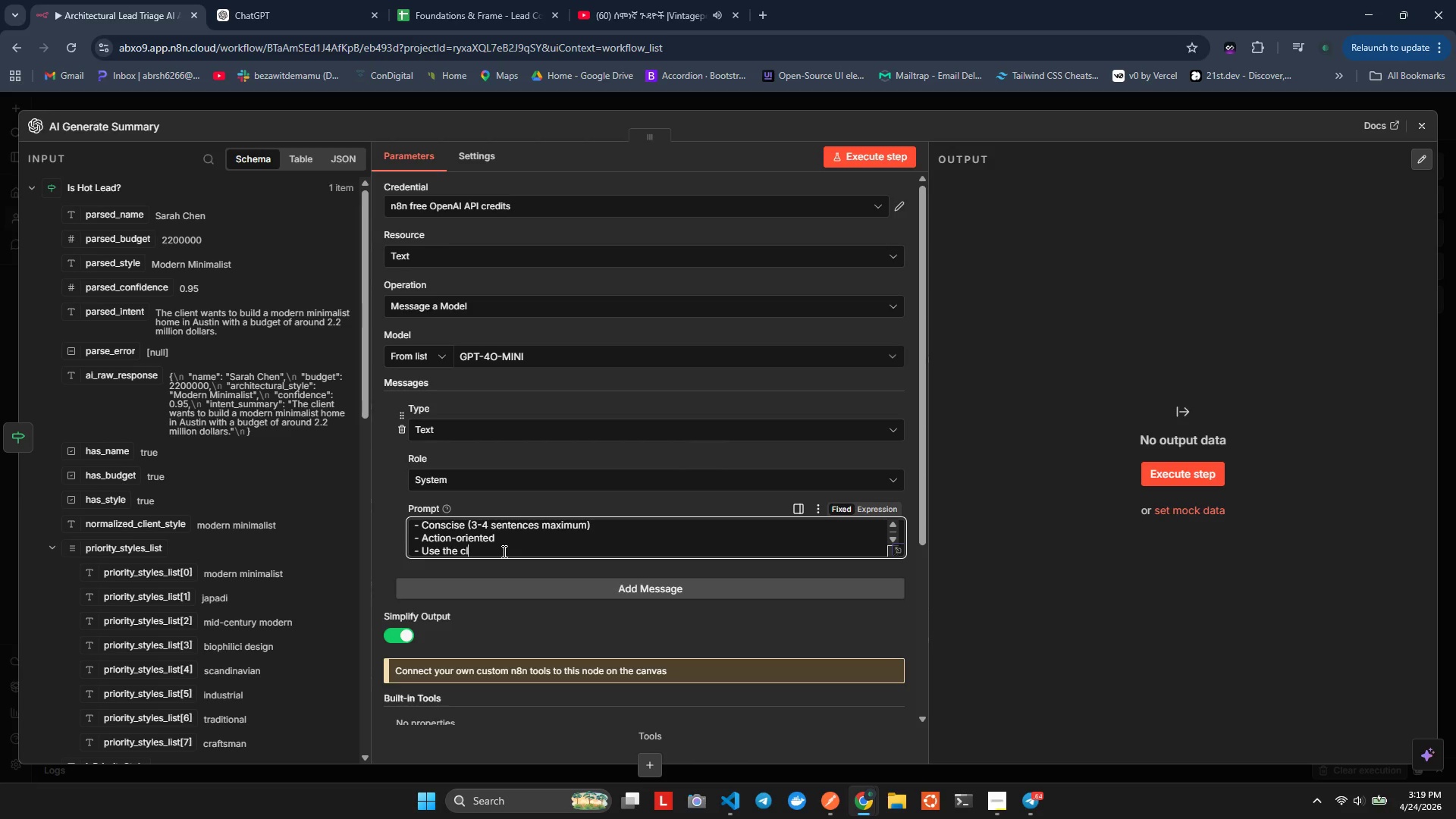 
key(Enter)
 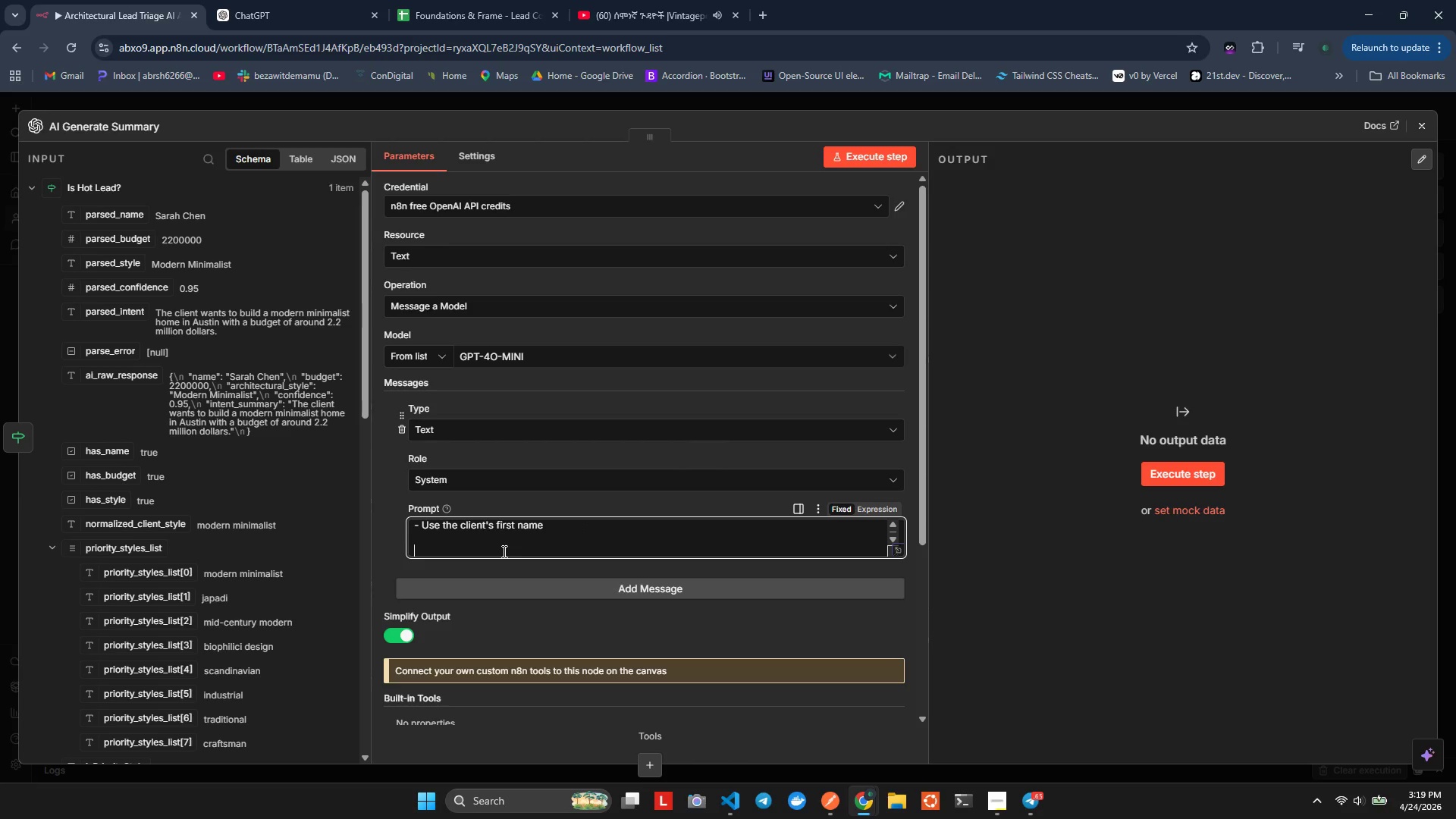 
key(Enter)
 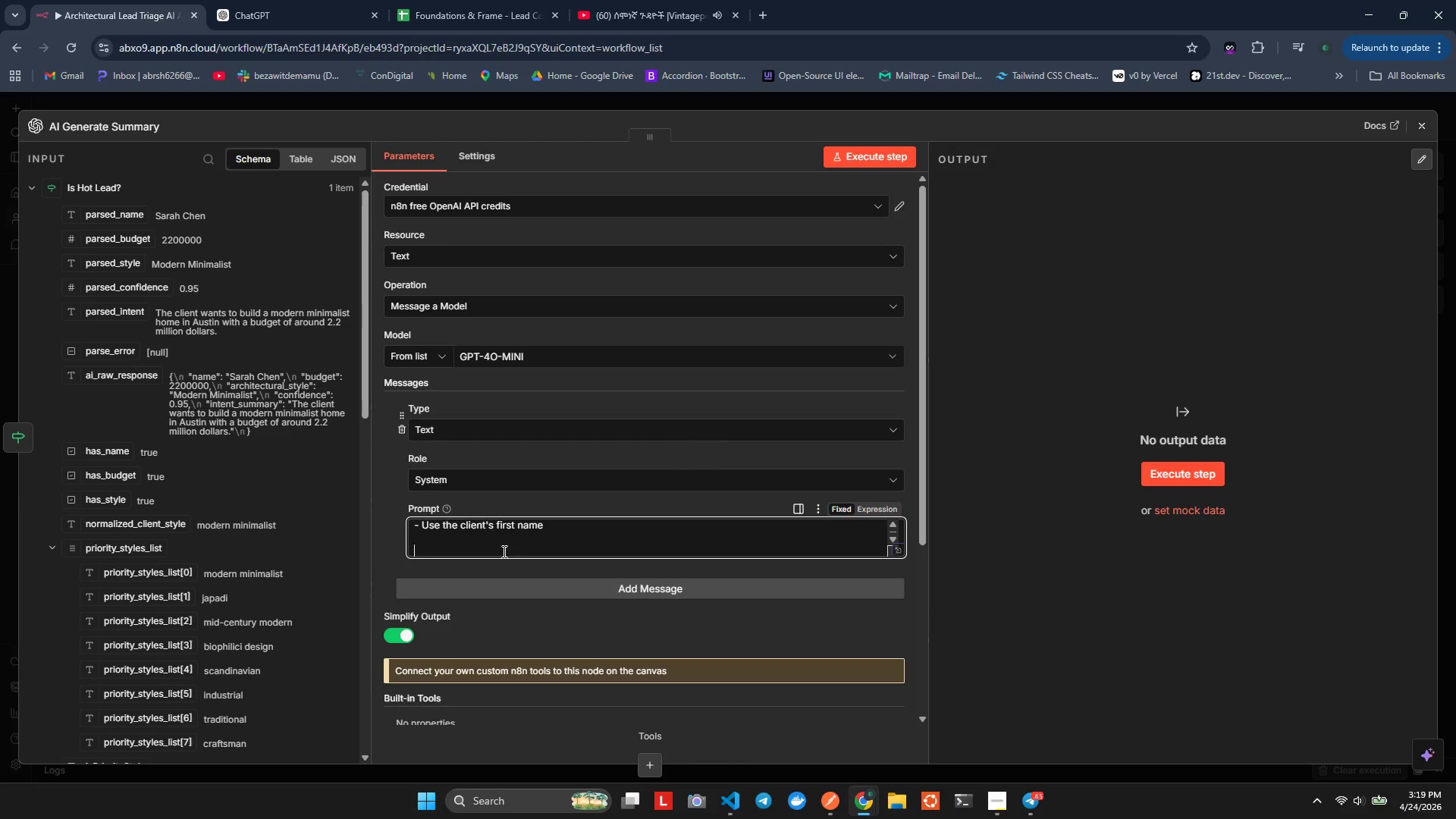 
type(Frmat:)
 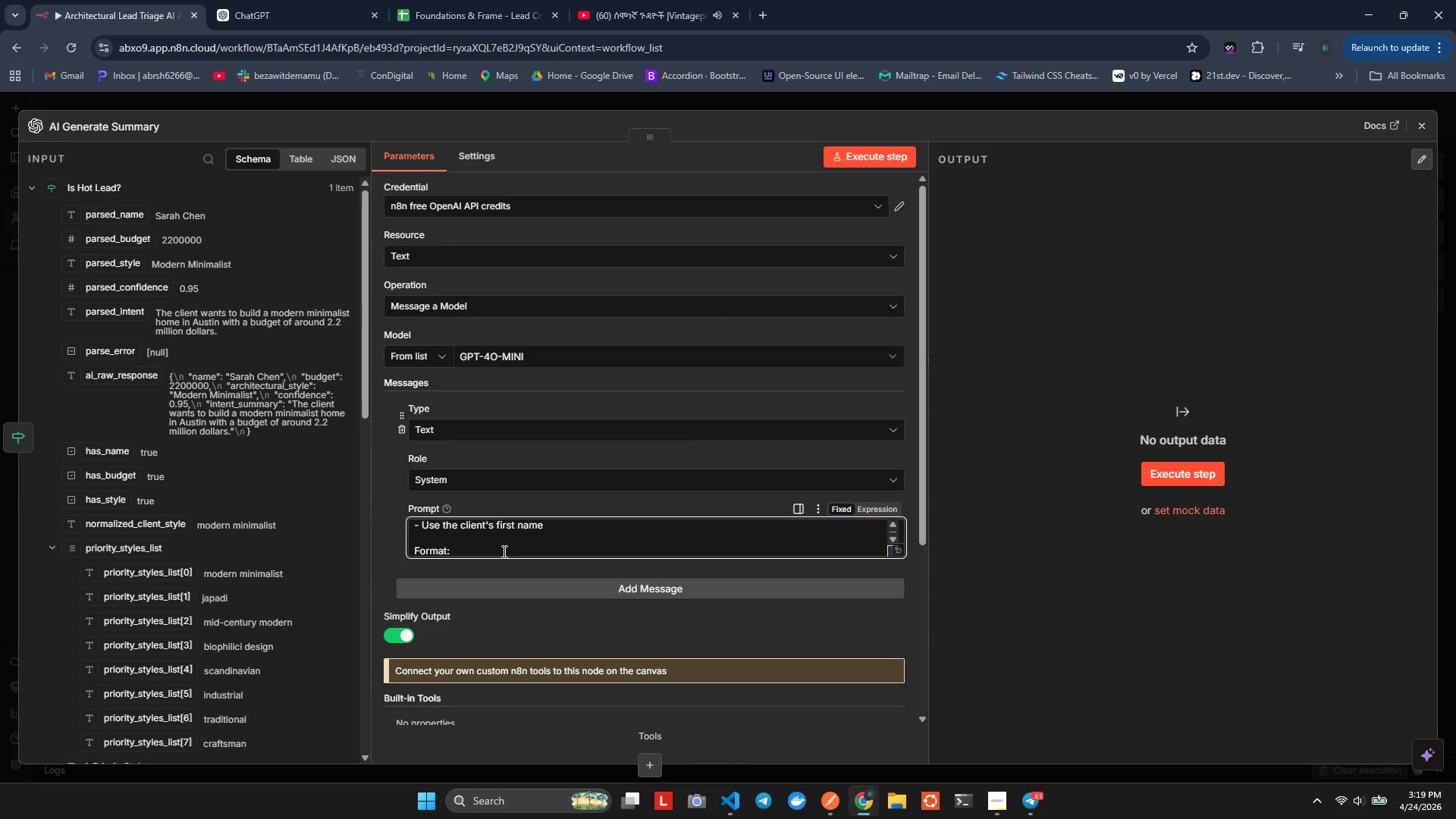 
hold_key(key=O, duration=0.42)
 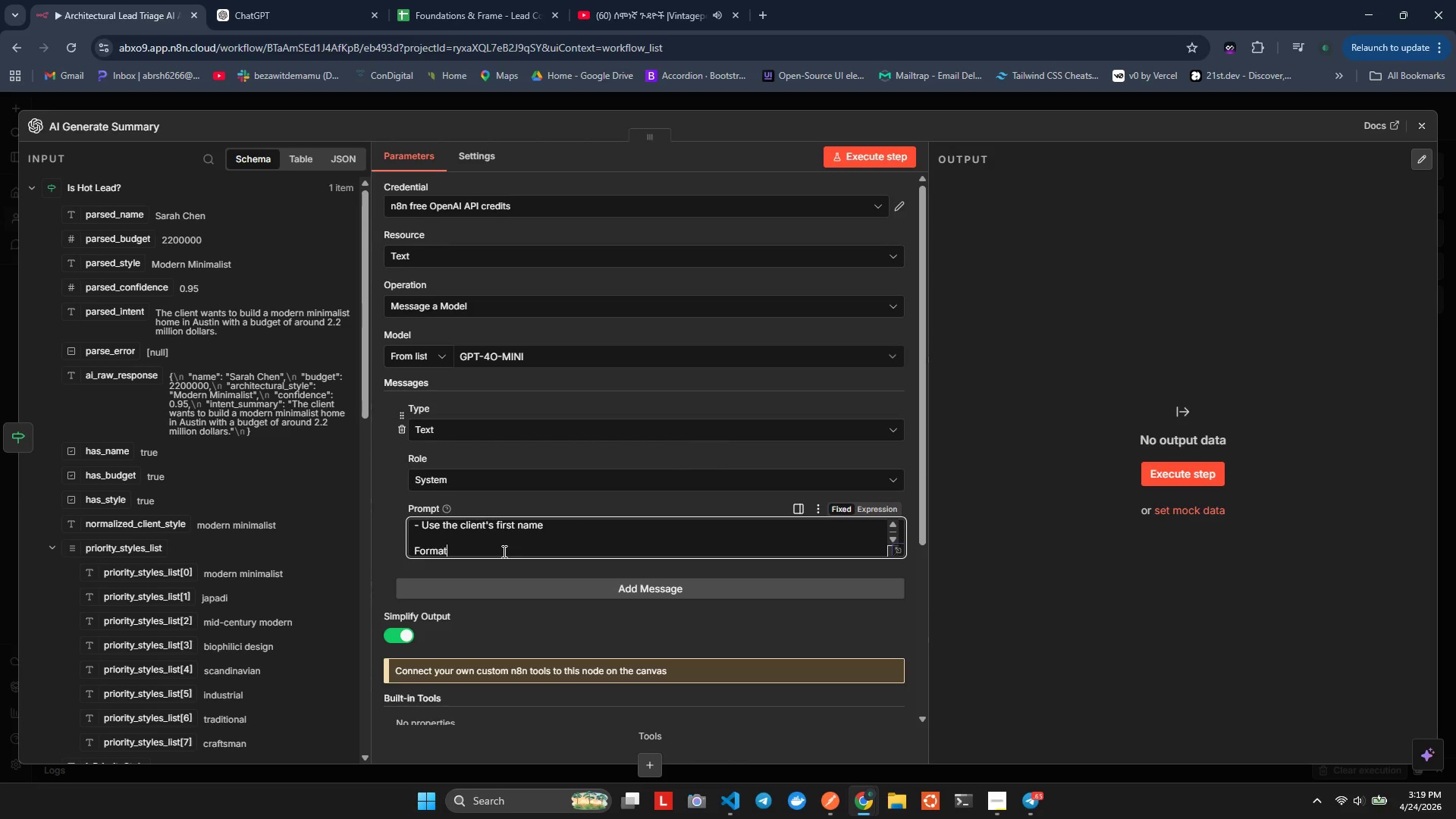 
key(Enter)
 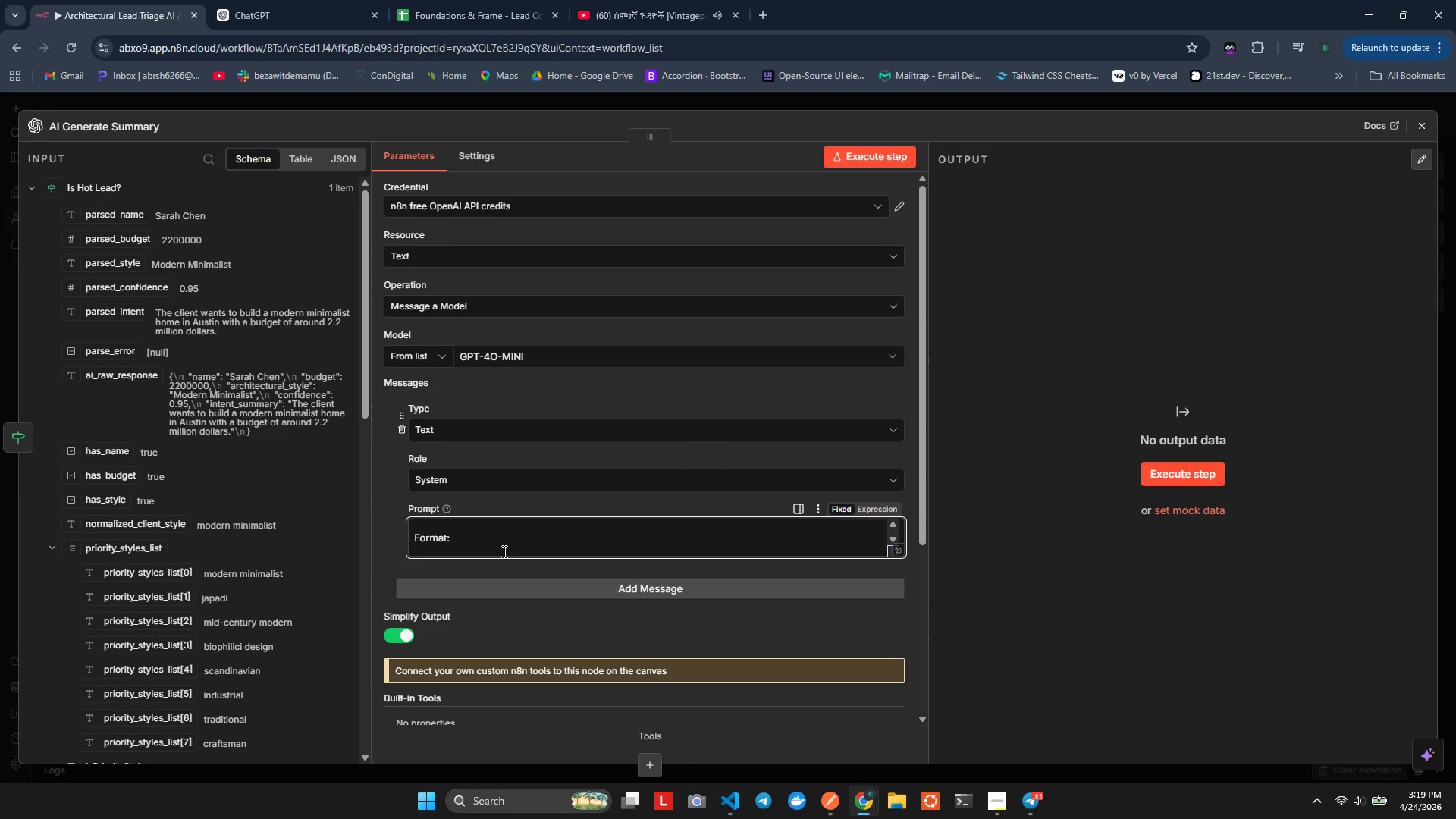 
type(- Start wth a greeting about the k)
key(Backspace)
type(lead)
 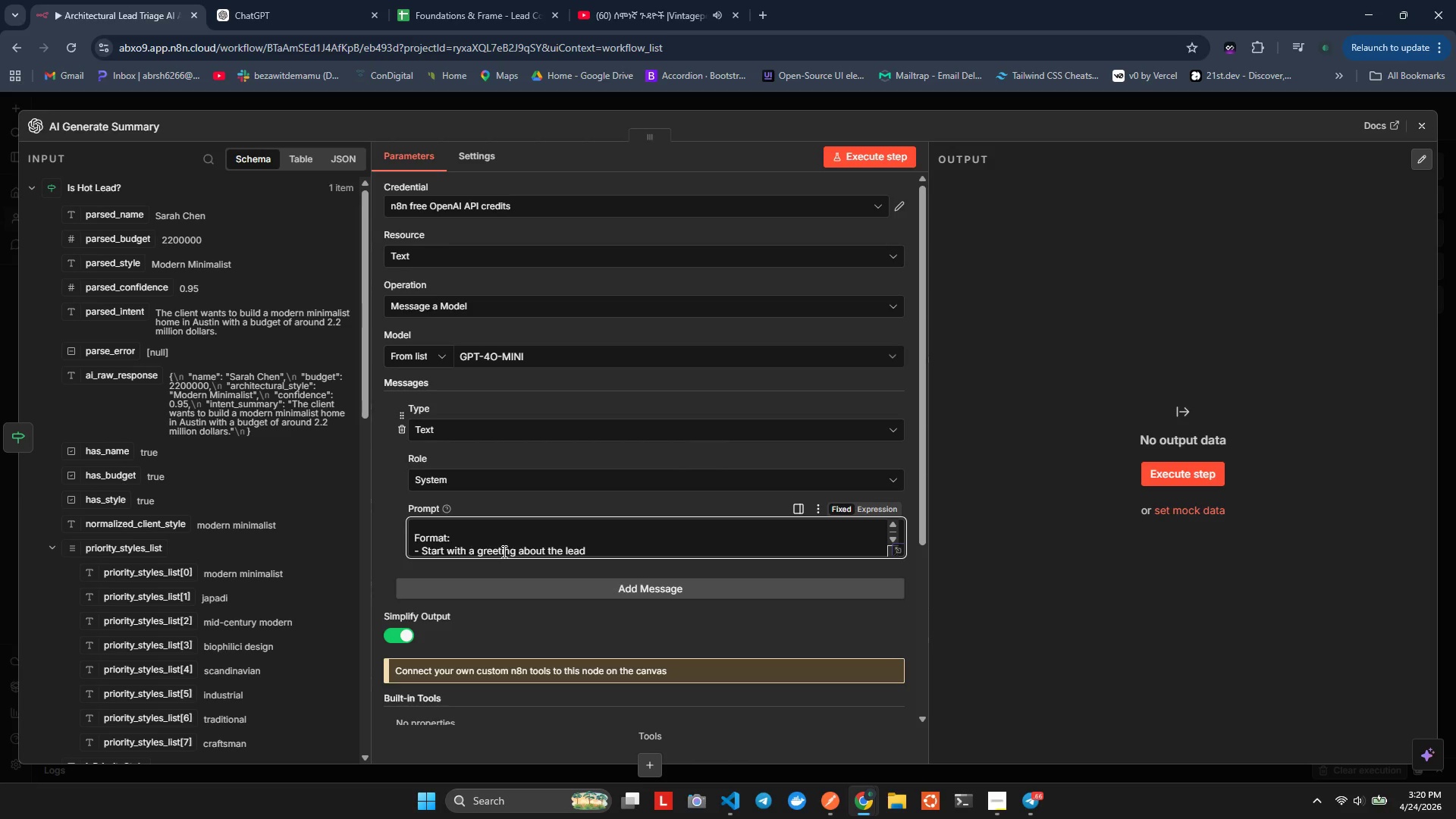 
key(Enter)
 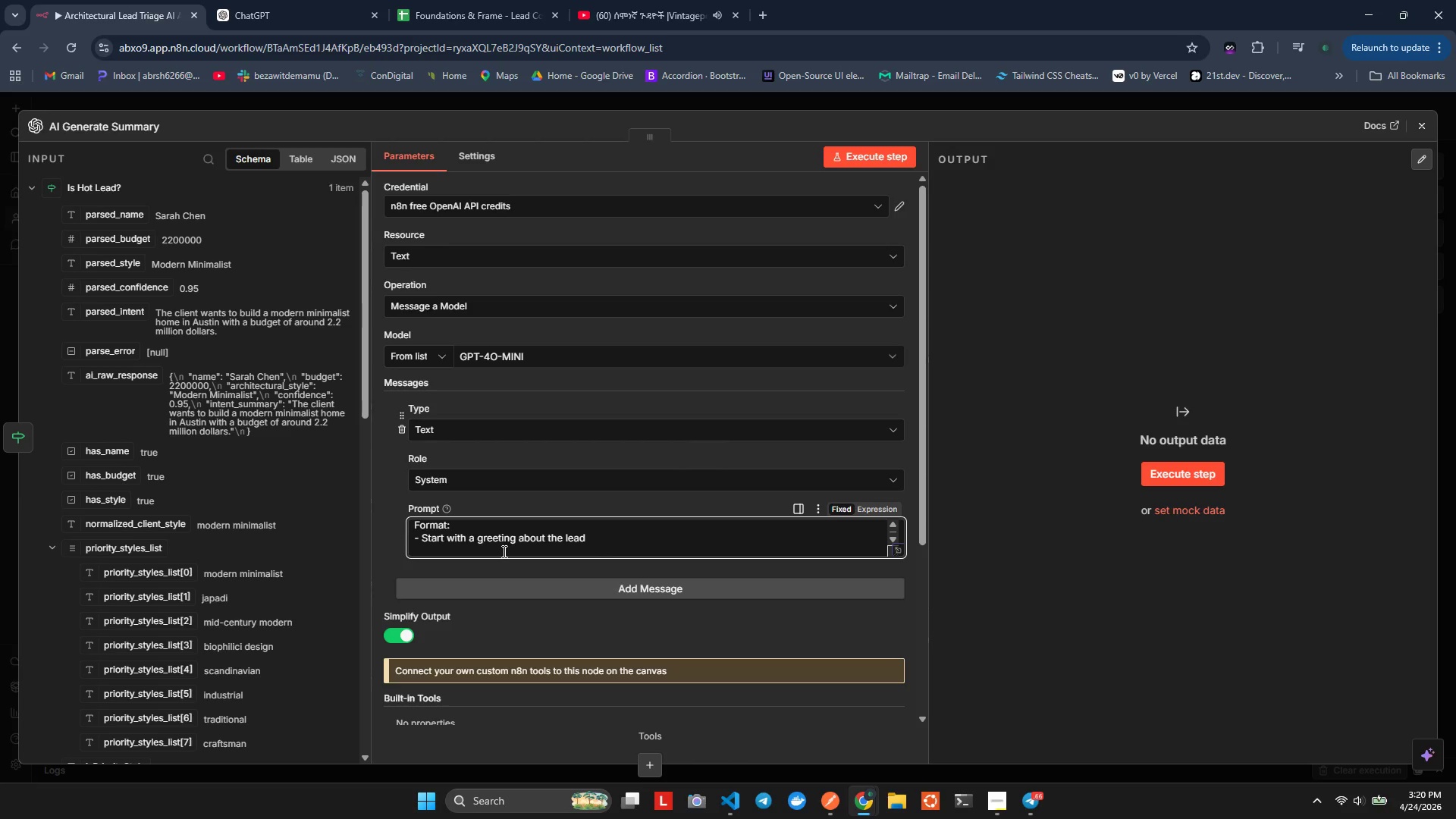 
type(0)
key(Backspace)
type(- Mention h)
key(Backspace)
type(teir architectural vision)
 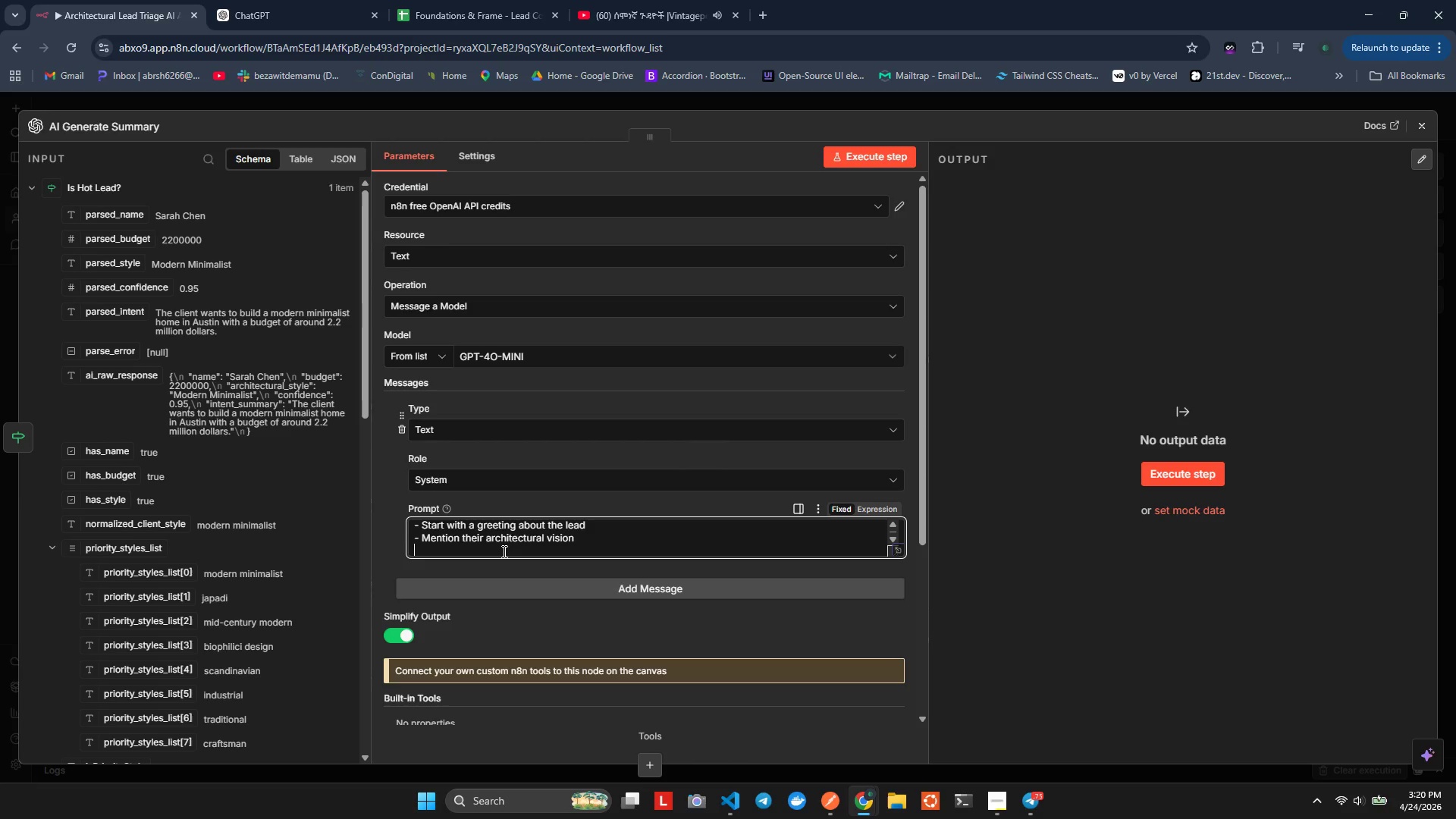 
 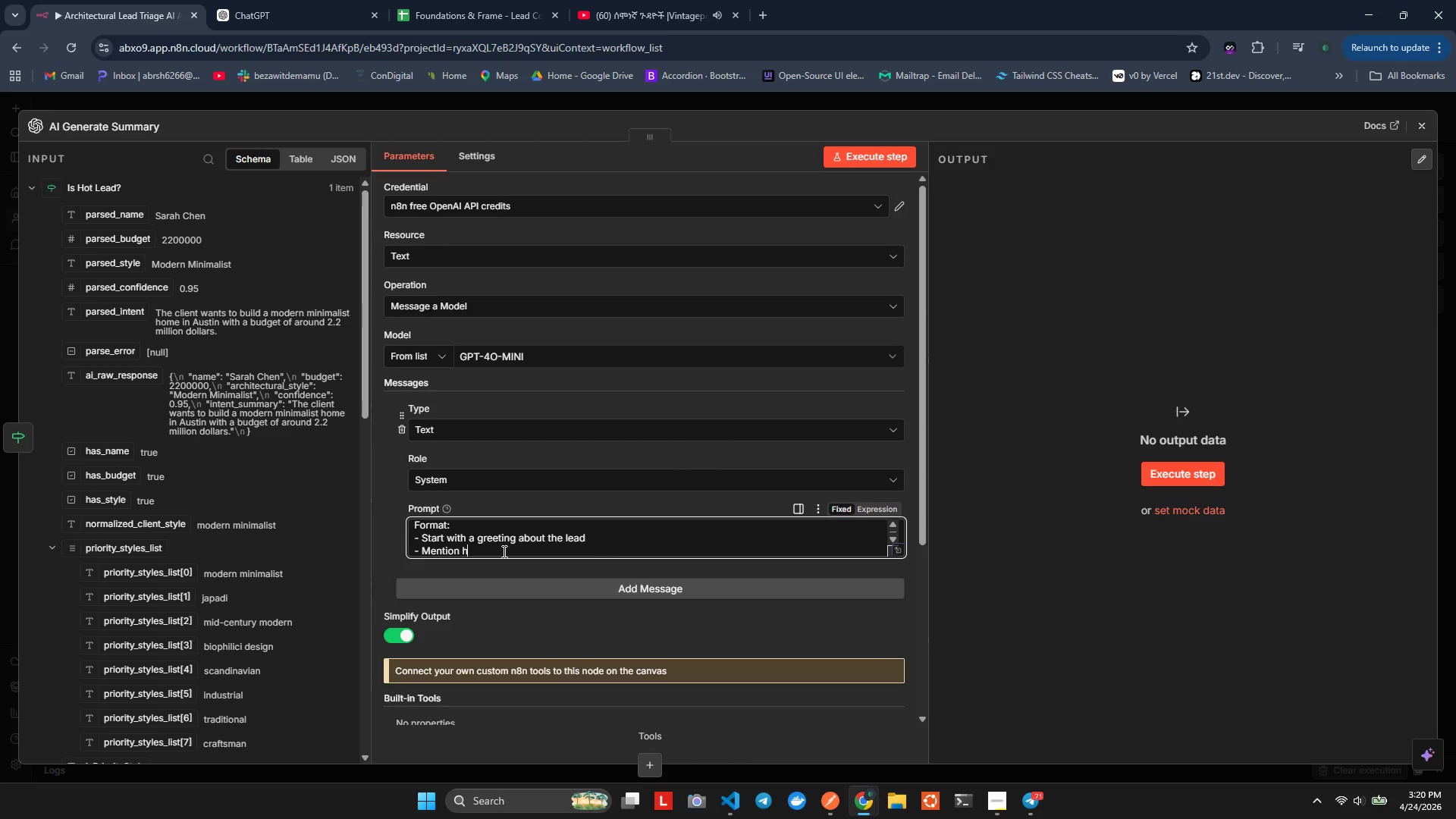 
key(Enter)
 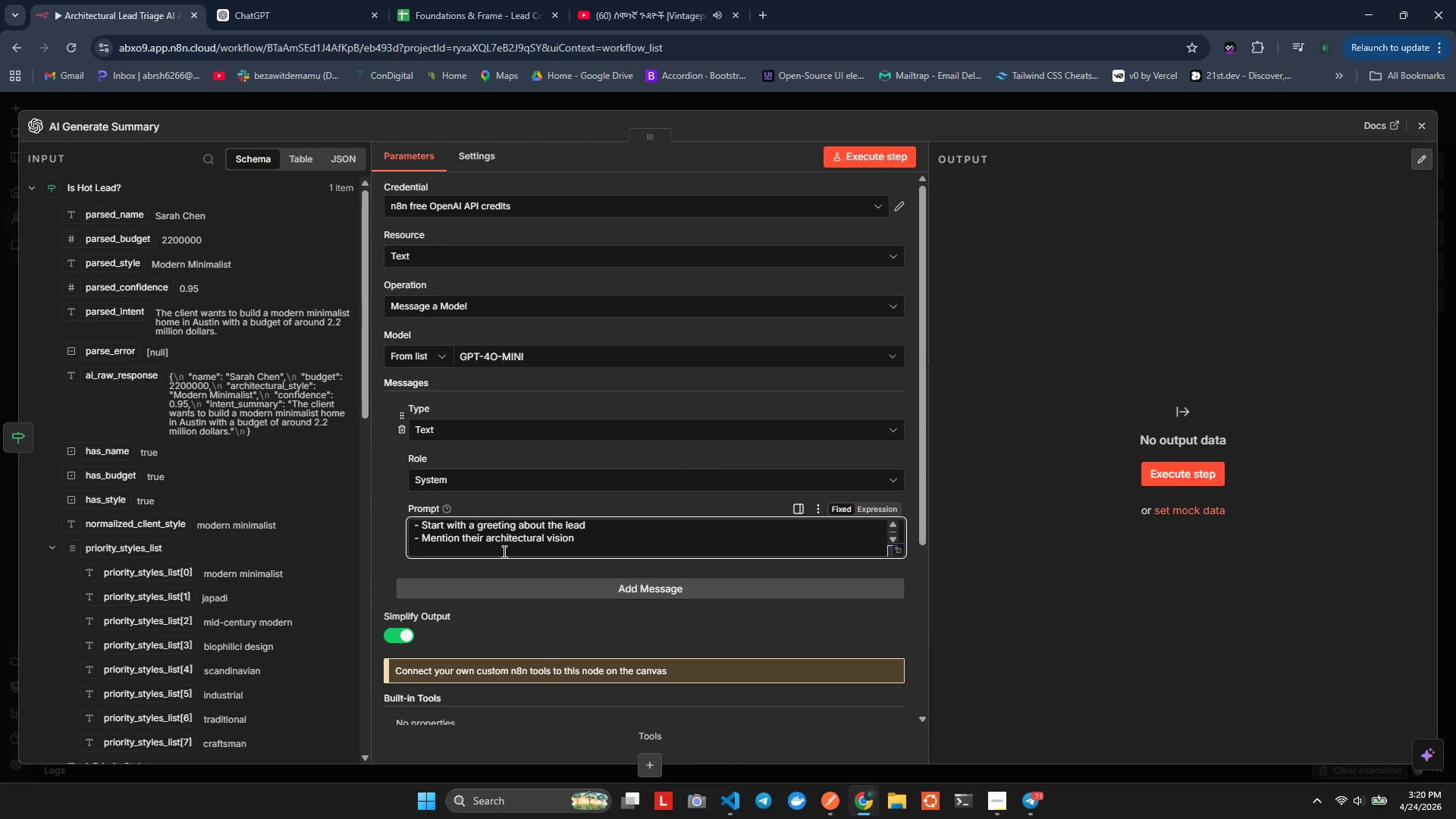 
type(- State teir budget)
 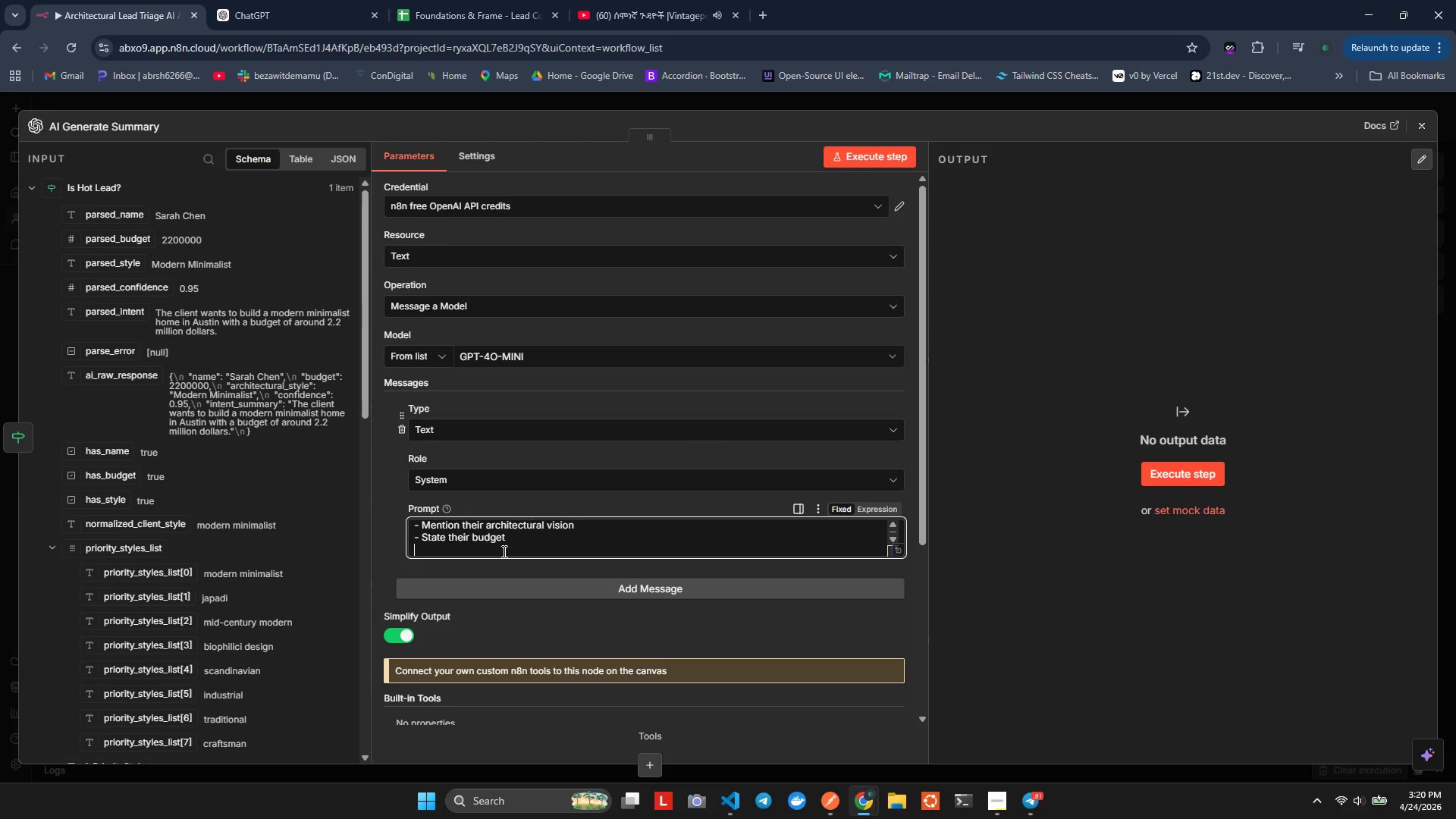 
hold_key(key=H, duration=0.39)
 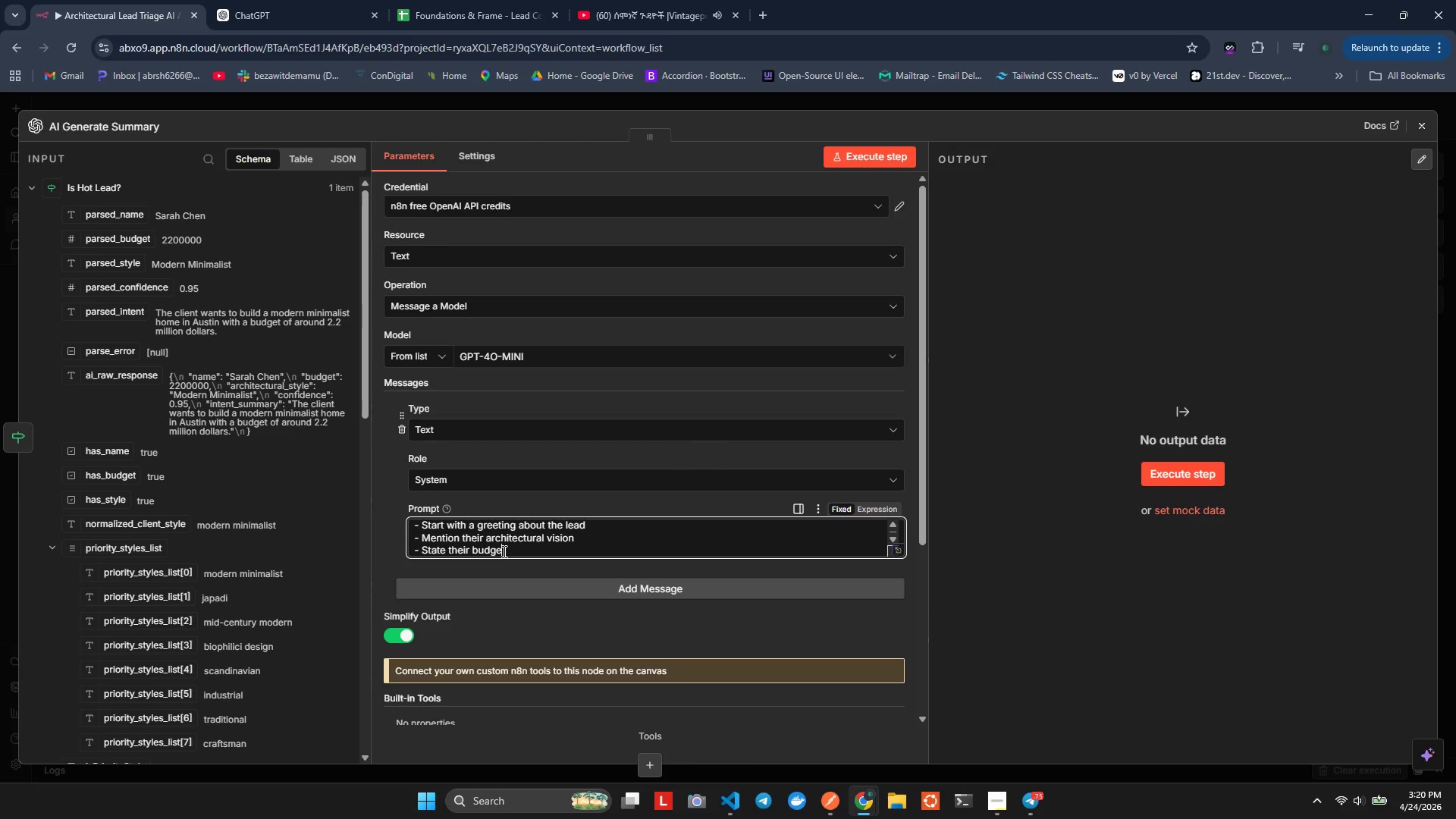 
key(Enter)
 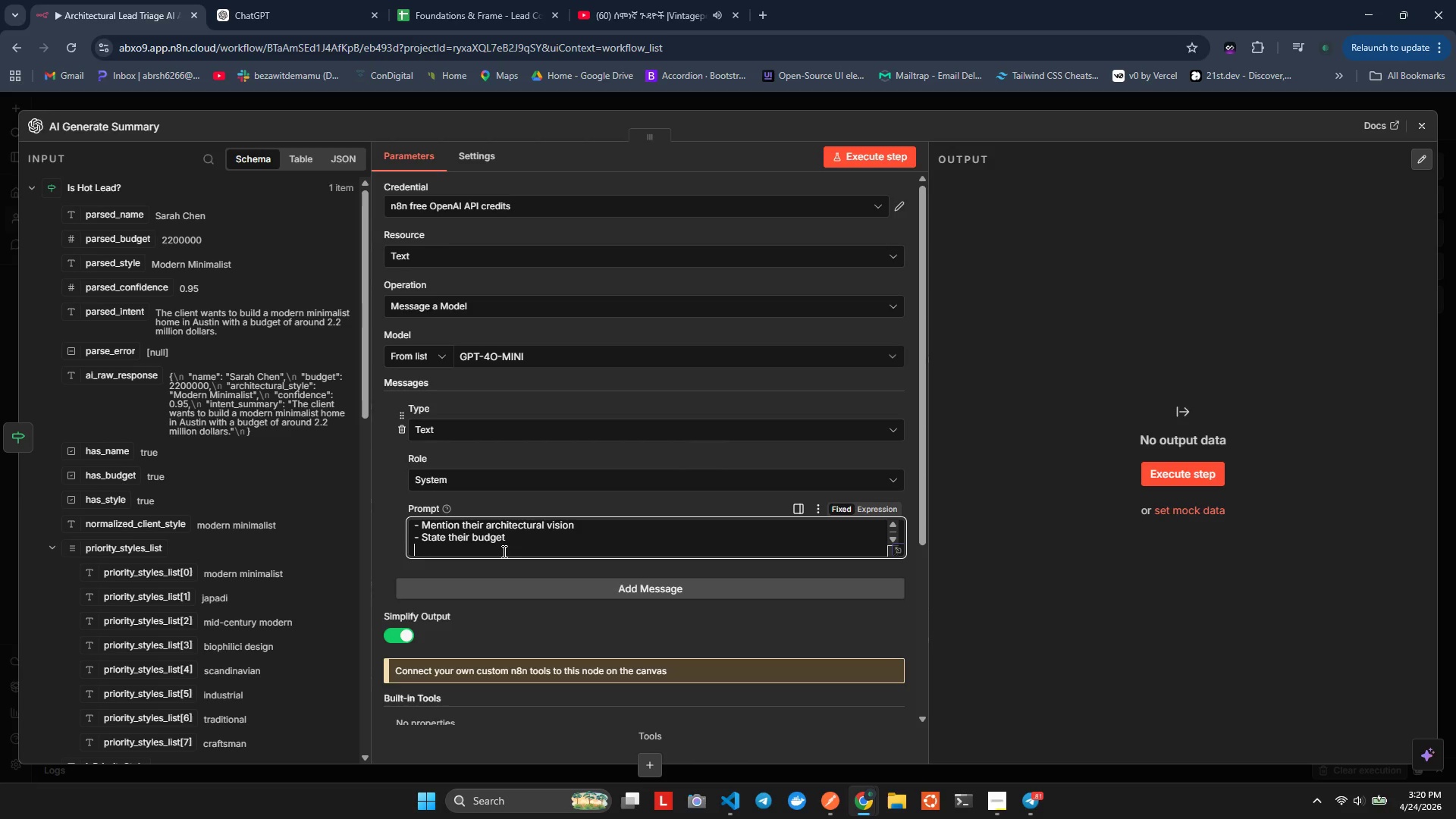 
type(- Close wth a recommended action)
 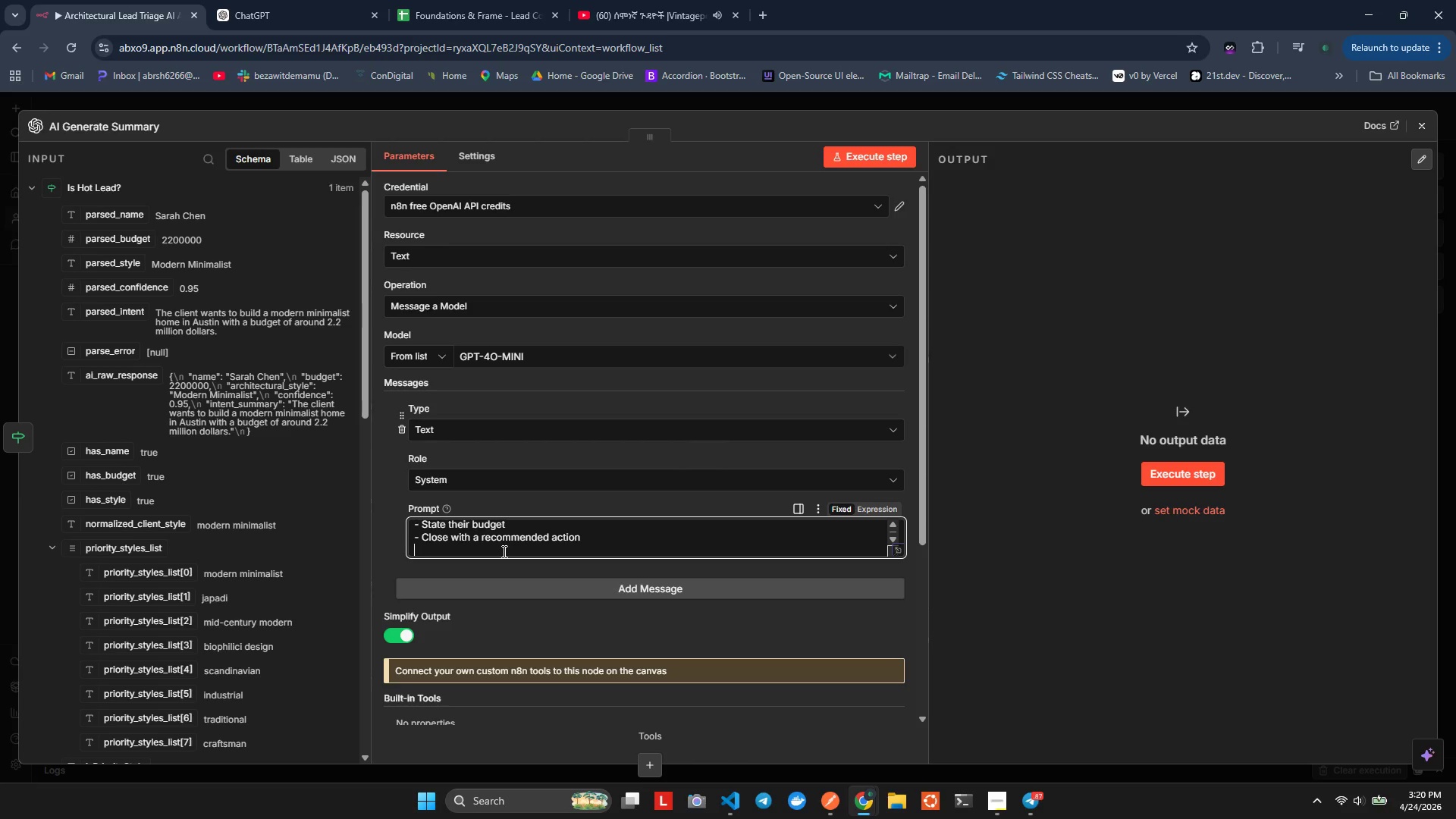 
 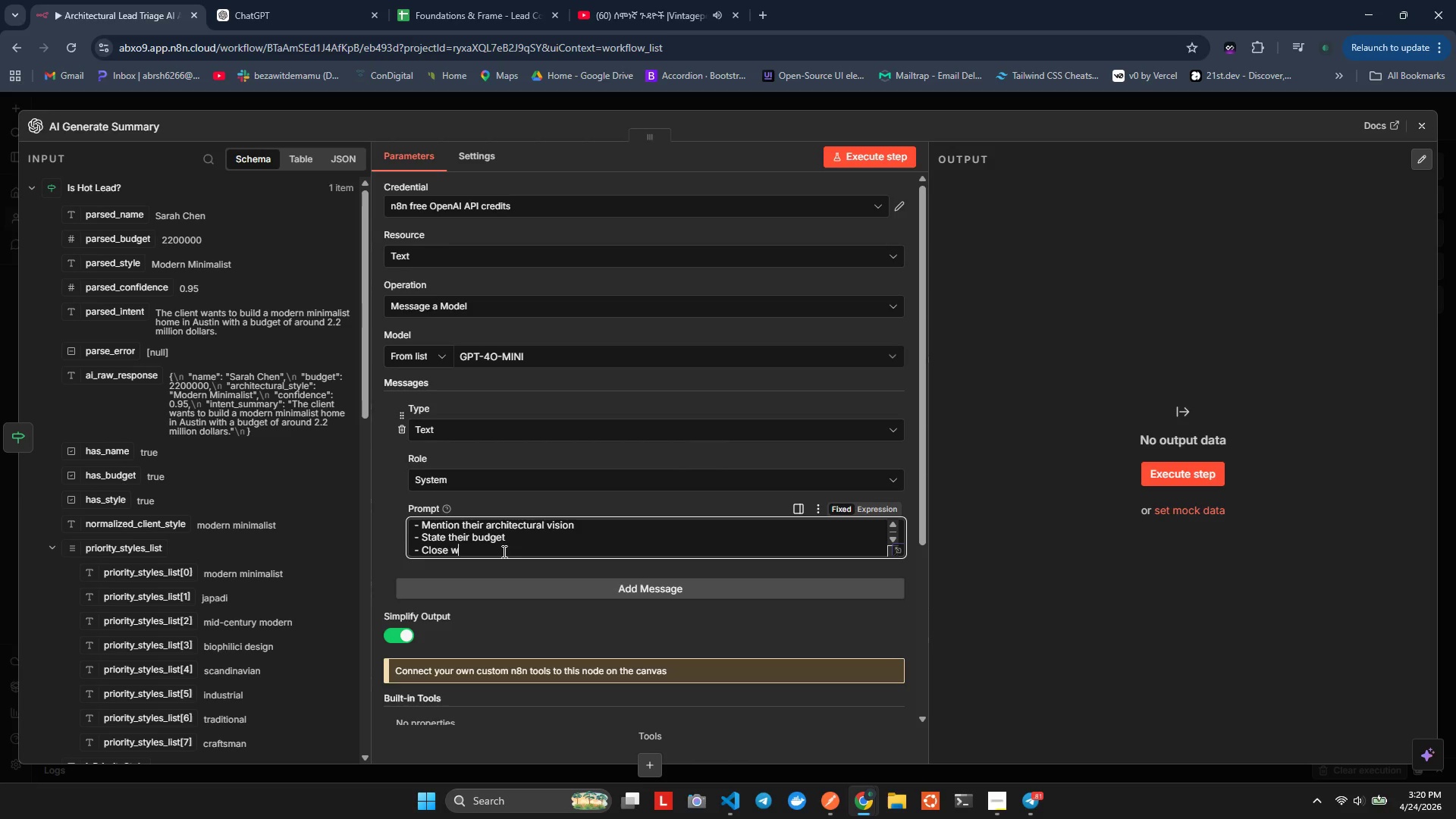 
key(Enter)
 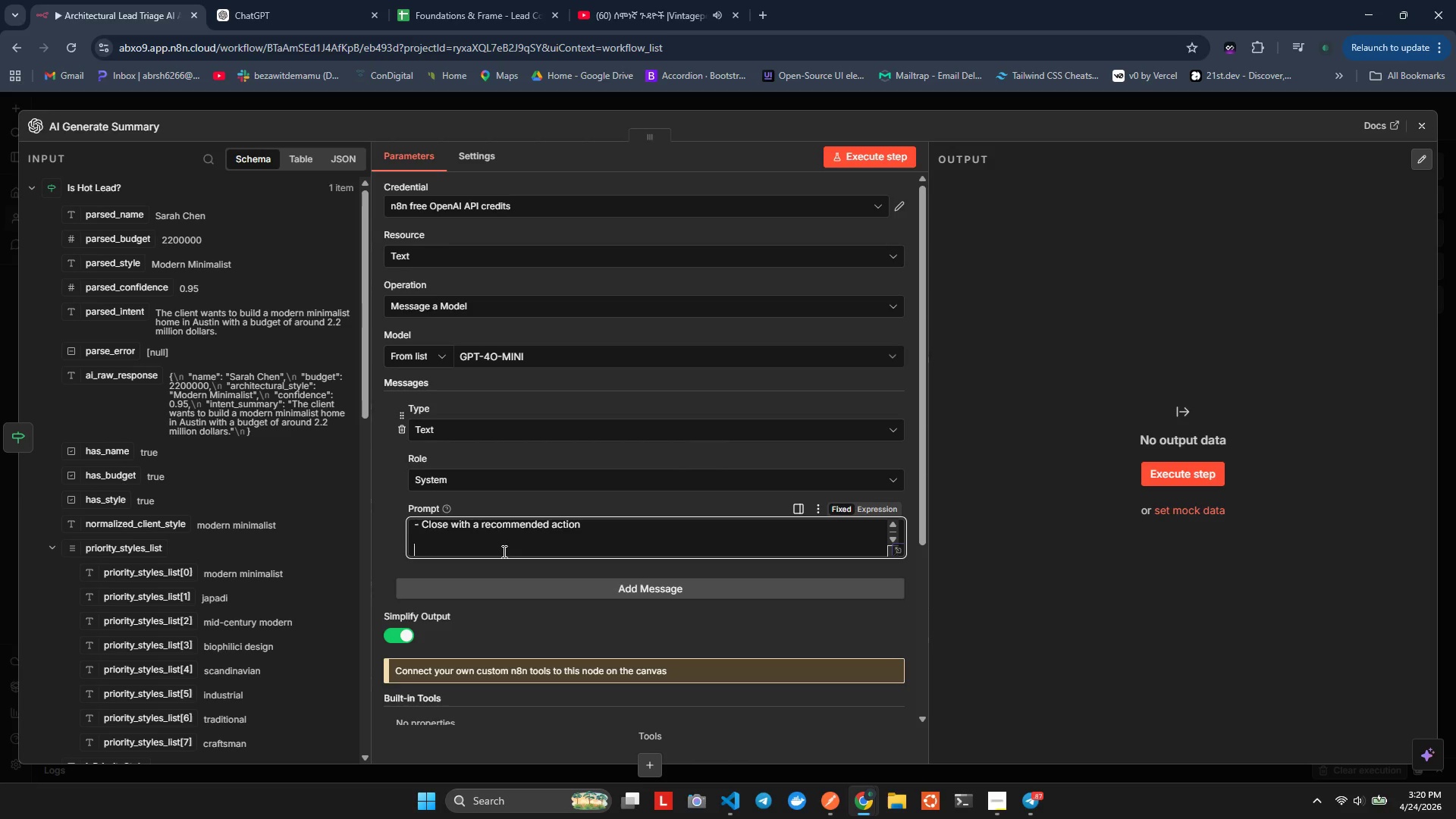 
key(Enter)
 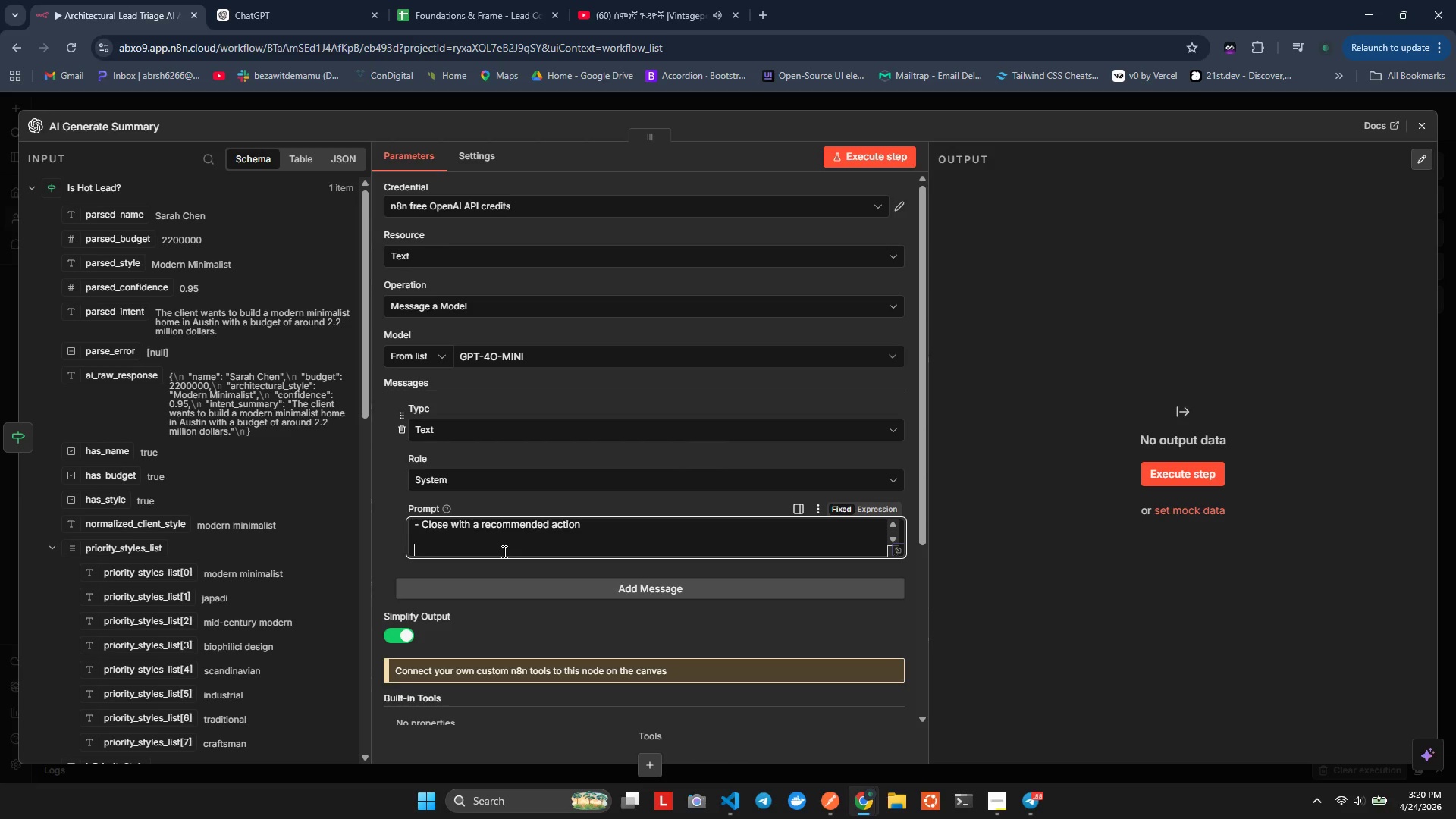 
type(Do NOT use markdown headers or bullet points. Write as flowing rose.)
 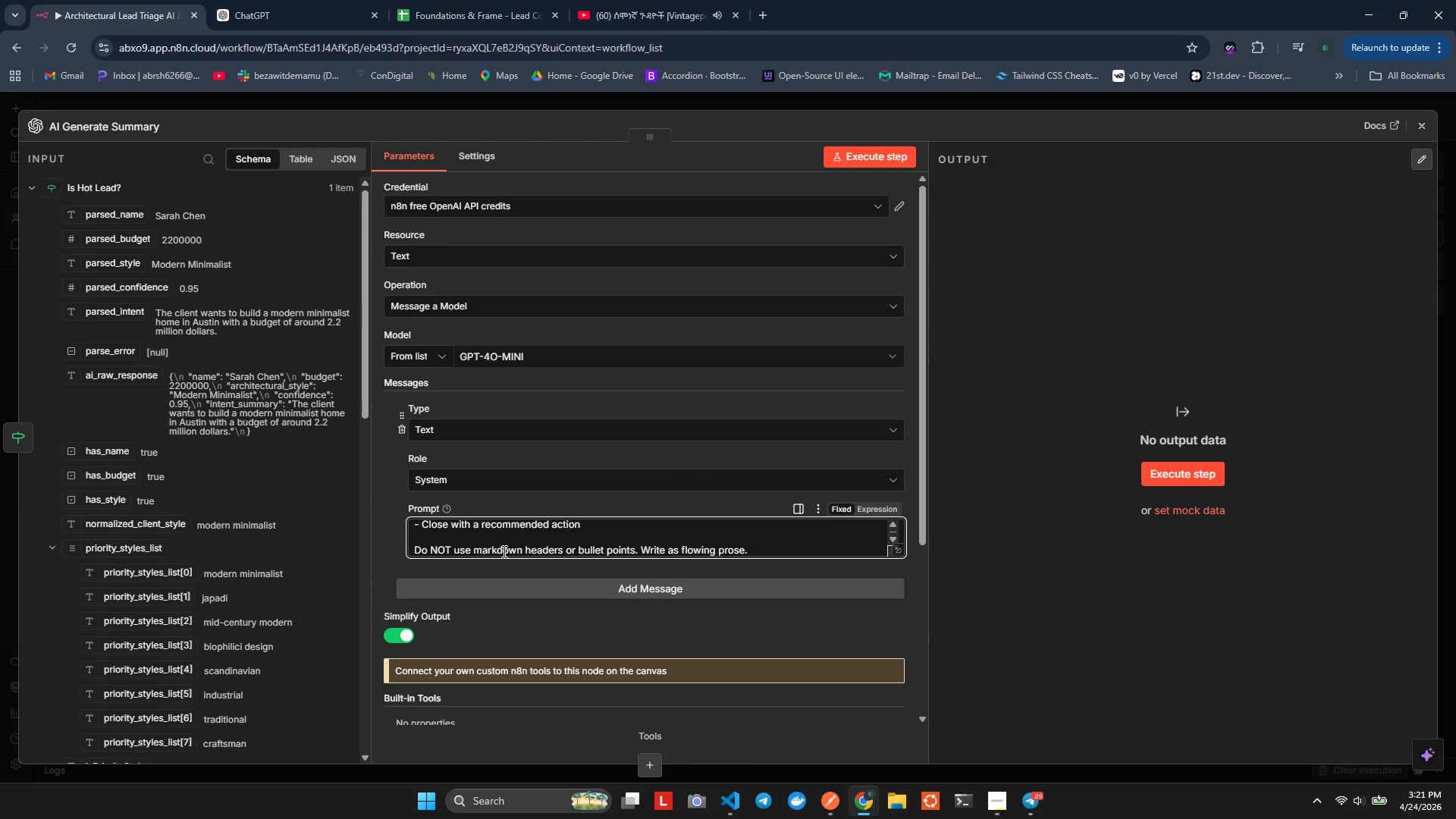 
key(Enter)
 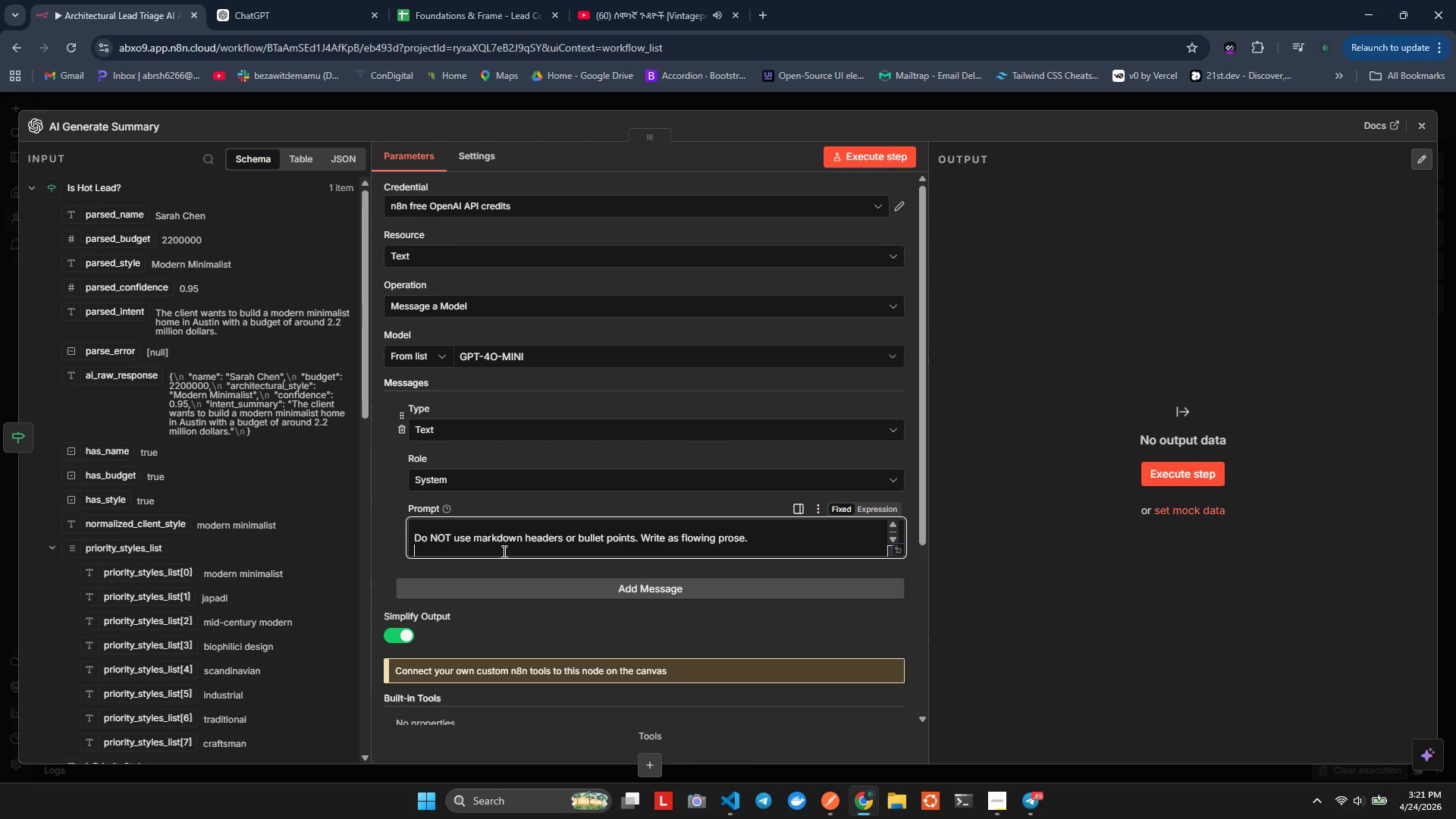 
key(Backspace)
 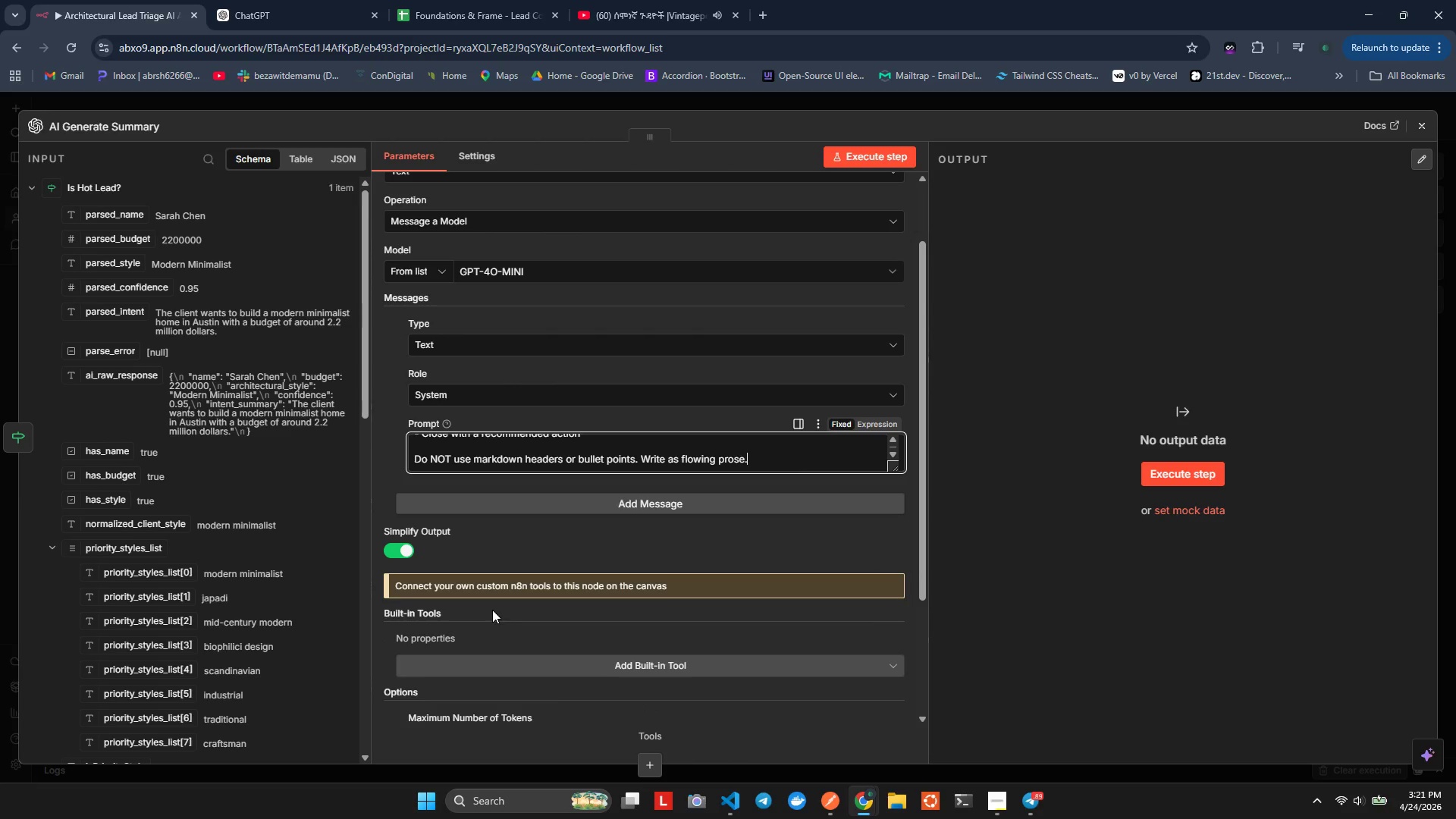 
left_click([548, 447])
 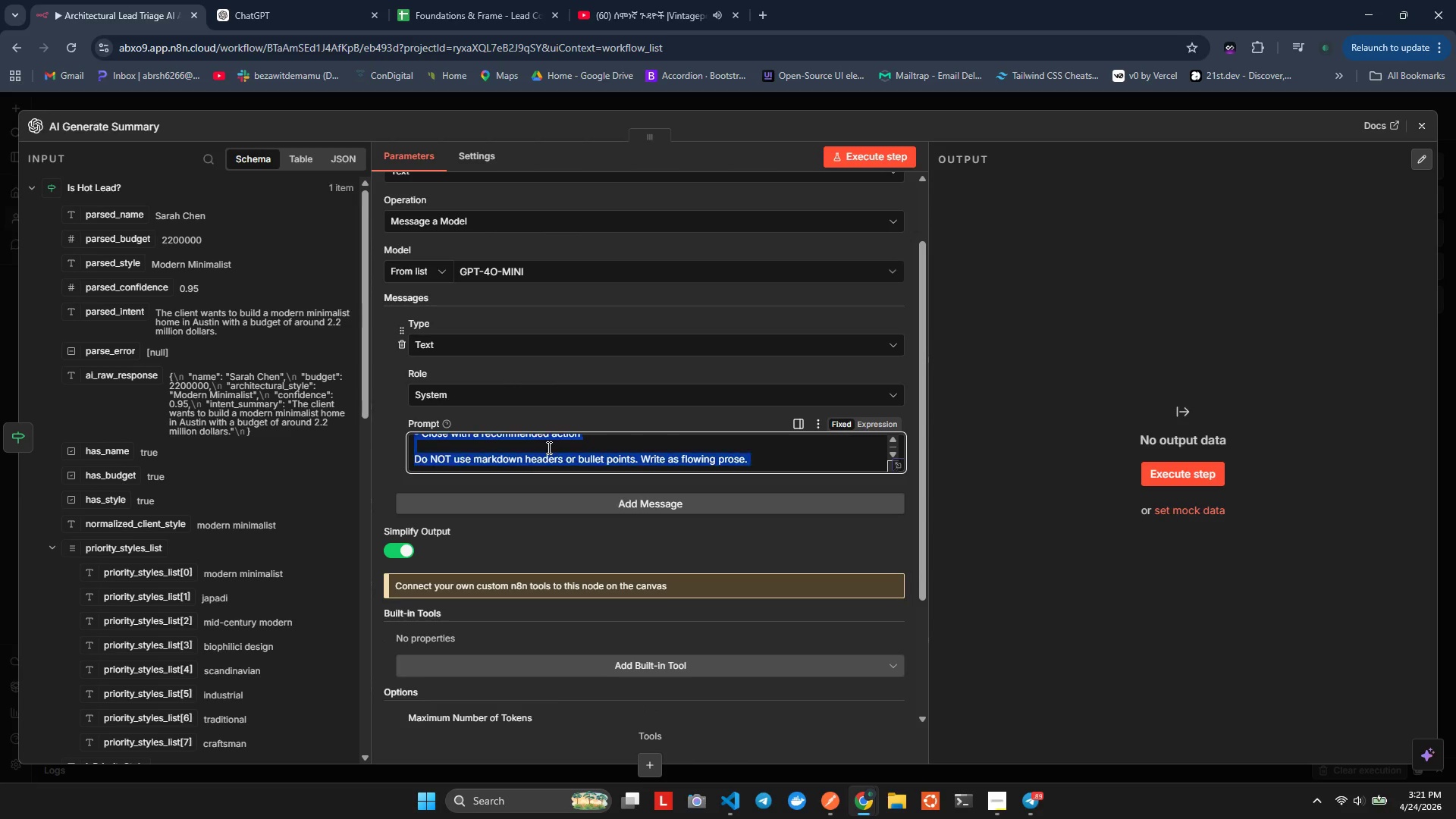 
key(Control+ControlLeft)
 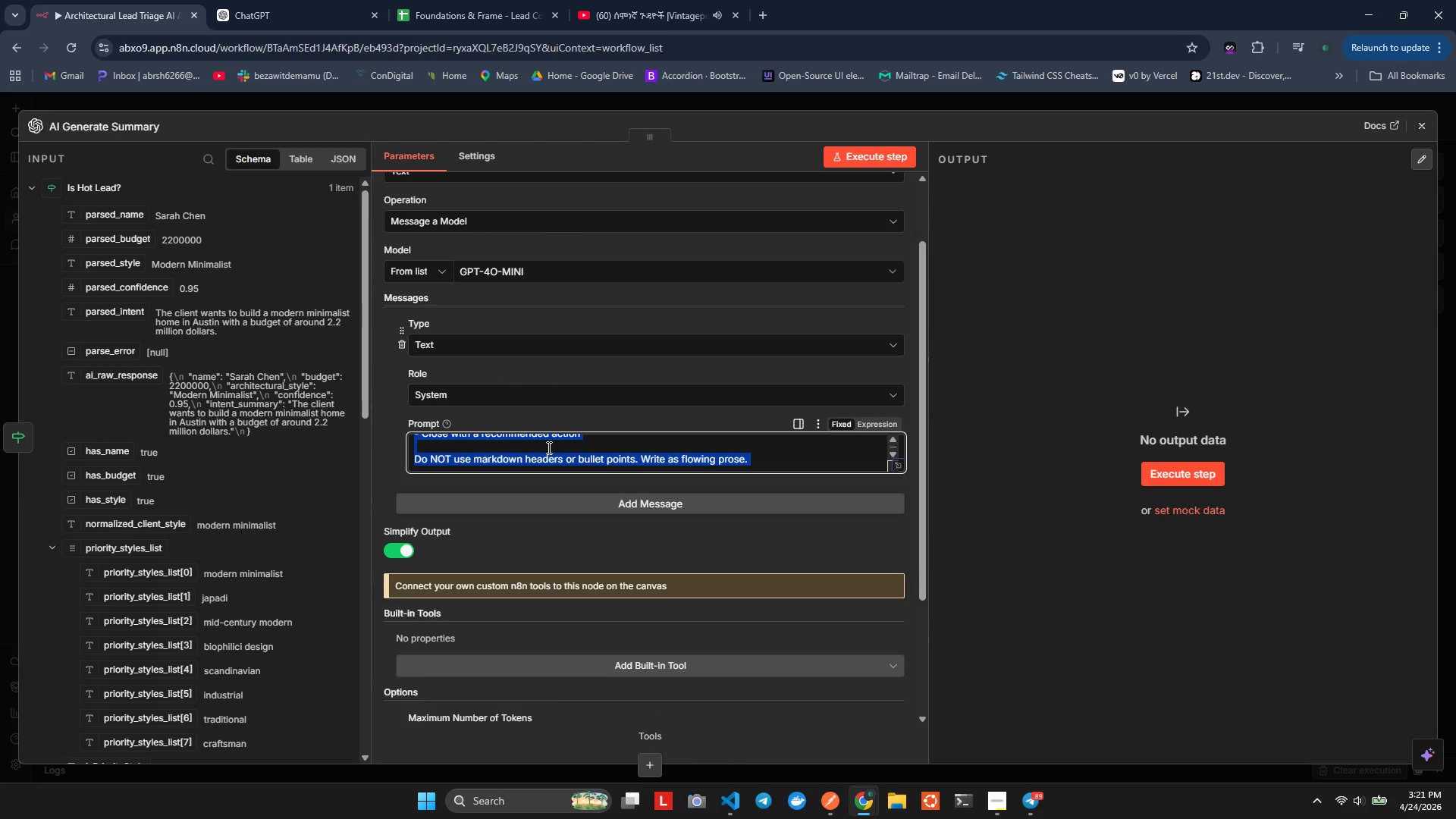 
key(Control+A)
 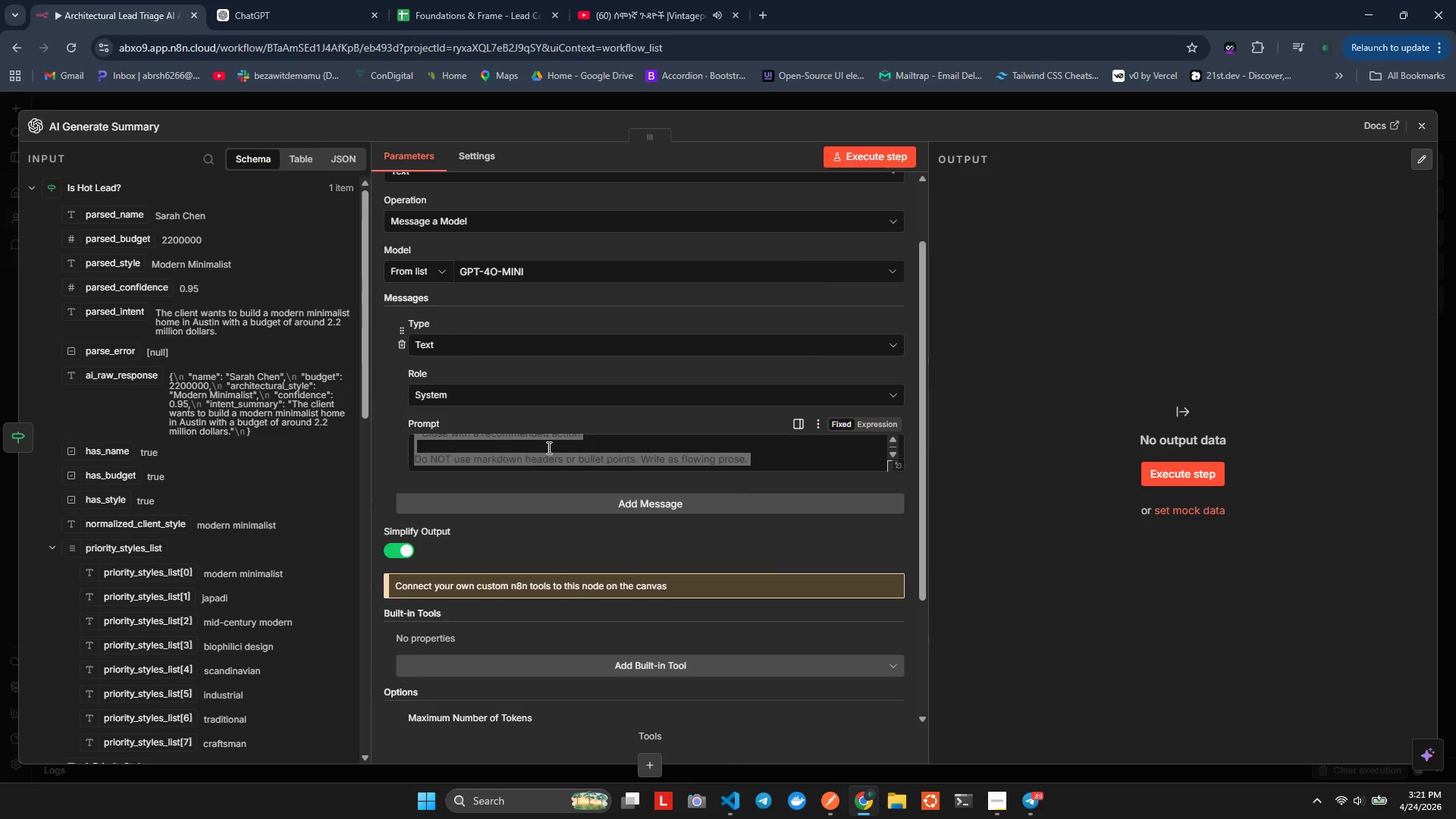 
key(Alt+Tab)
 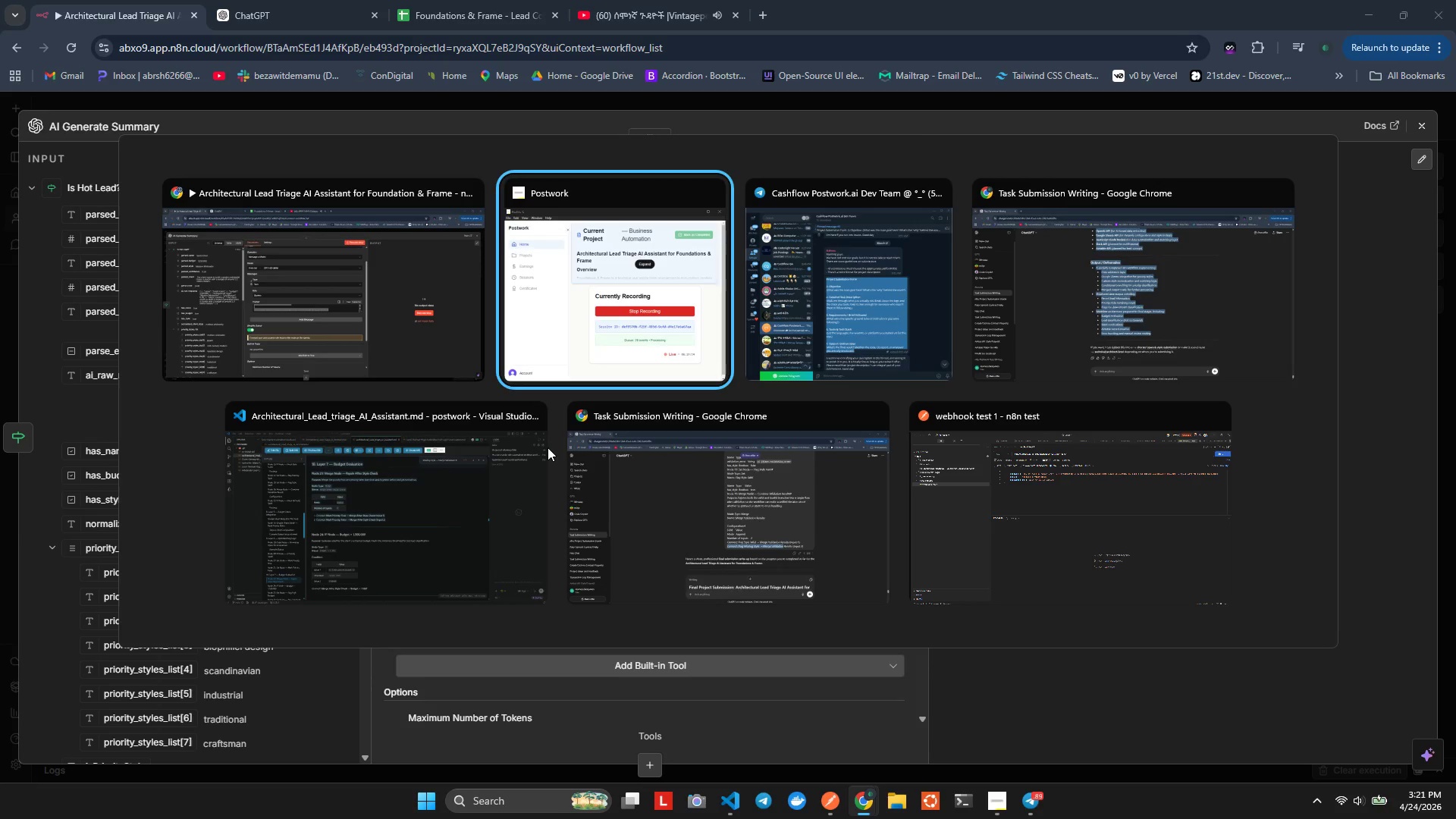 
key(Alt+Tab)
 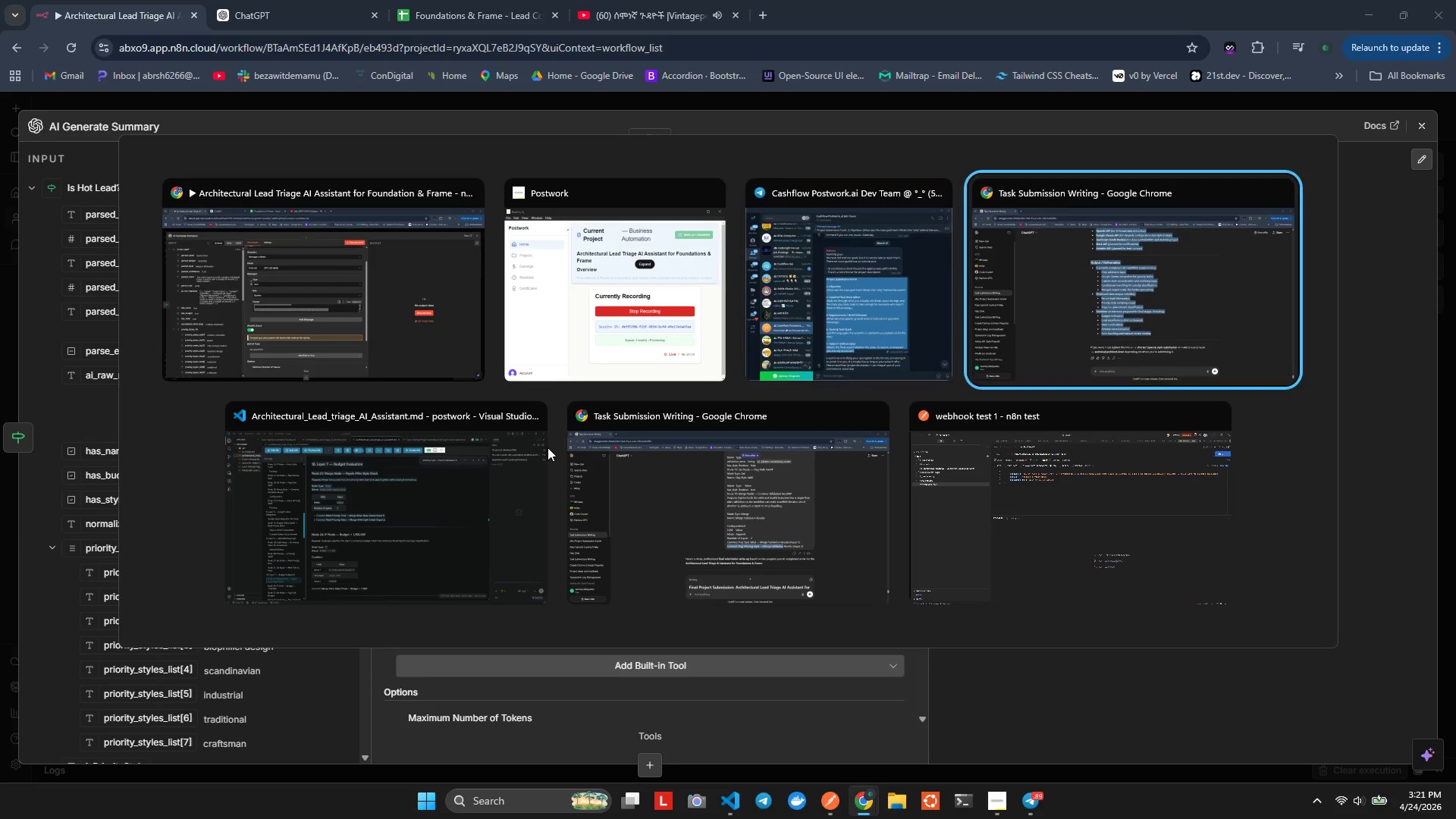 
key(Alt+Tab)
 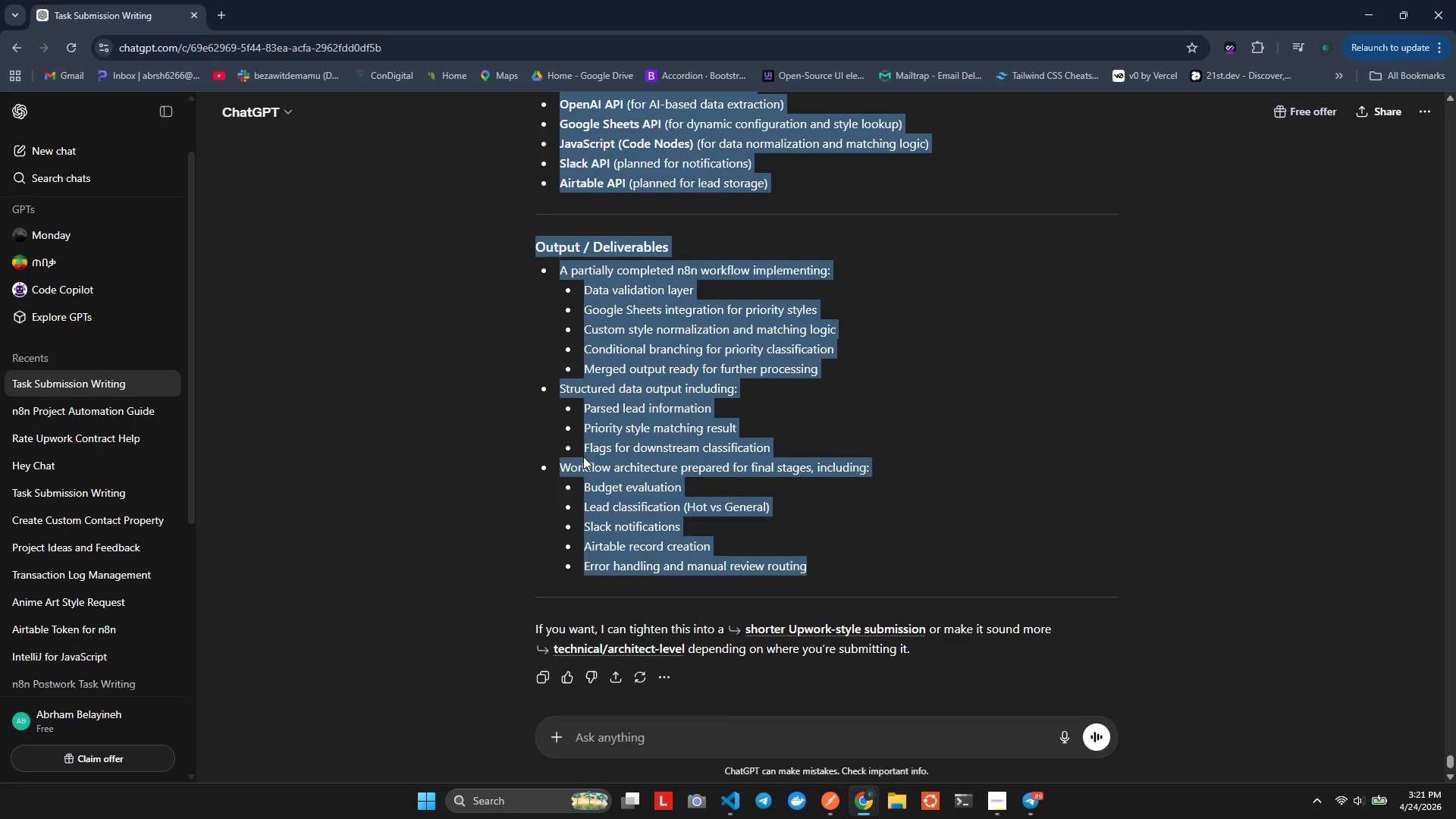 
scroll: coordinate [591, 457], scroll_direction: down, amount: 10.0
 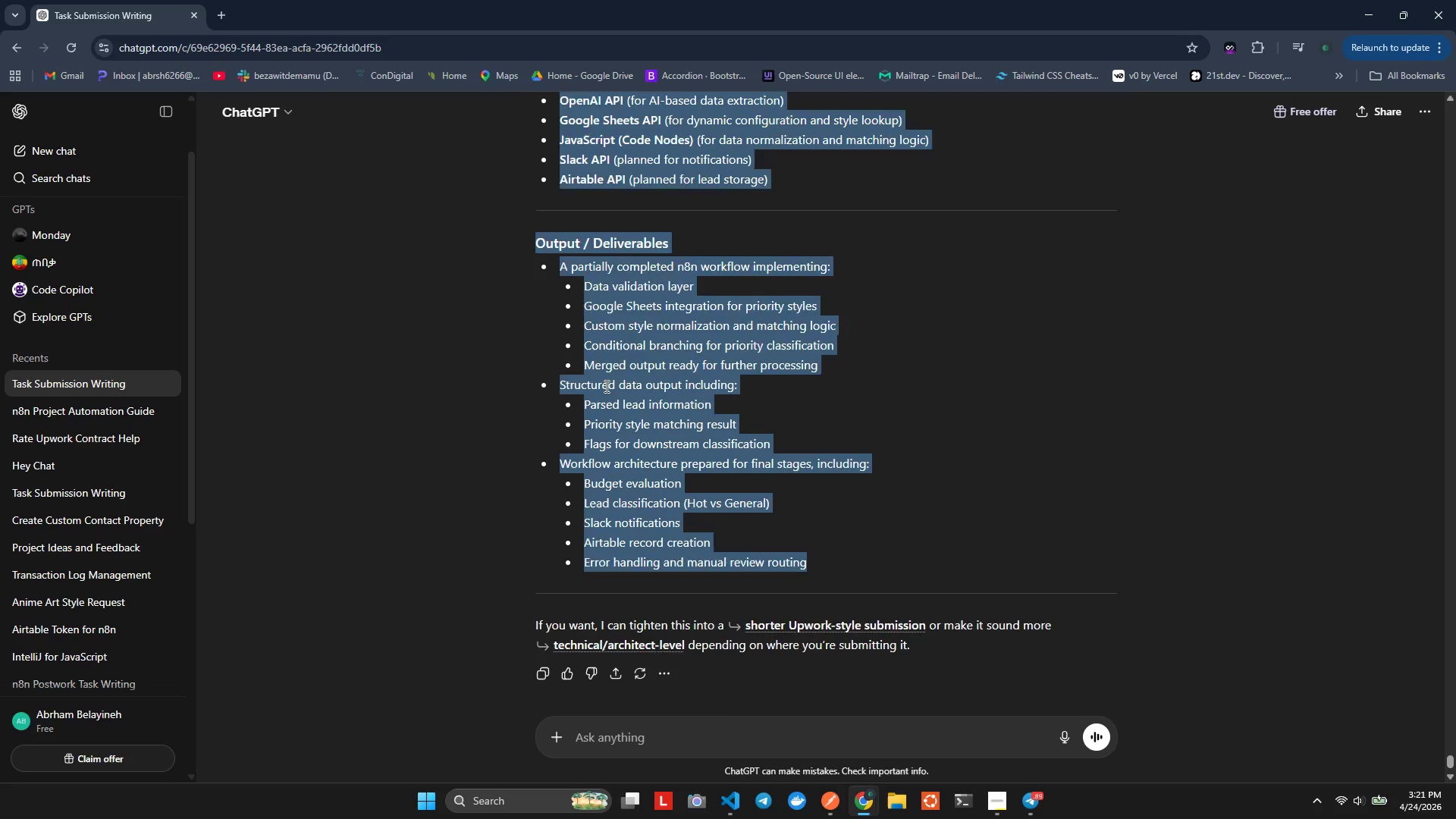 
key(Alt+AltLeft)
 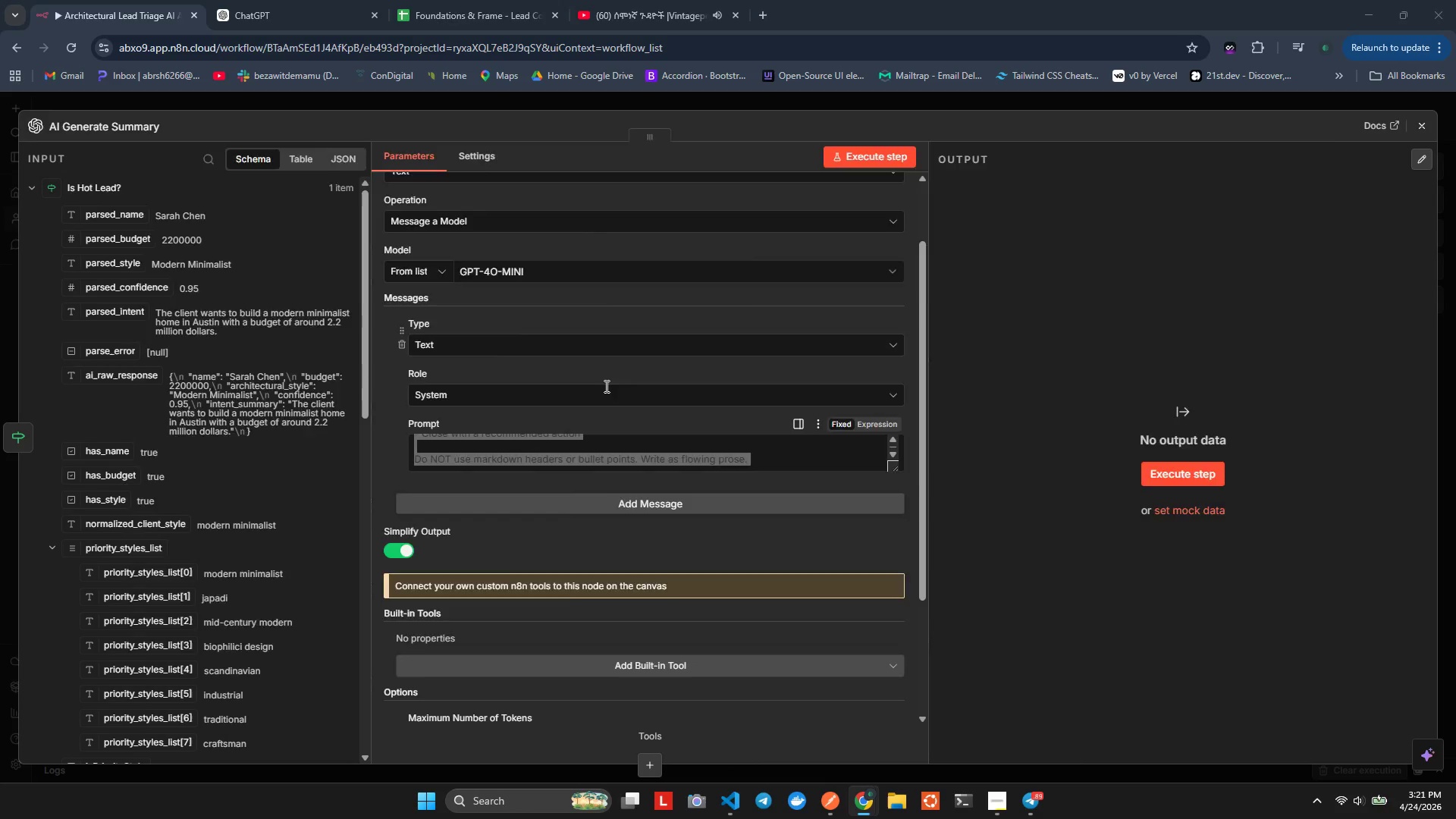 
key(Alt+Tab)
 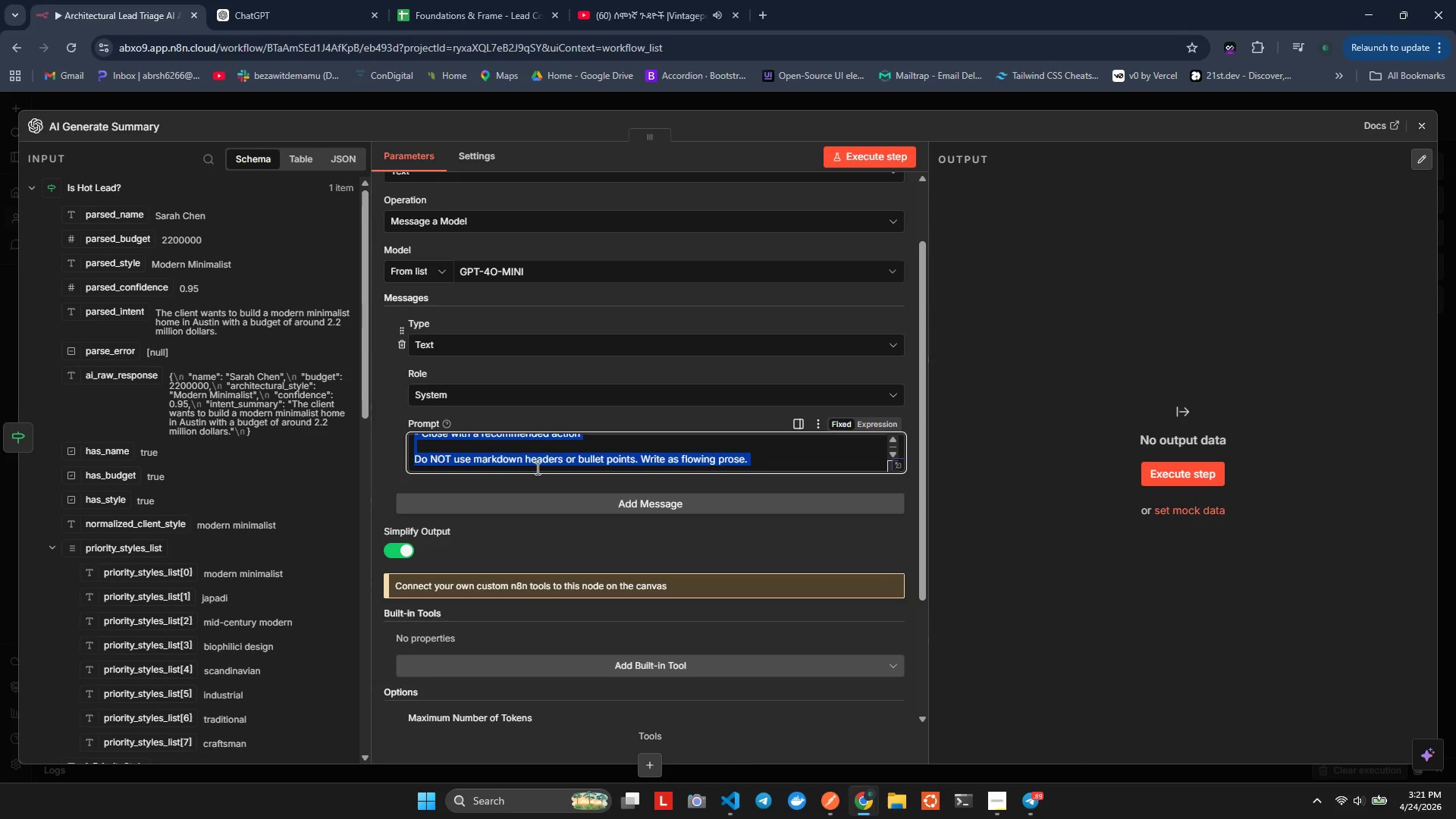 
scroll: coordinate [605, 386], scroll_direction: up, amount: 1.0
 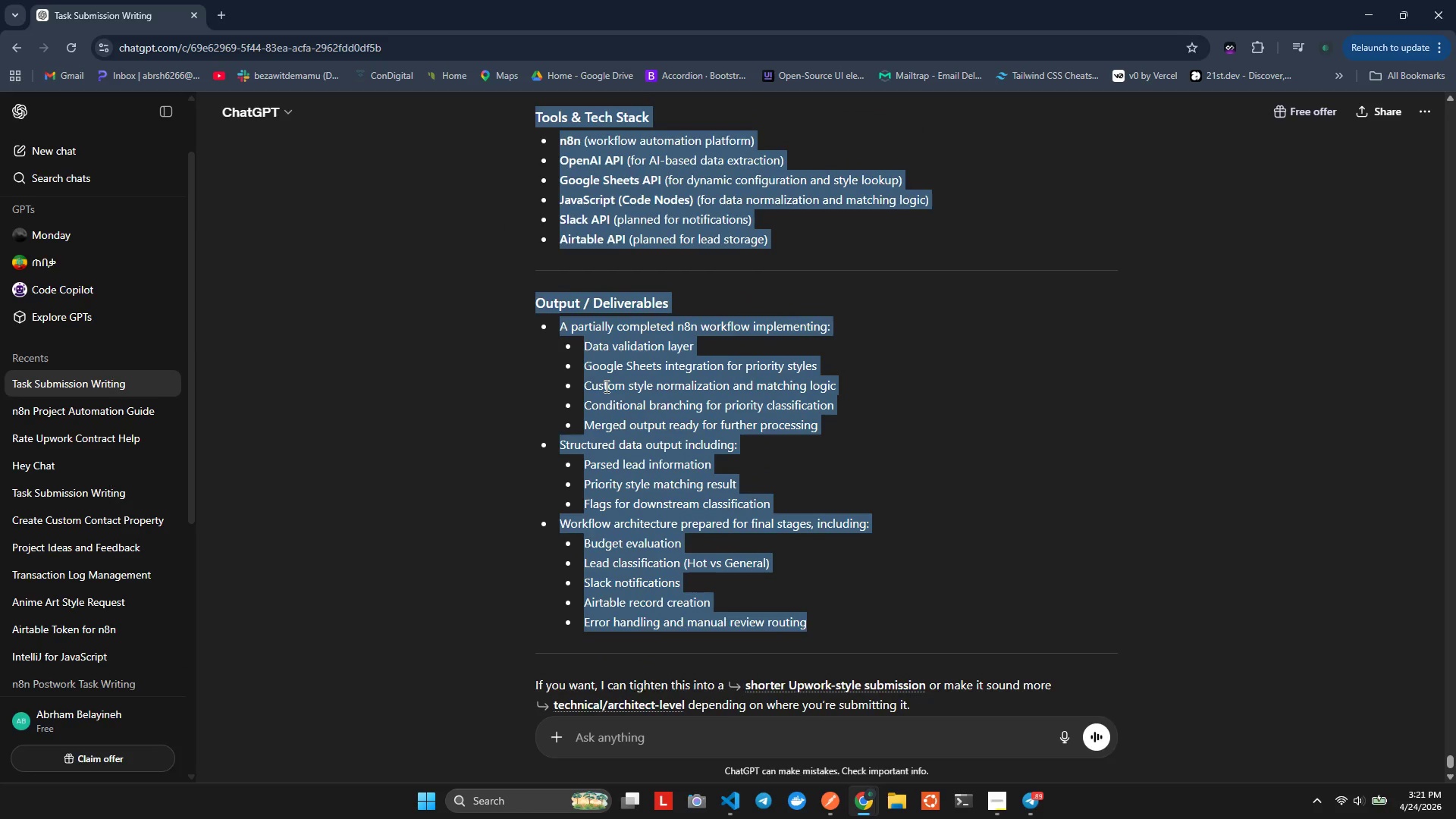 
key(Alt+Tab)
 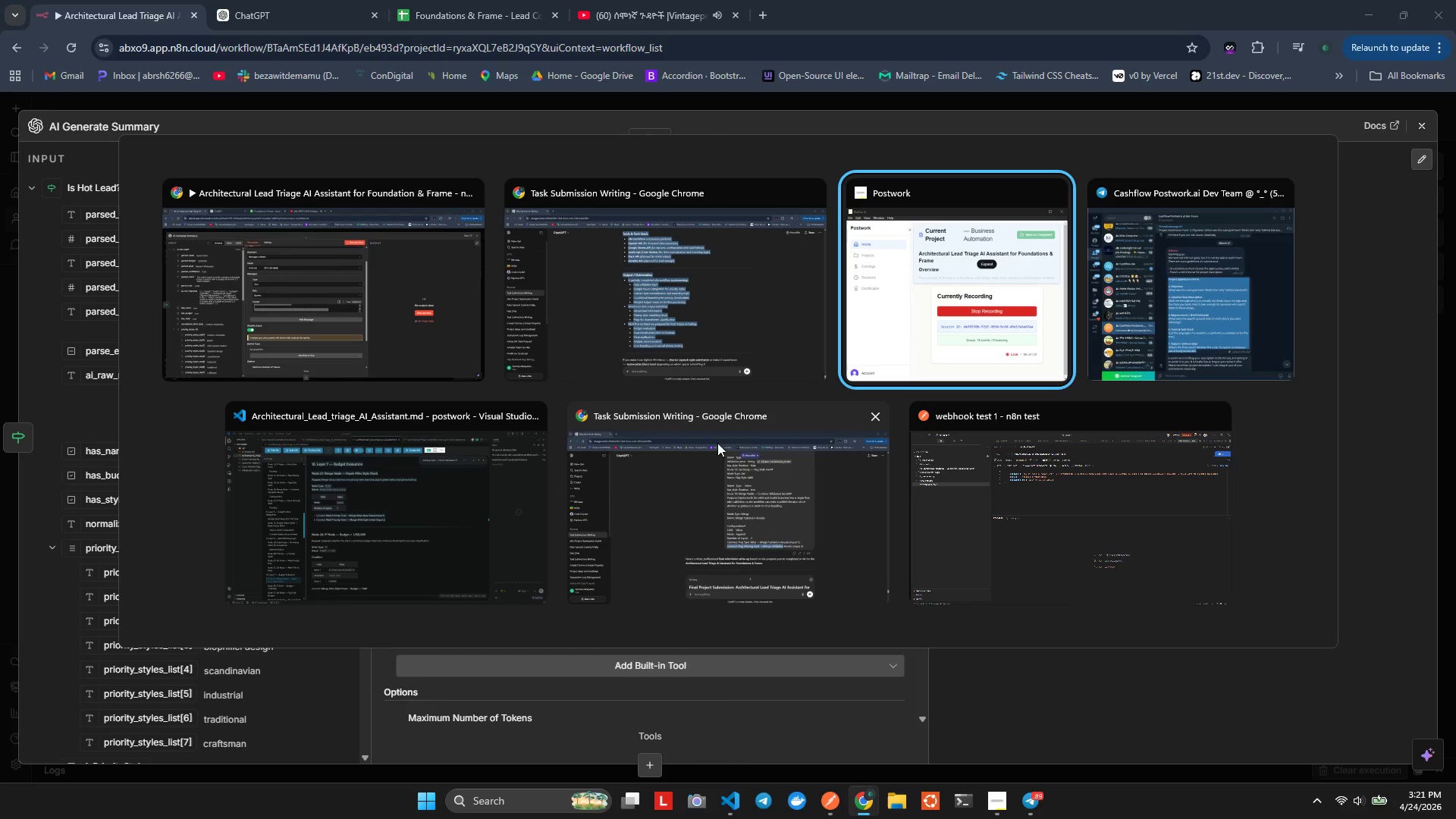 
key(Alt+Tab)
 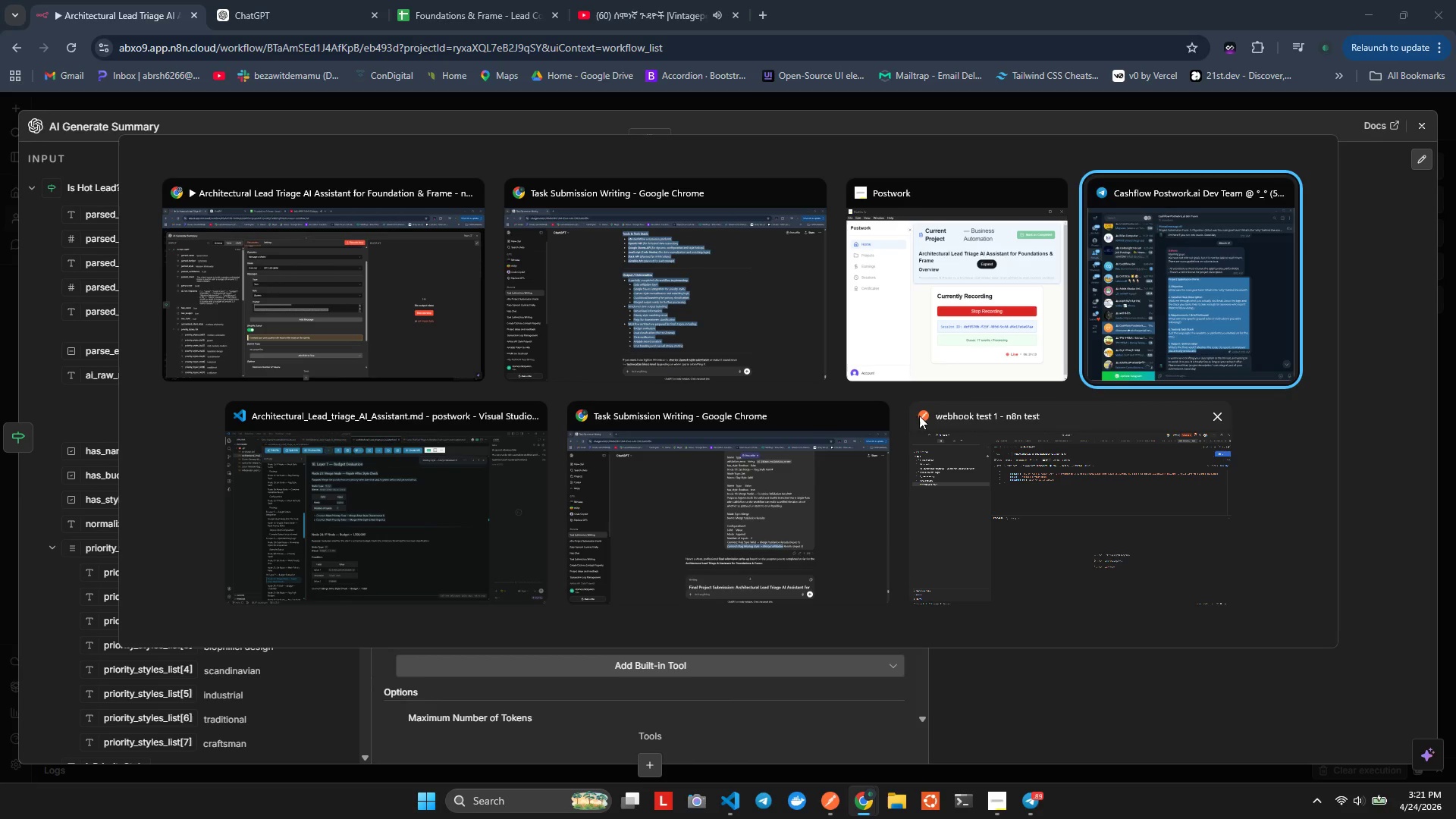 
key(Alt+Tab)
 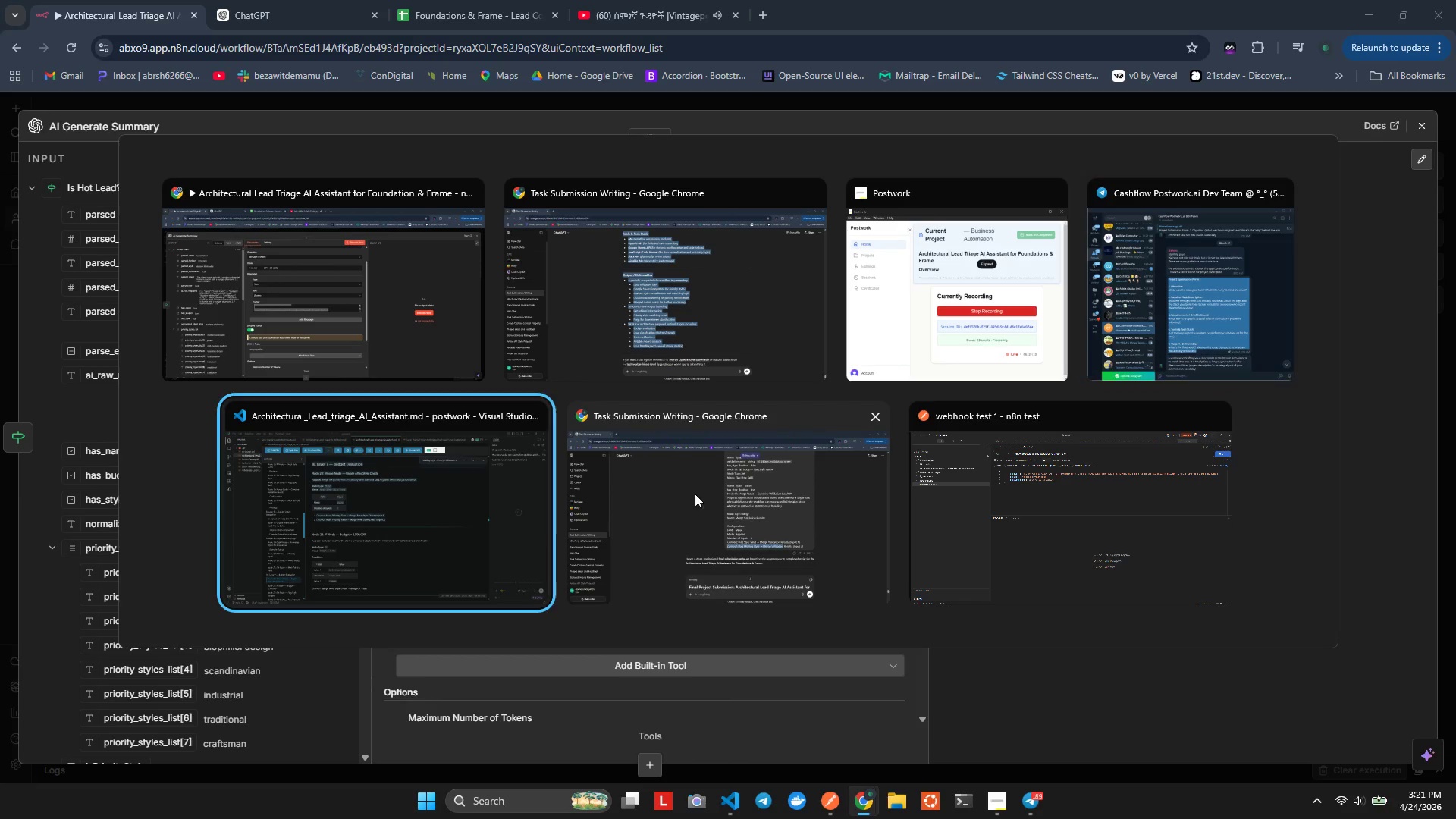 
key(Alt+Tab)
 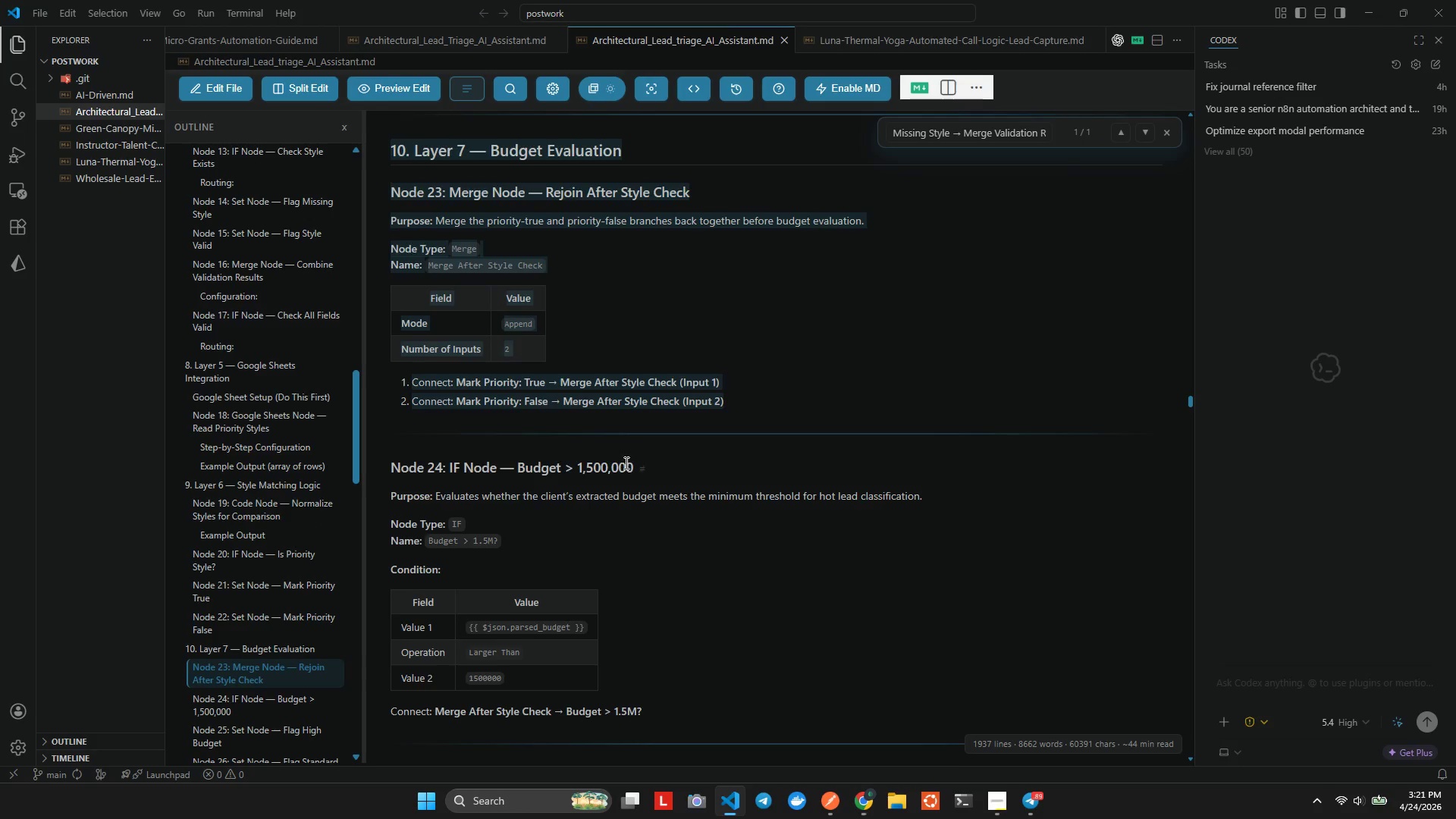 
scroll: coordinate [679, 416], scroll_direction: down, amount: 25.0
 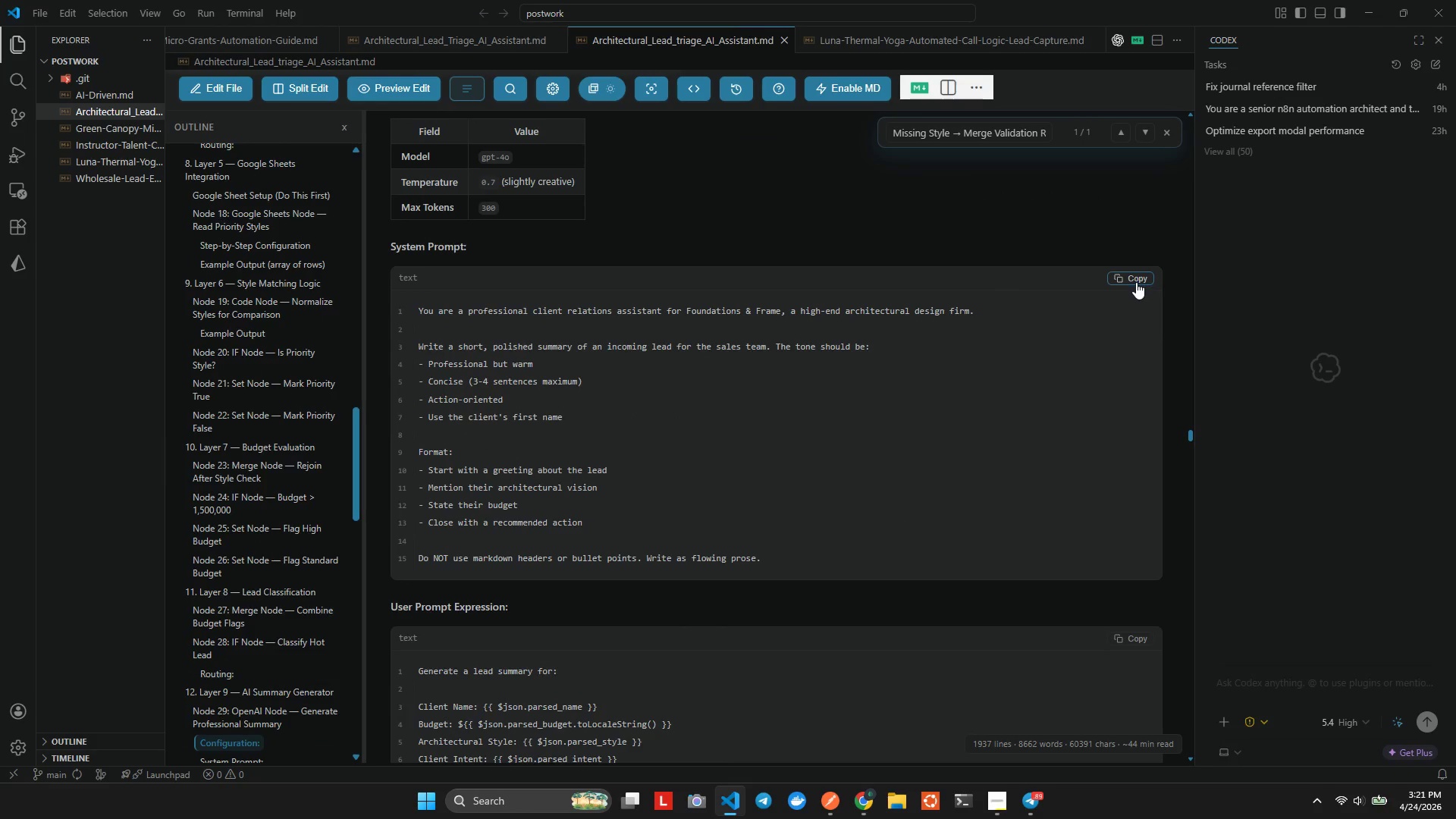 
double_click([1136, 282])
 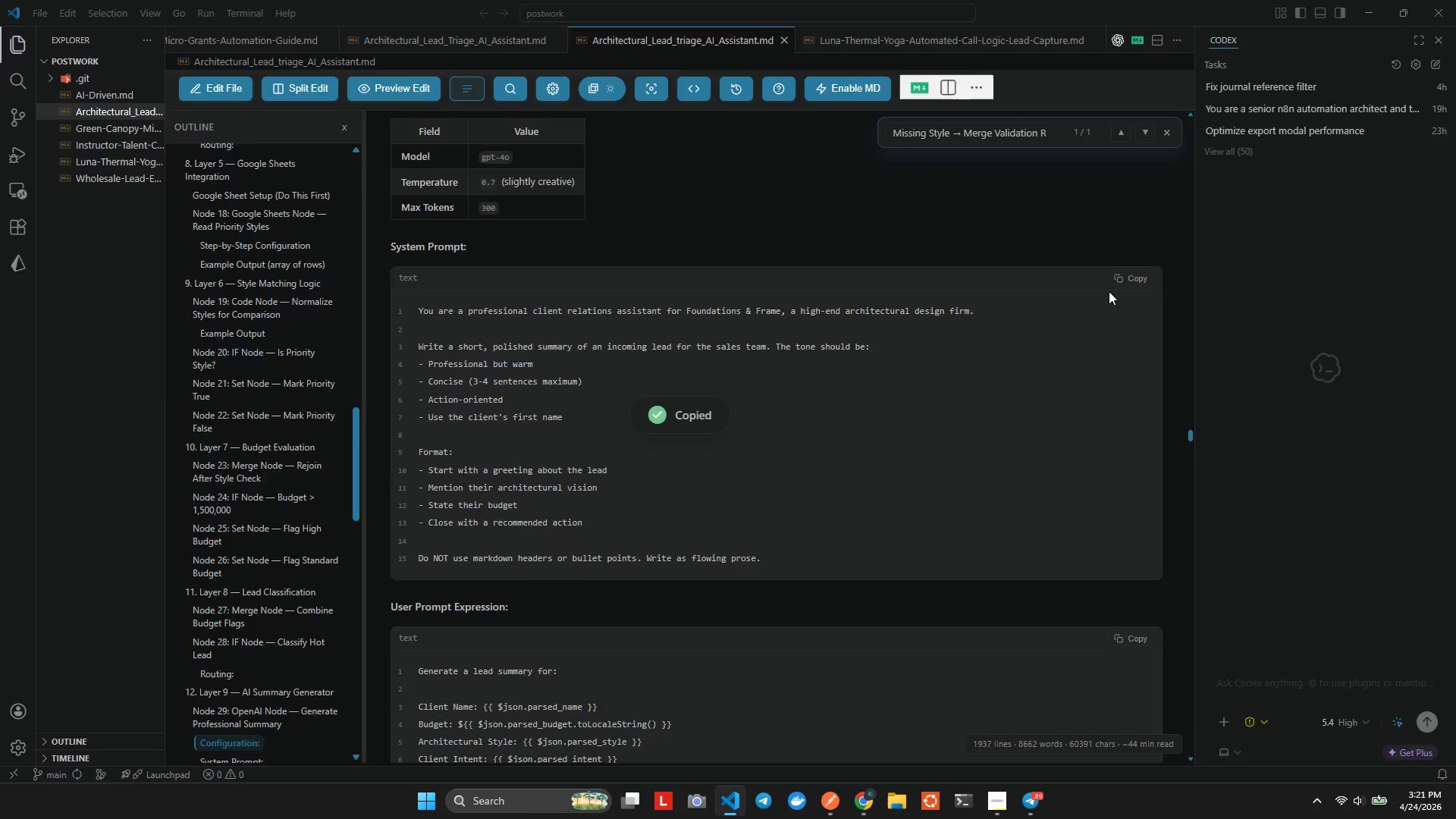 
key(Alt+AltLeft)
 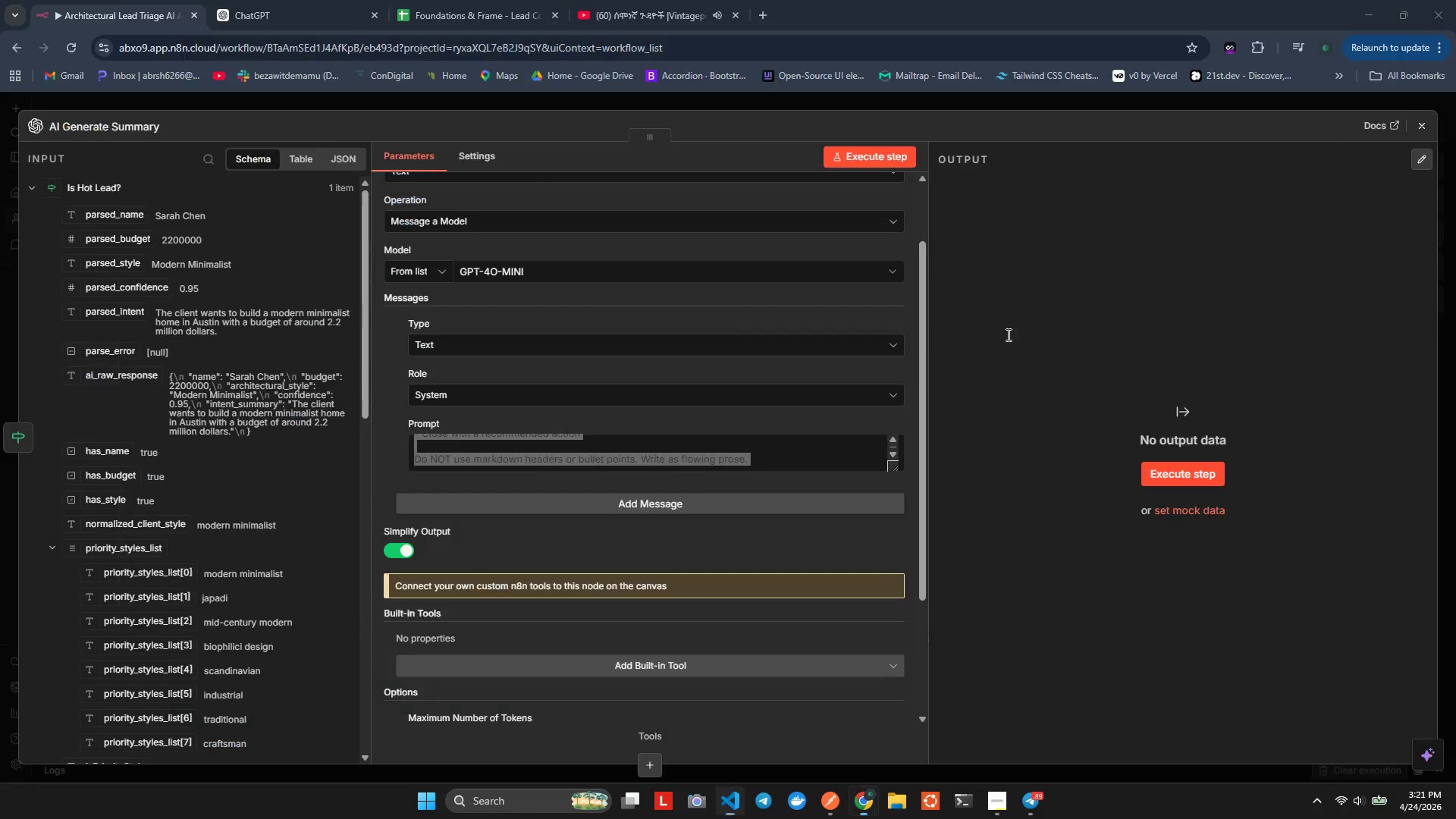 
key(Alt+Tab)
 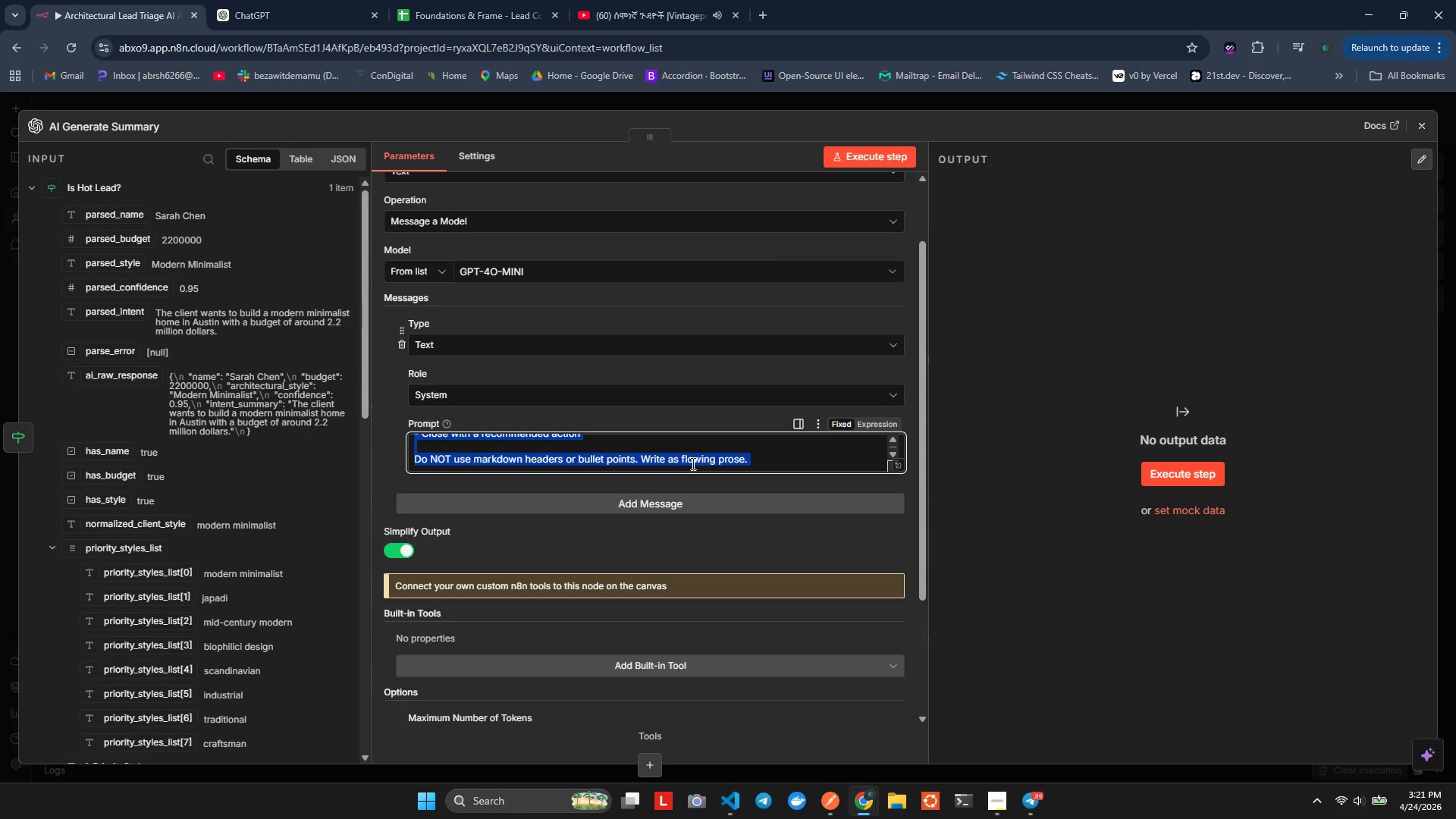 
key(Control+V)
 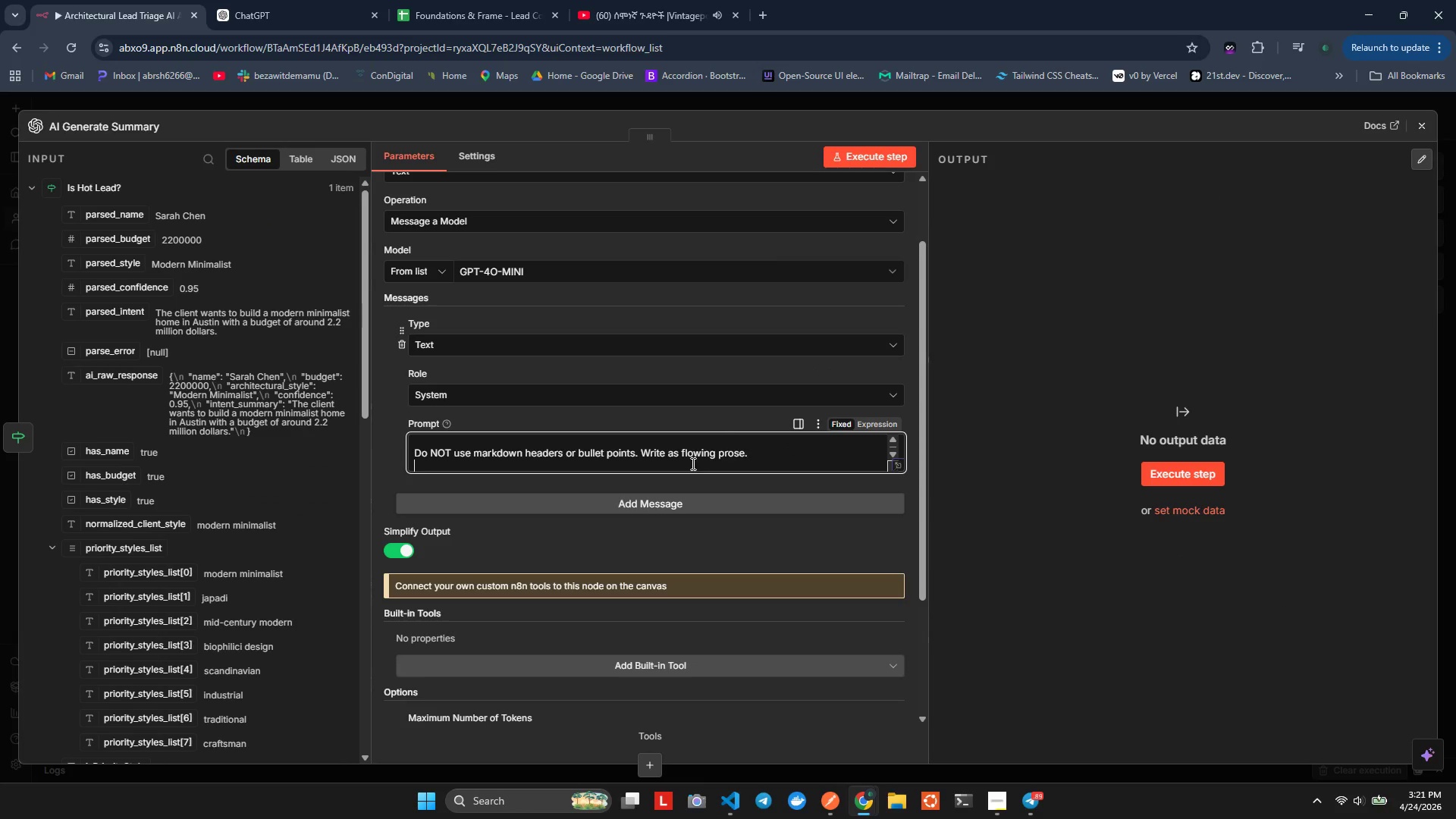 
key(Backspace)
 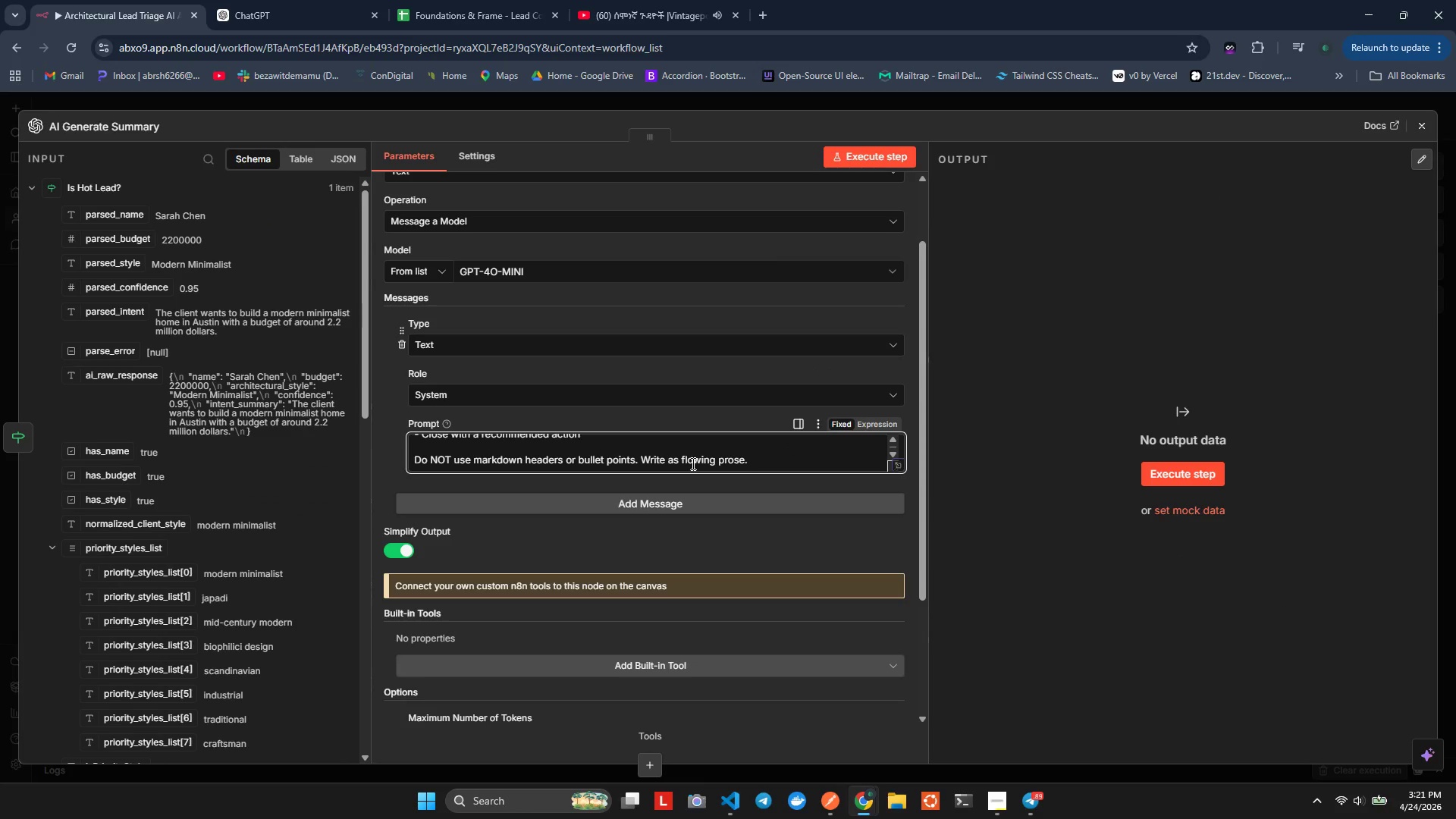 
key(Control+A)
 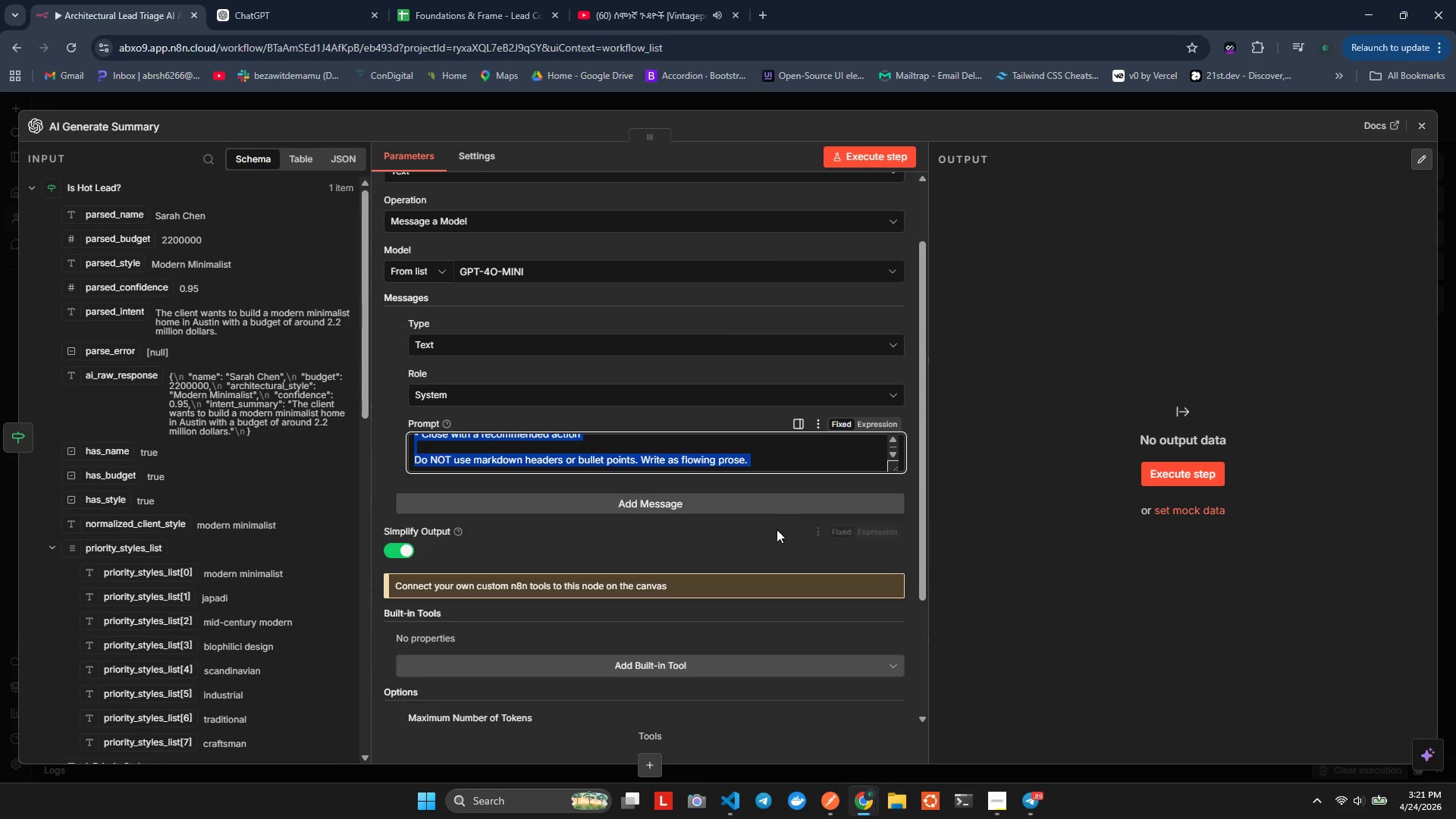 
left_click([764, 544])
 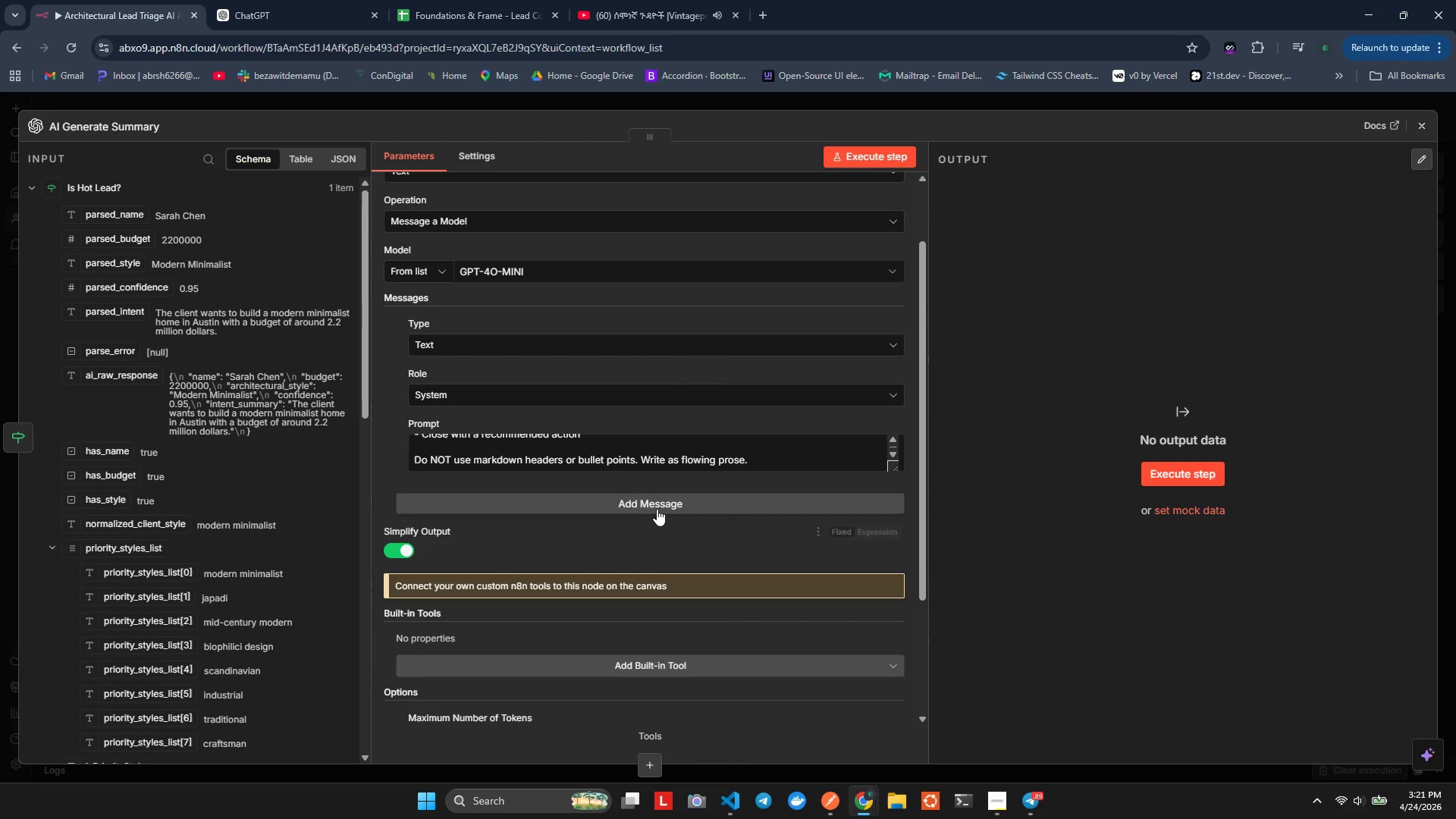 
left_click([657, 509])
 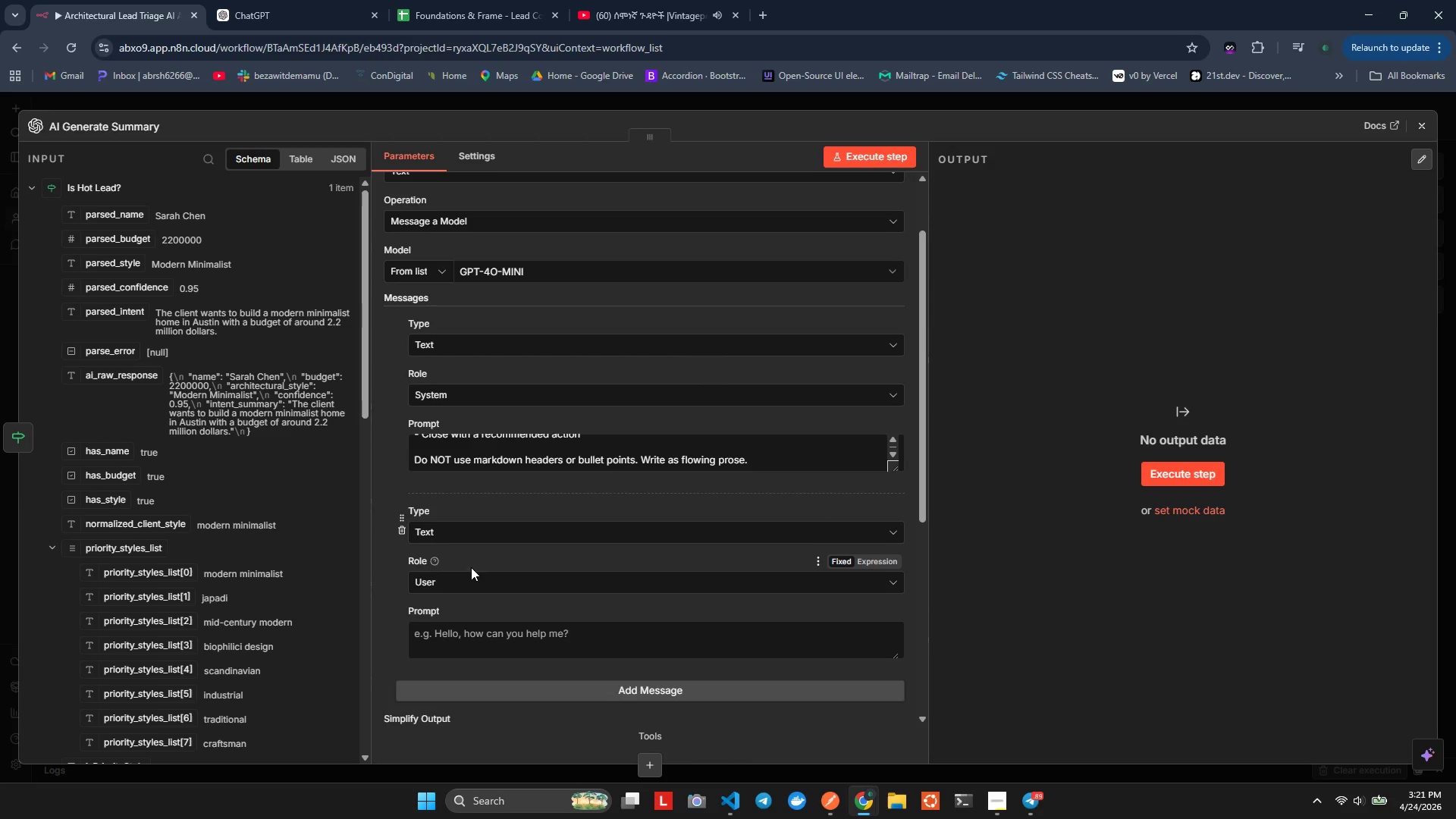 
wait(7.41)
 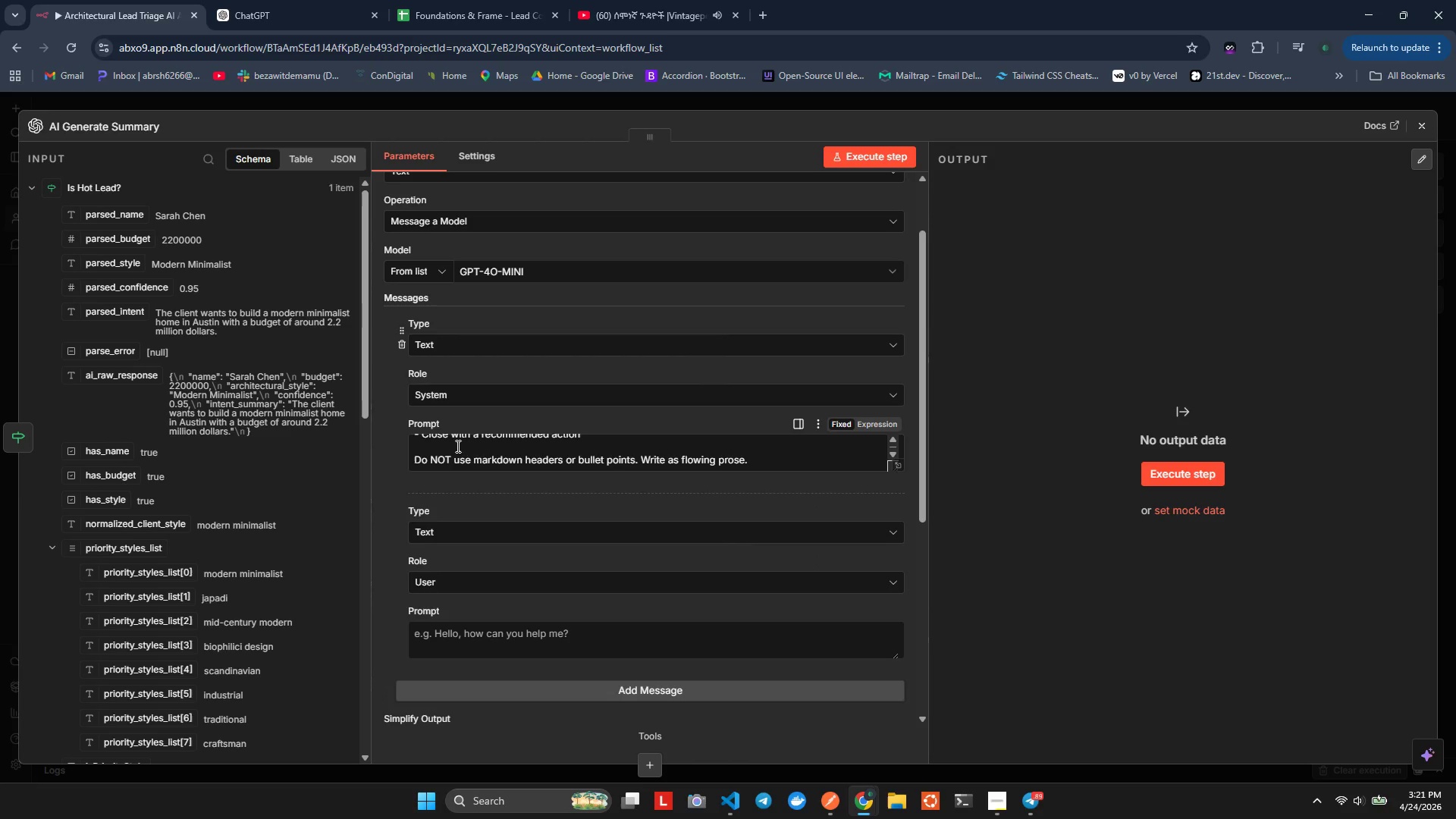 
left_click([497, 639])
 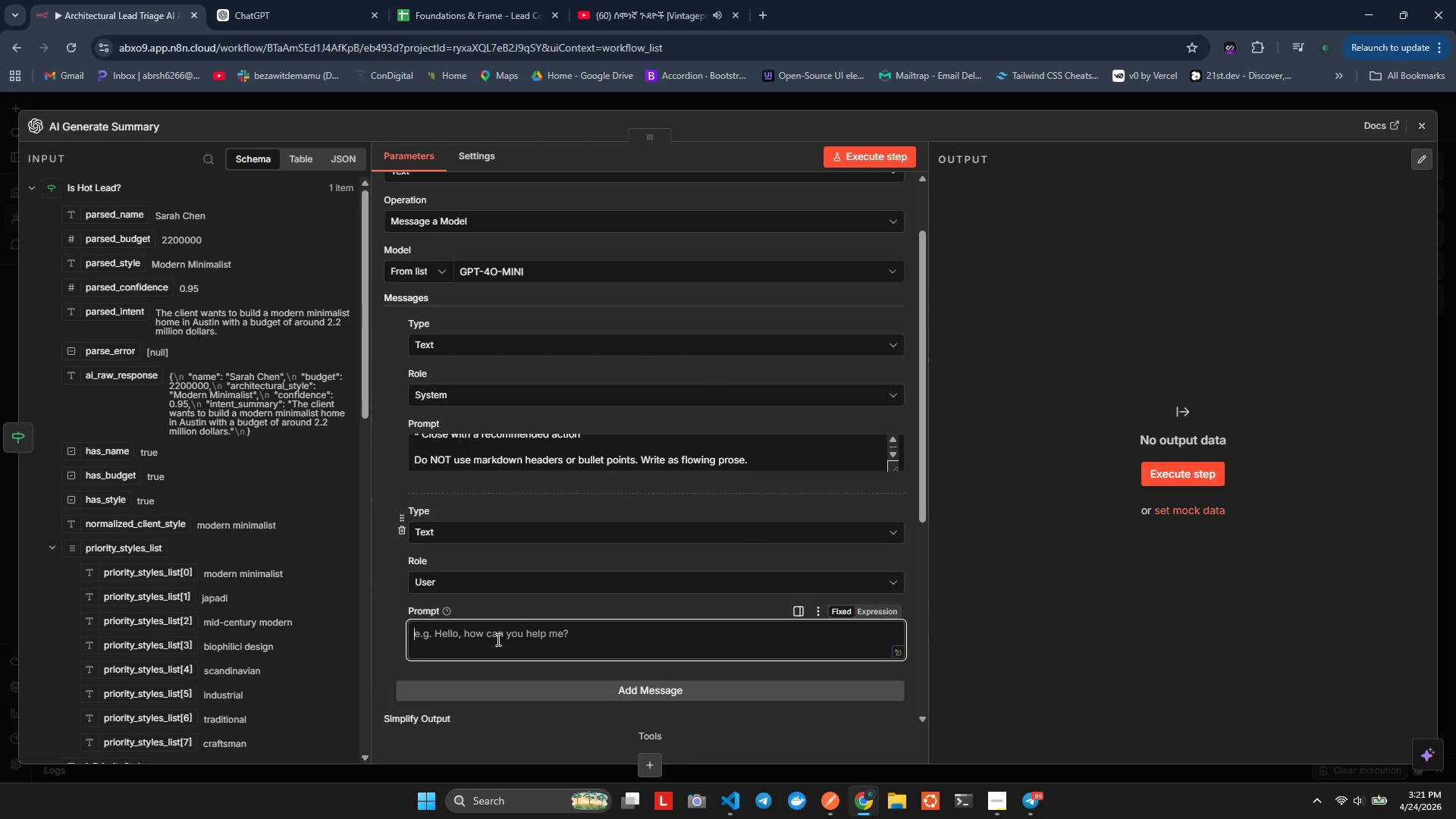 
hold_key(key=ShiftLeft, duration=0.75)
 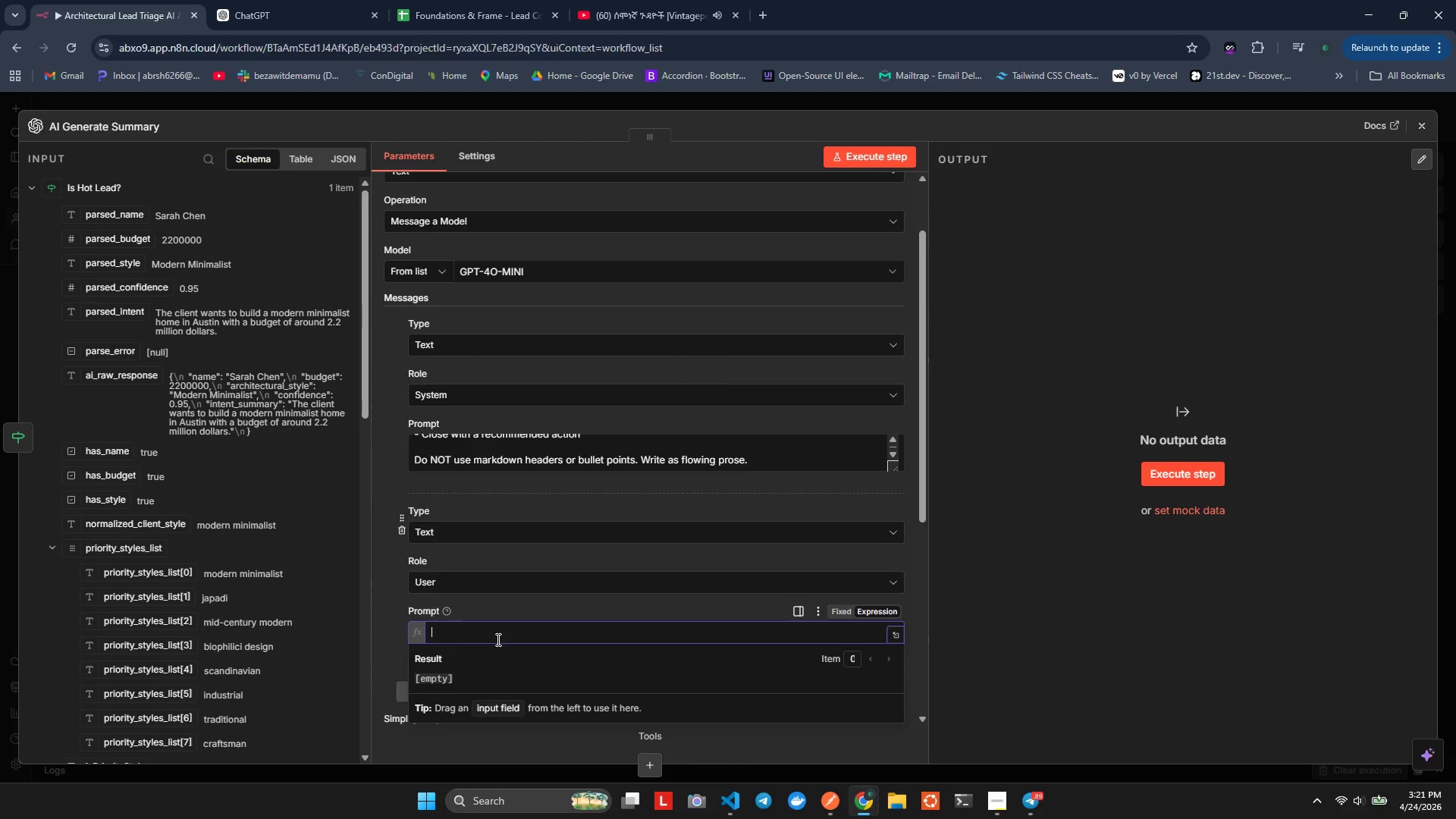 
type(Genrate a lead summary for:)
 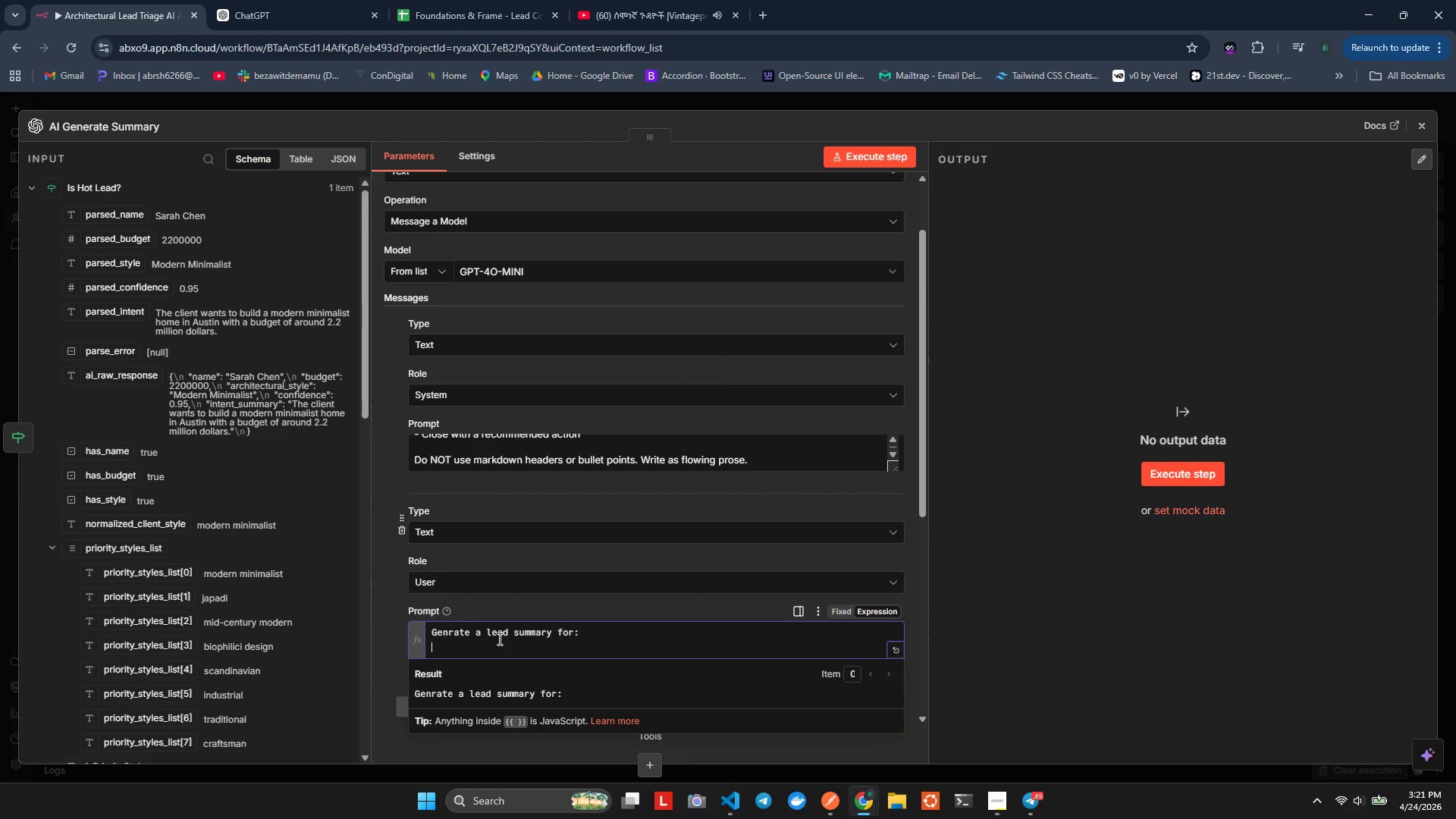 
 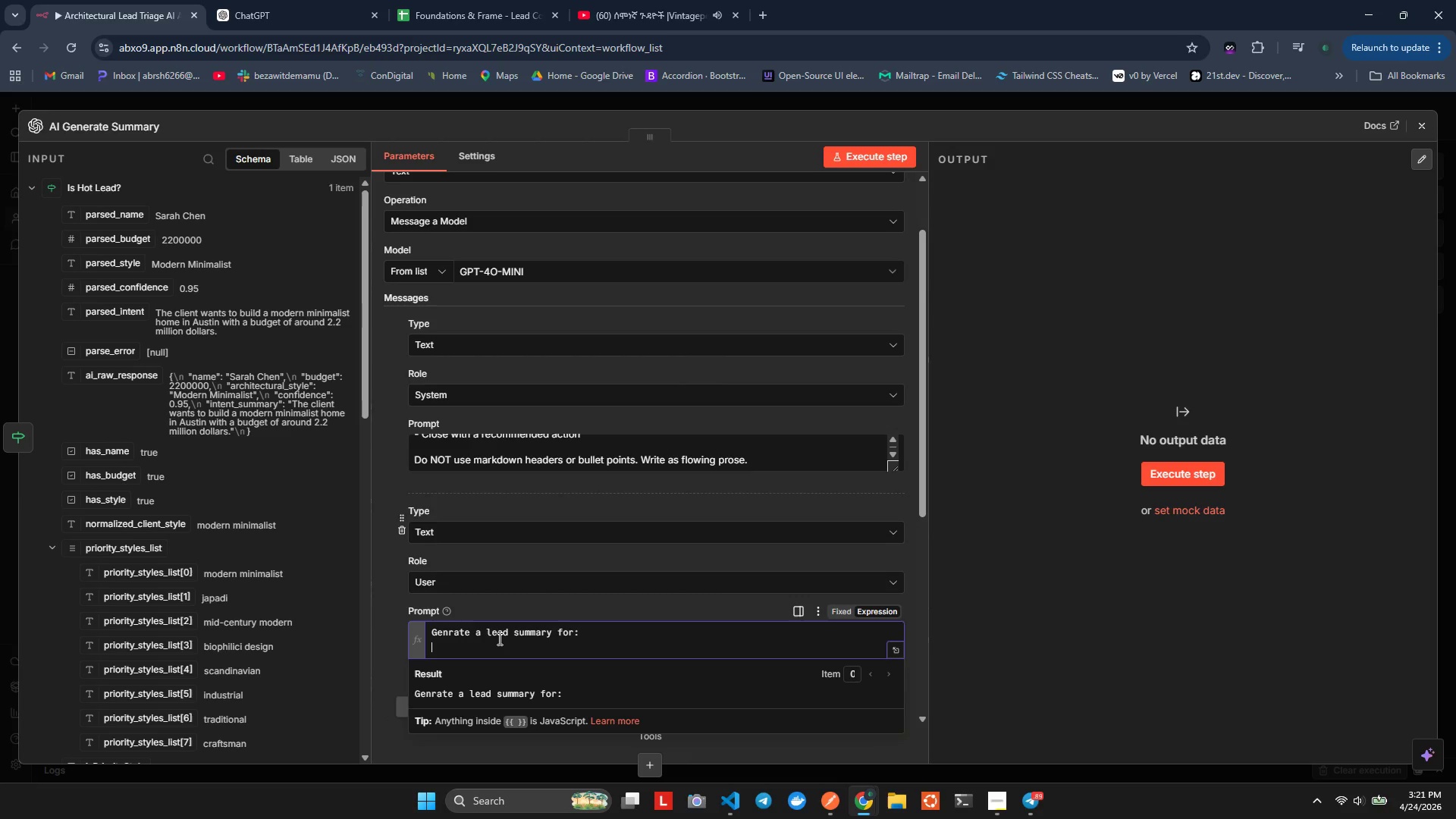 
key(Enter)
 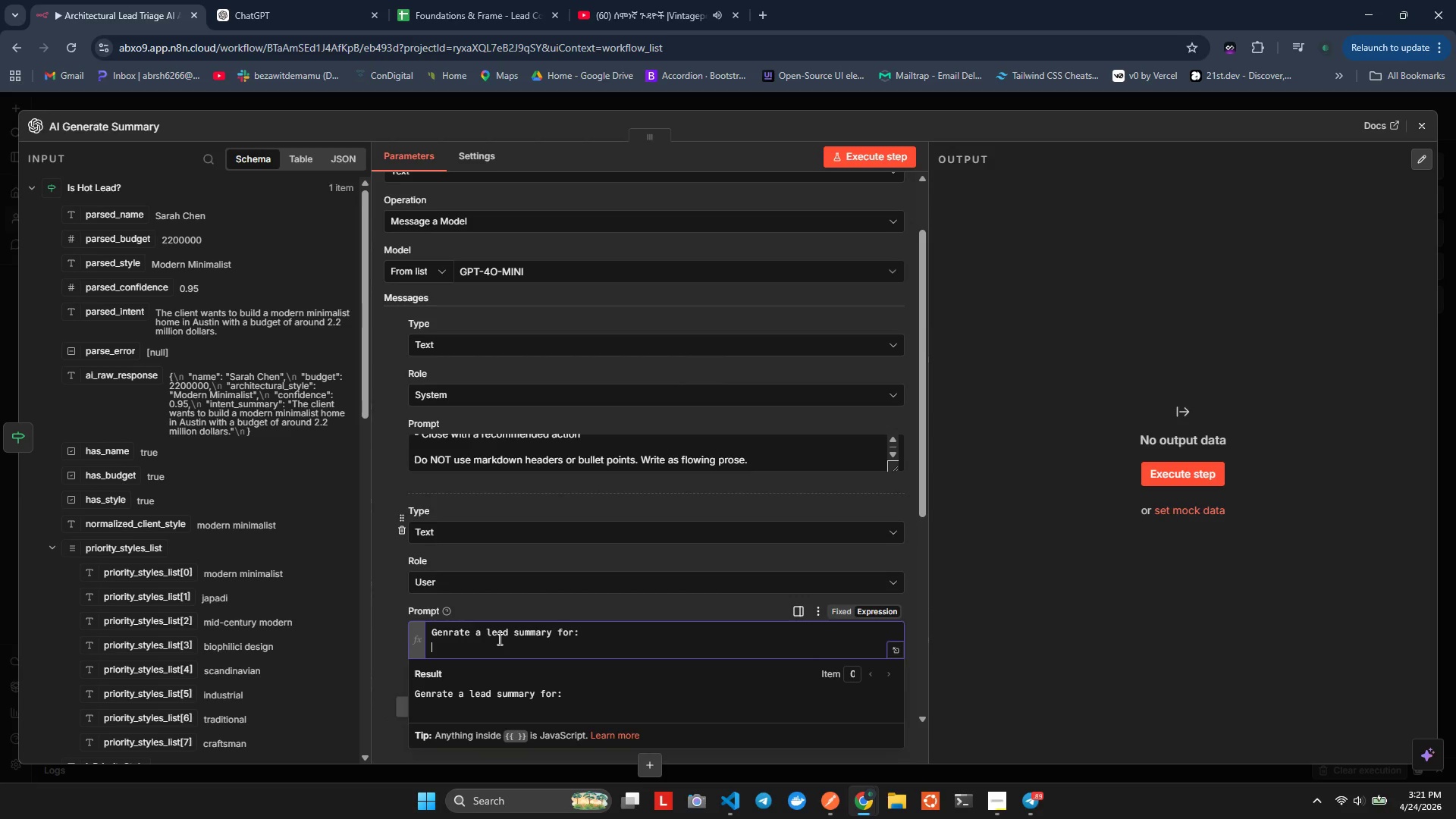 
key(Enter)
 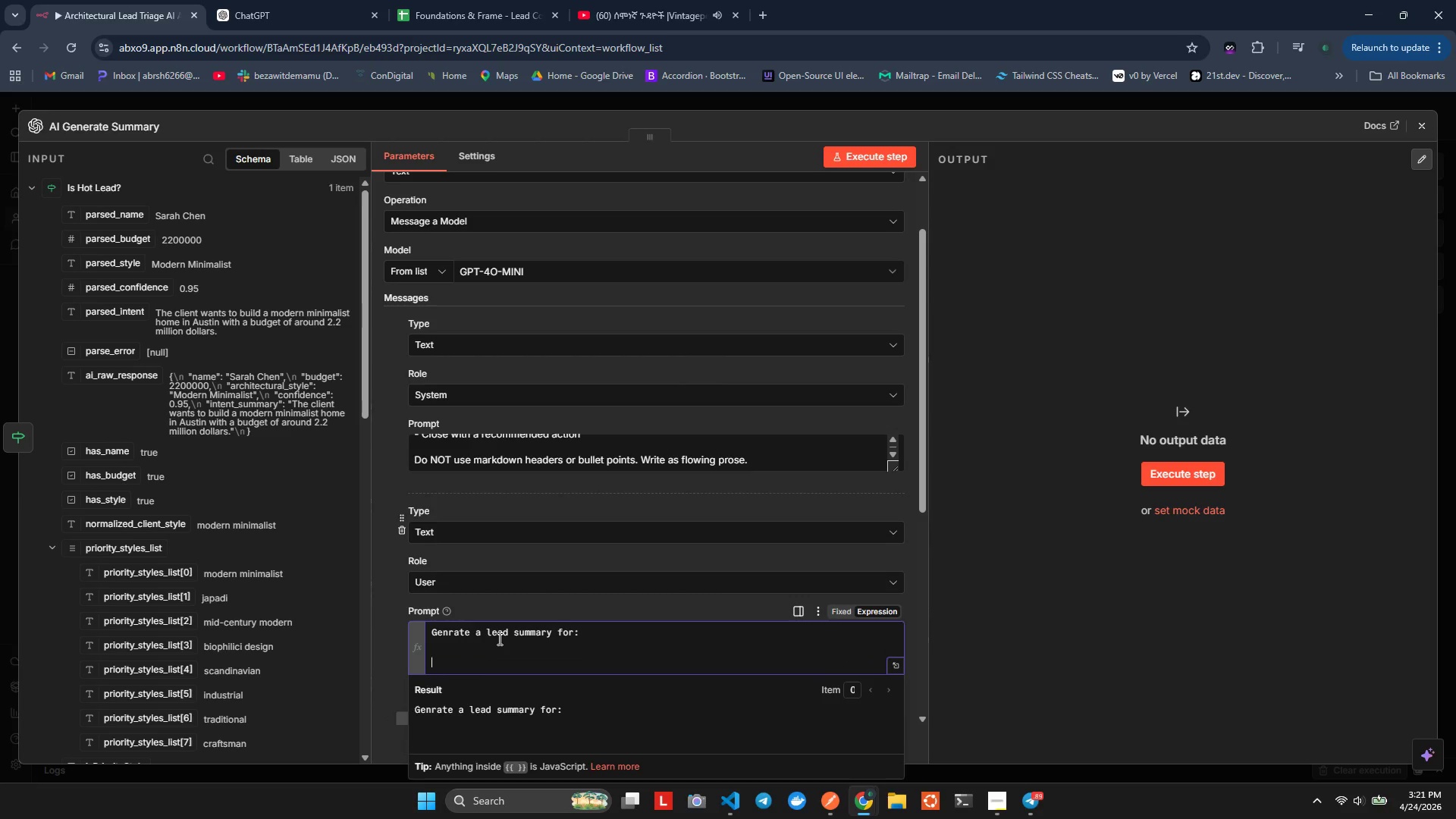 
type(Clet Name: {{$son)
 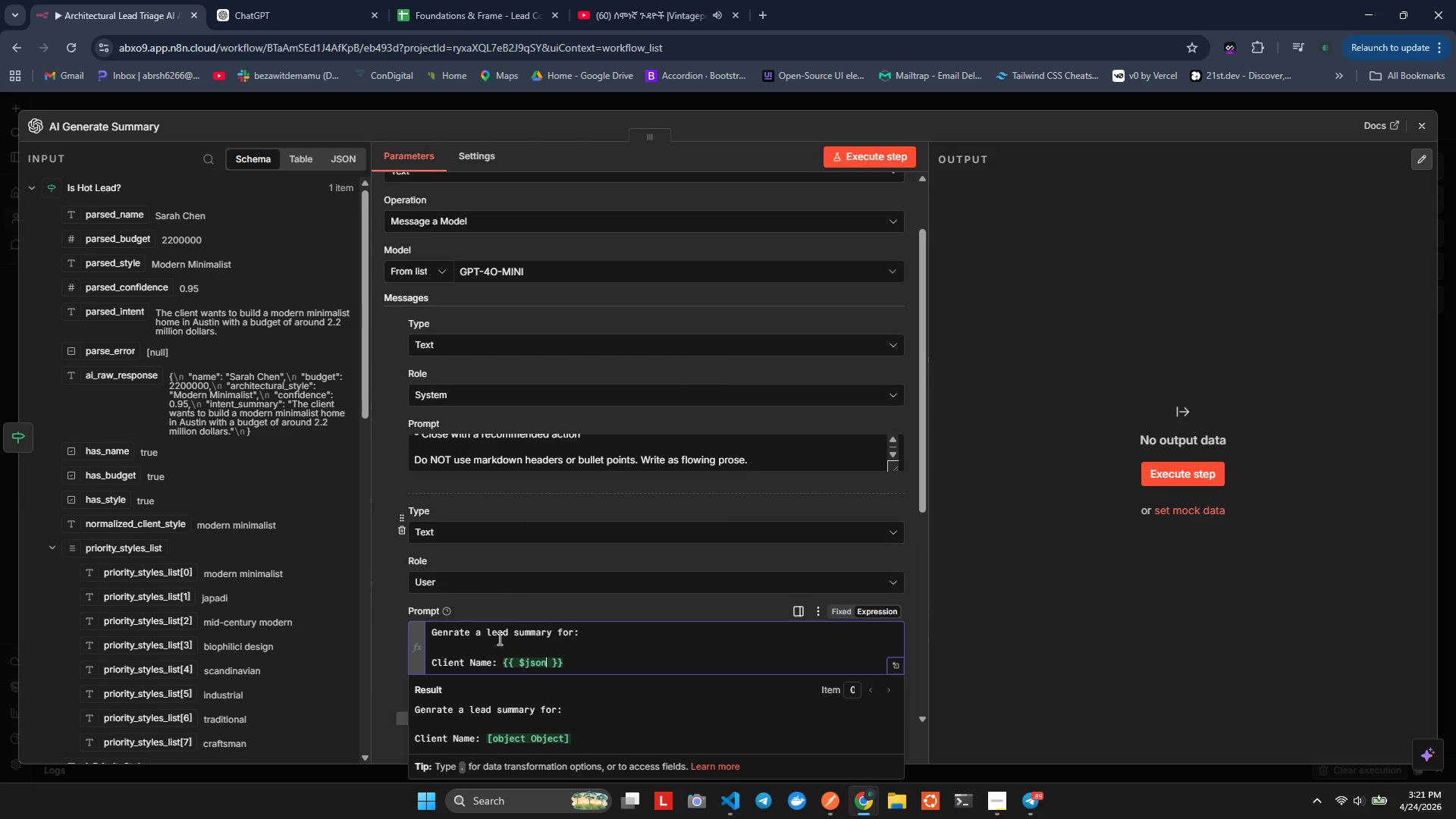 
hold_key(key=I, duration=0.48)
 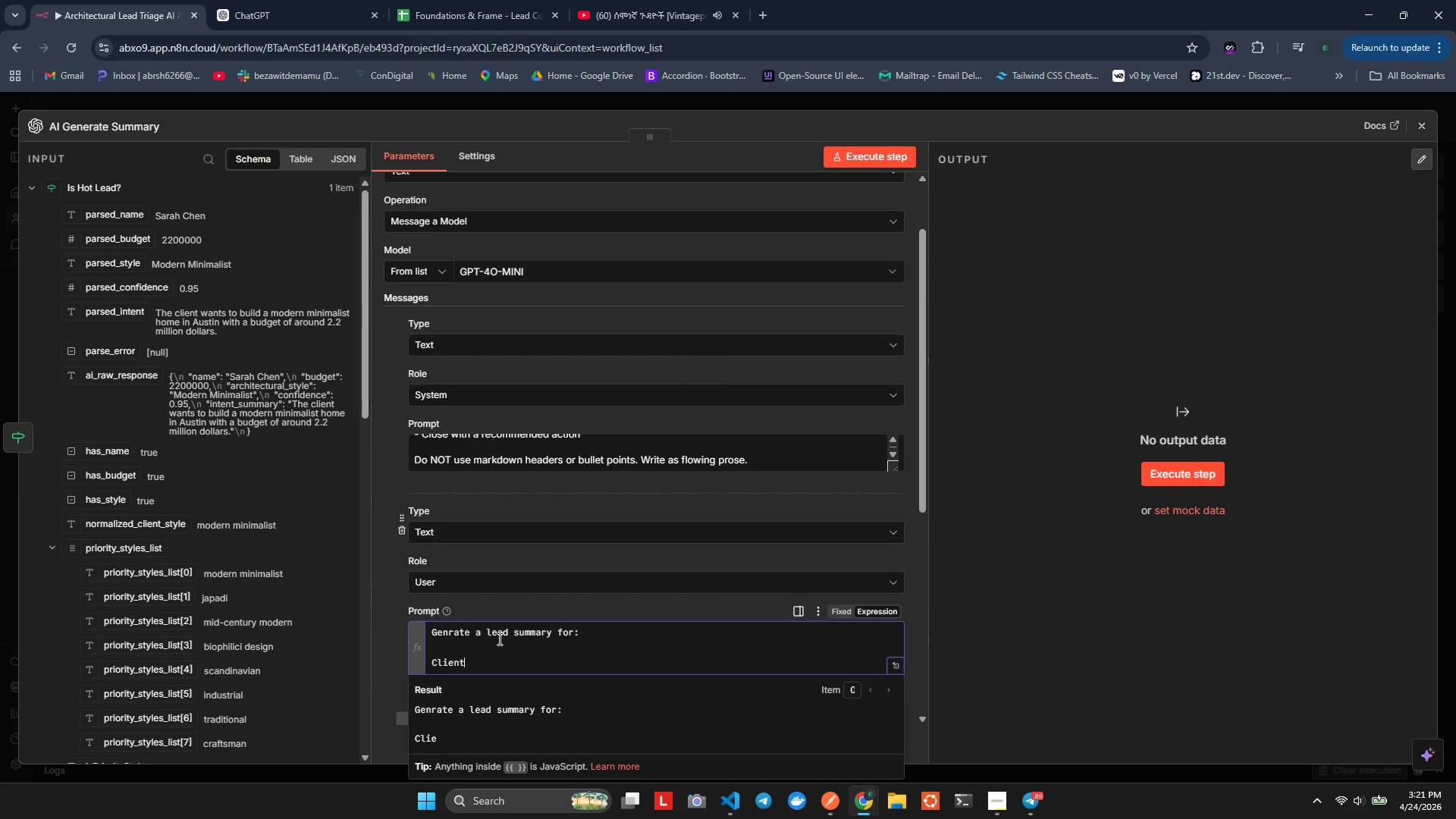 
hold_key(key=J, duration=0.34)
 